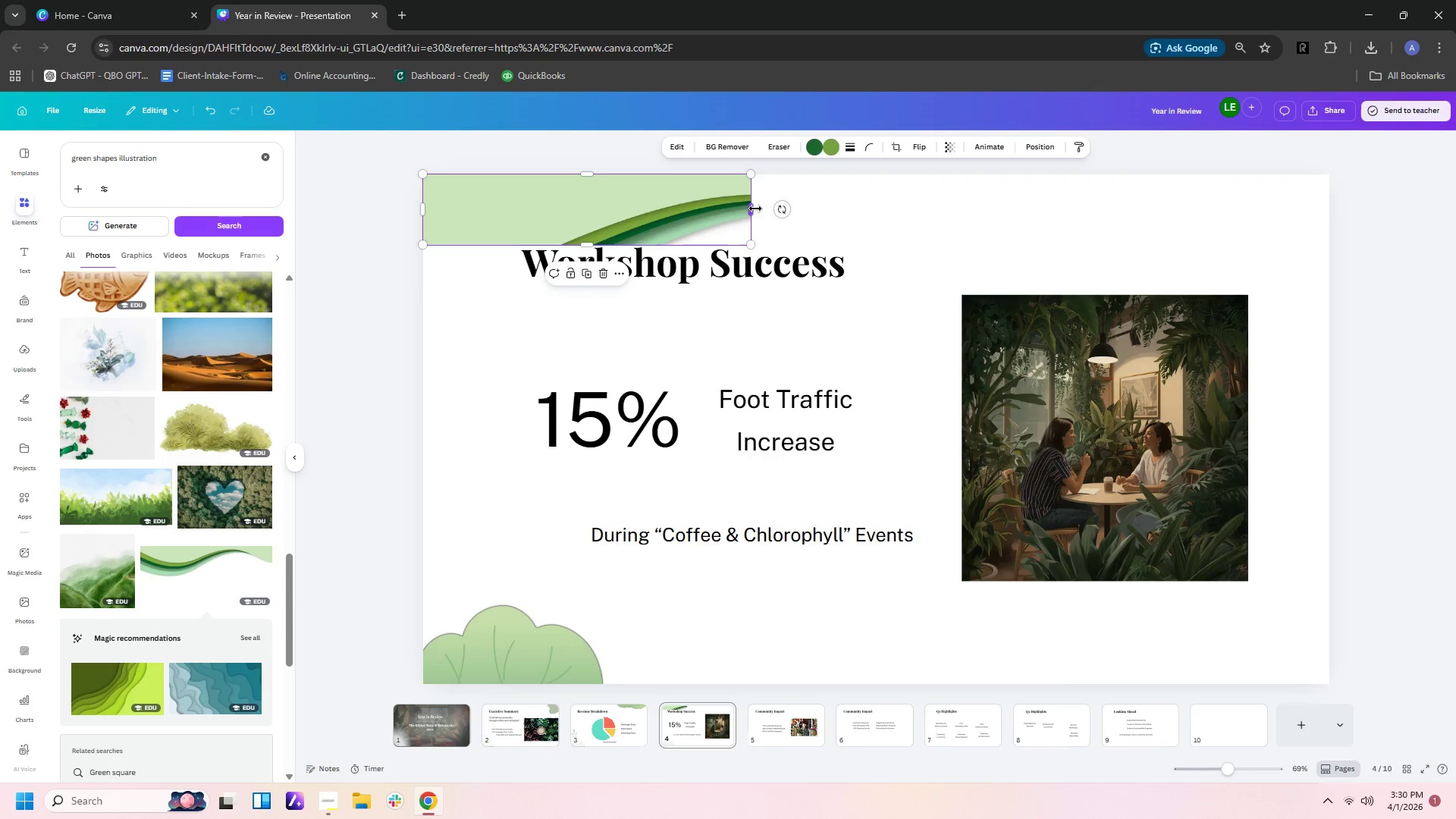 
left_click_drag(start_coordinate=[752, 209], to_coordinate=[890, 224])
 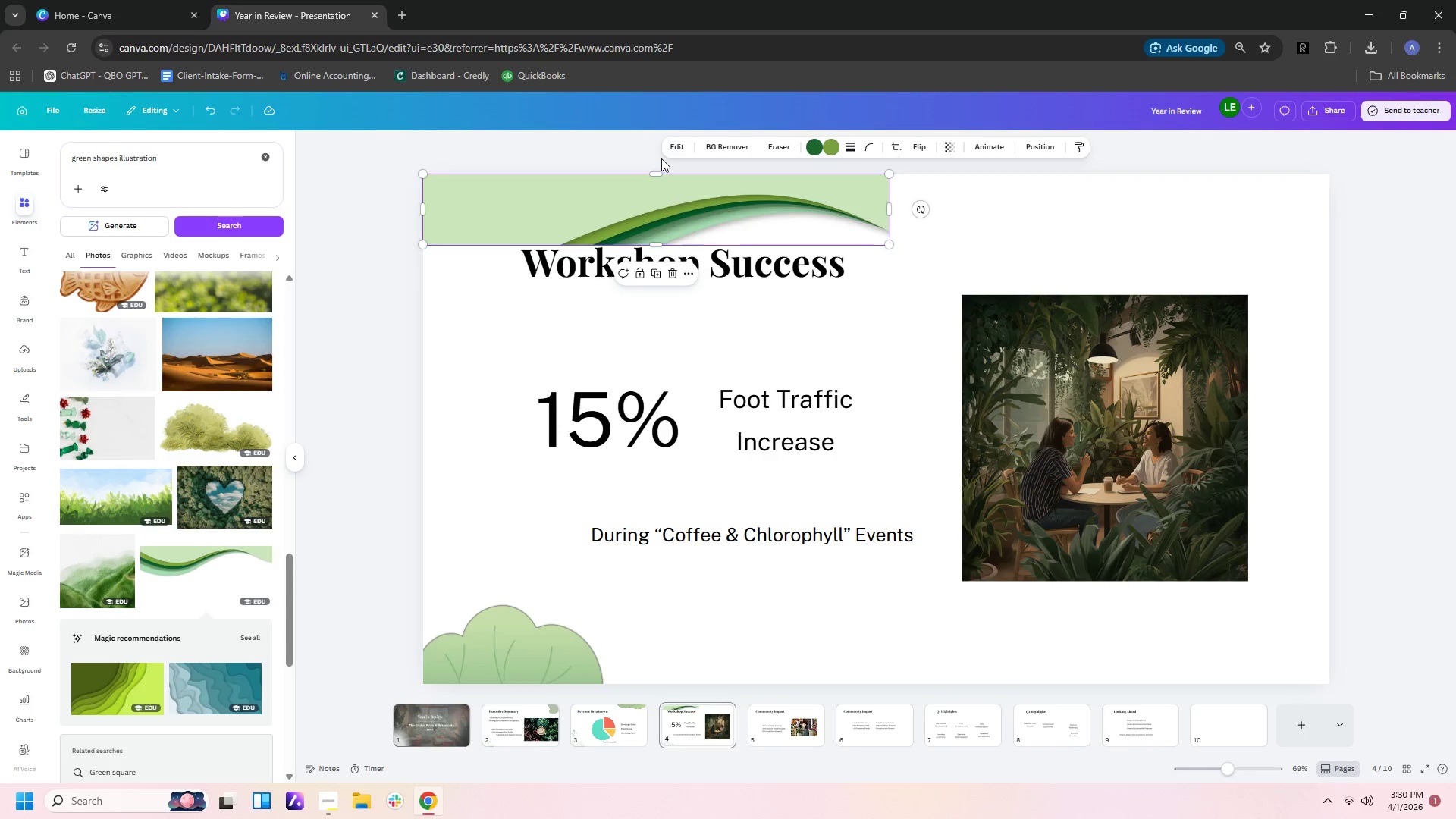 
left_click_drag(start_coordinate=[657, 187], to_coordinate=[663, 165])
 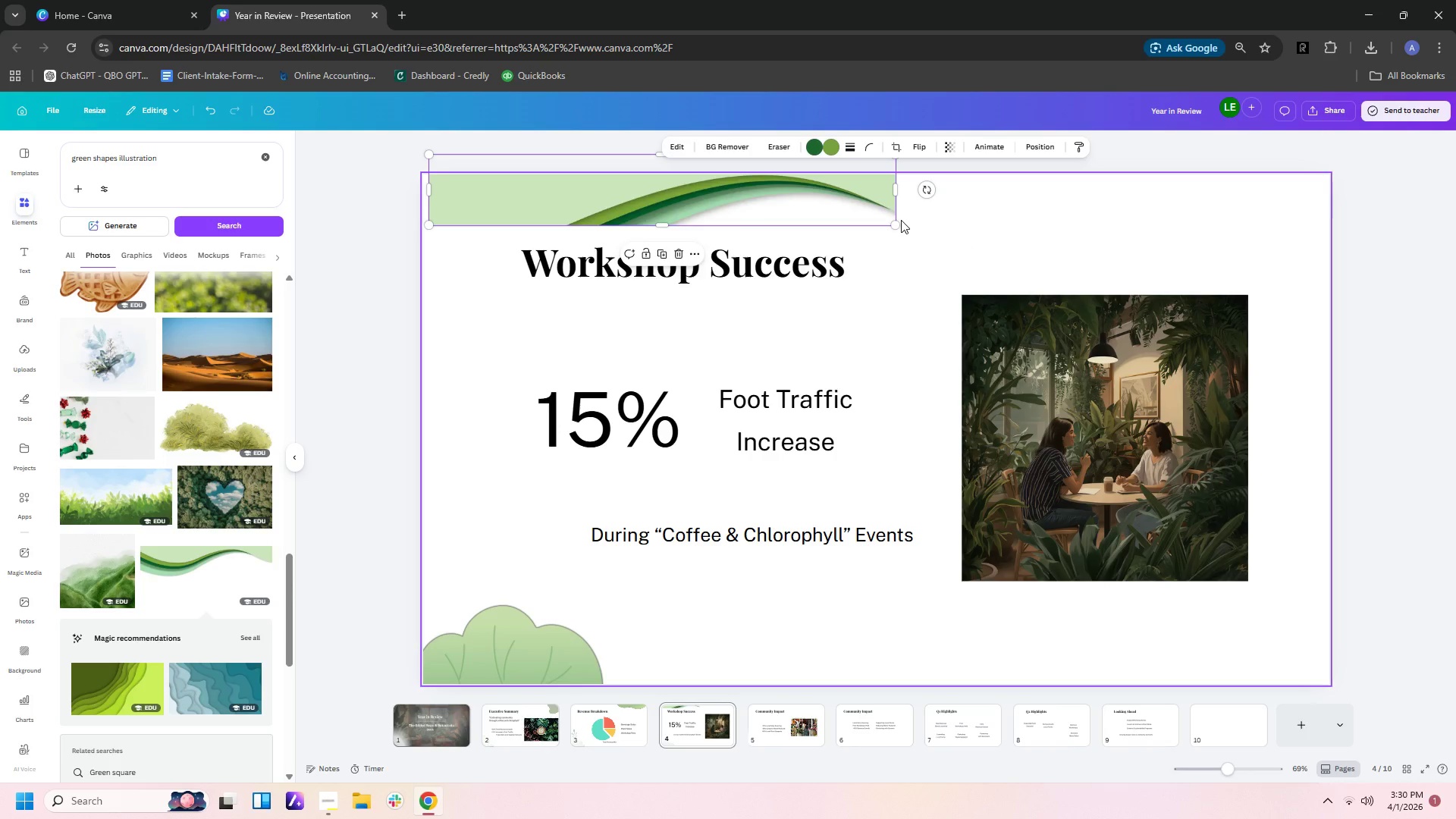 
left_click_drag(start_coordinate=[934, 194], to_coordinate=[931, 198])
 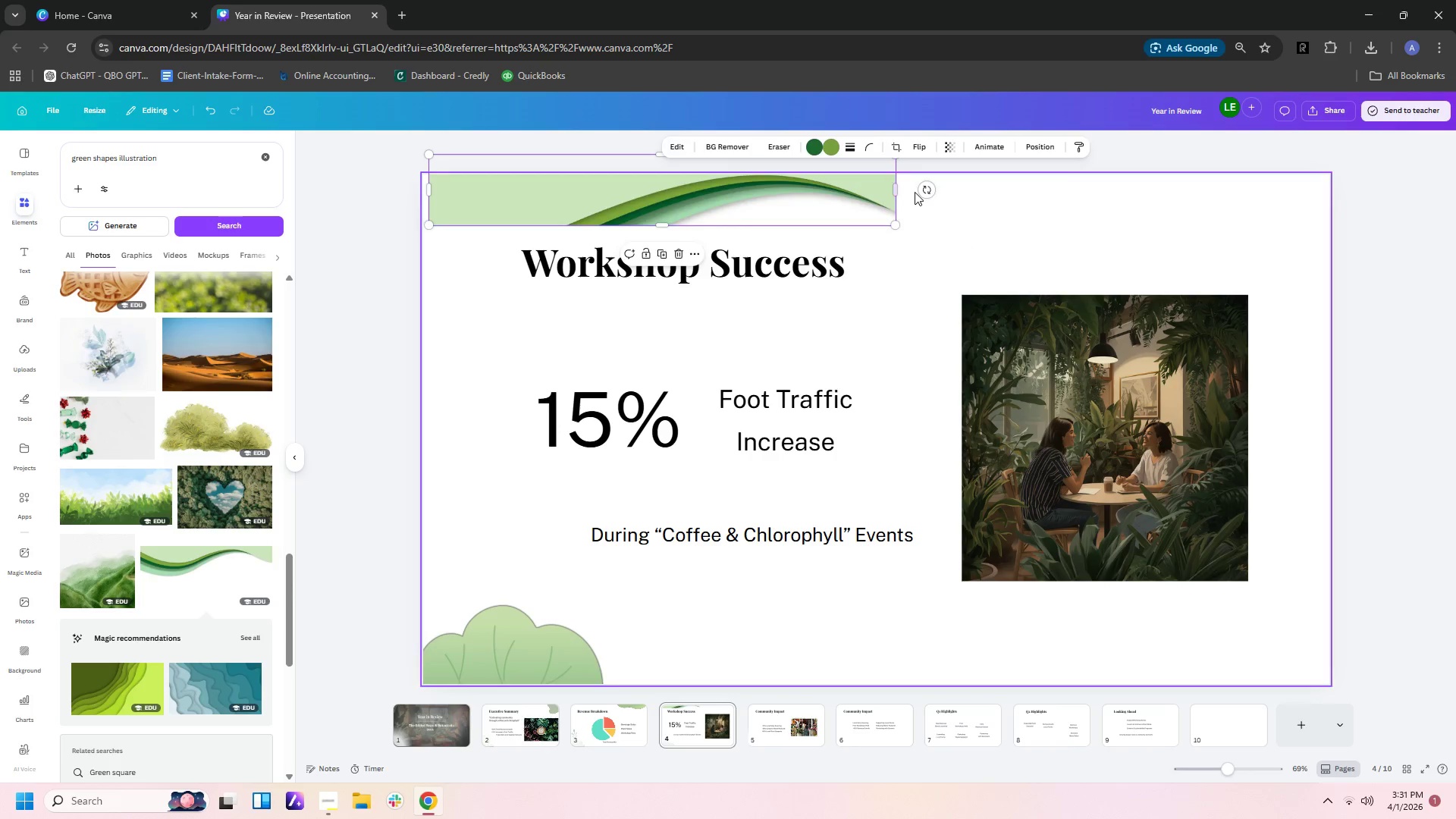 
left_click_drag(start_coordinate=[928, 192], to_coordinate=[359, 243])
 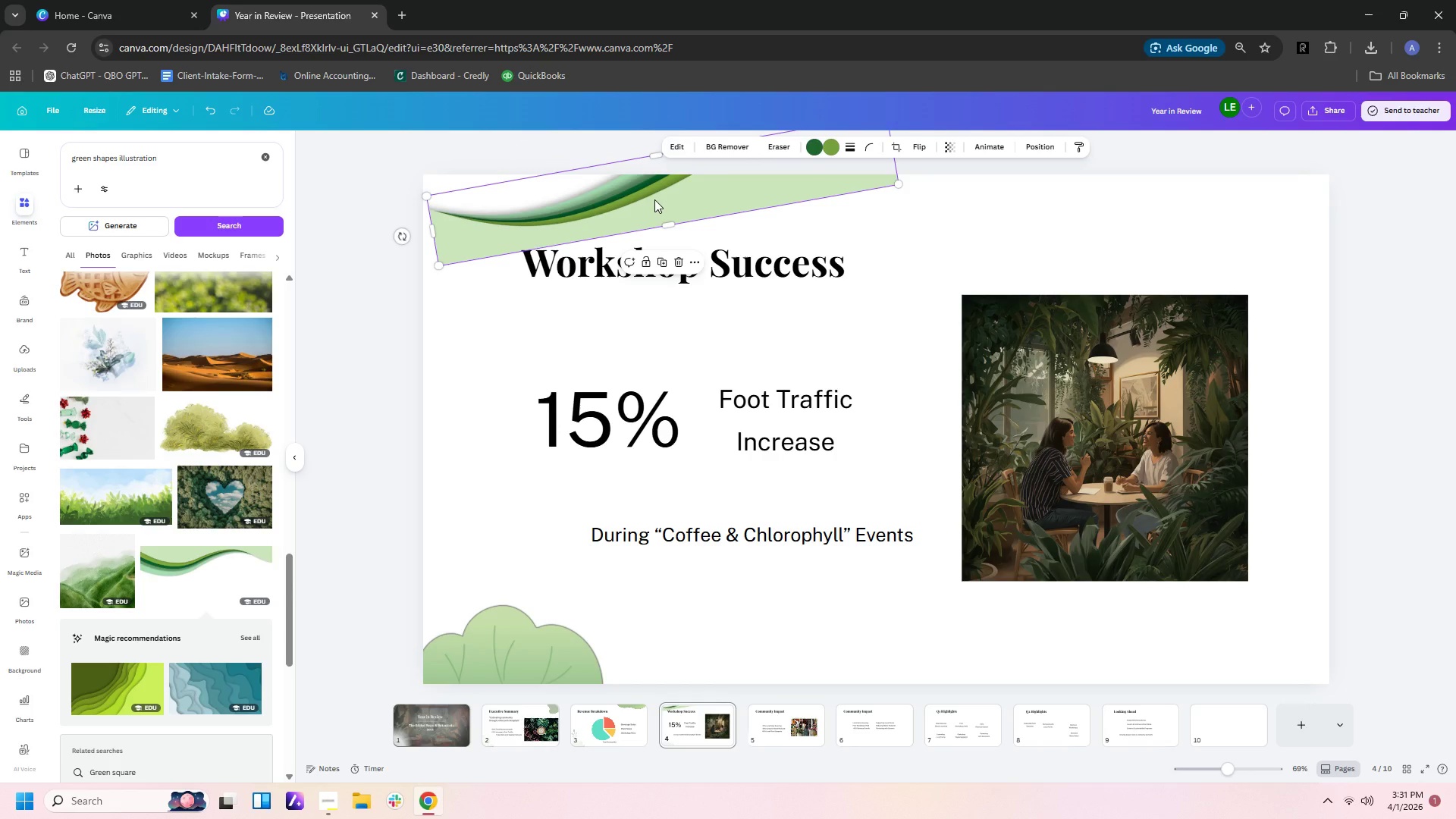 
left_click_drag(start_coordinate=[654, 199], to_coordinate=[539, 201])
 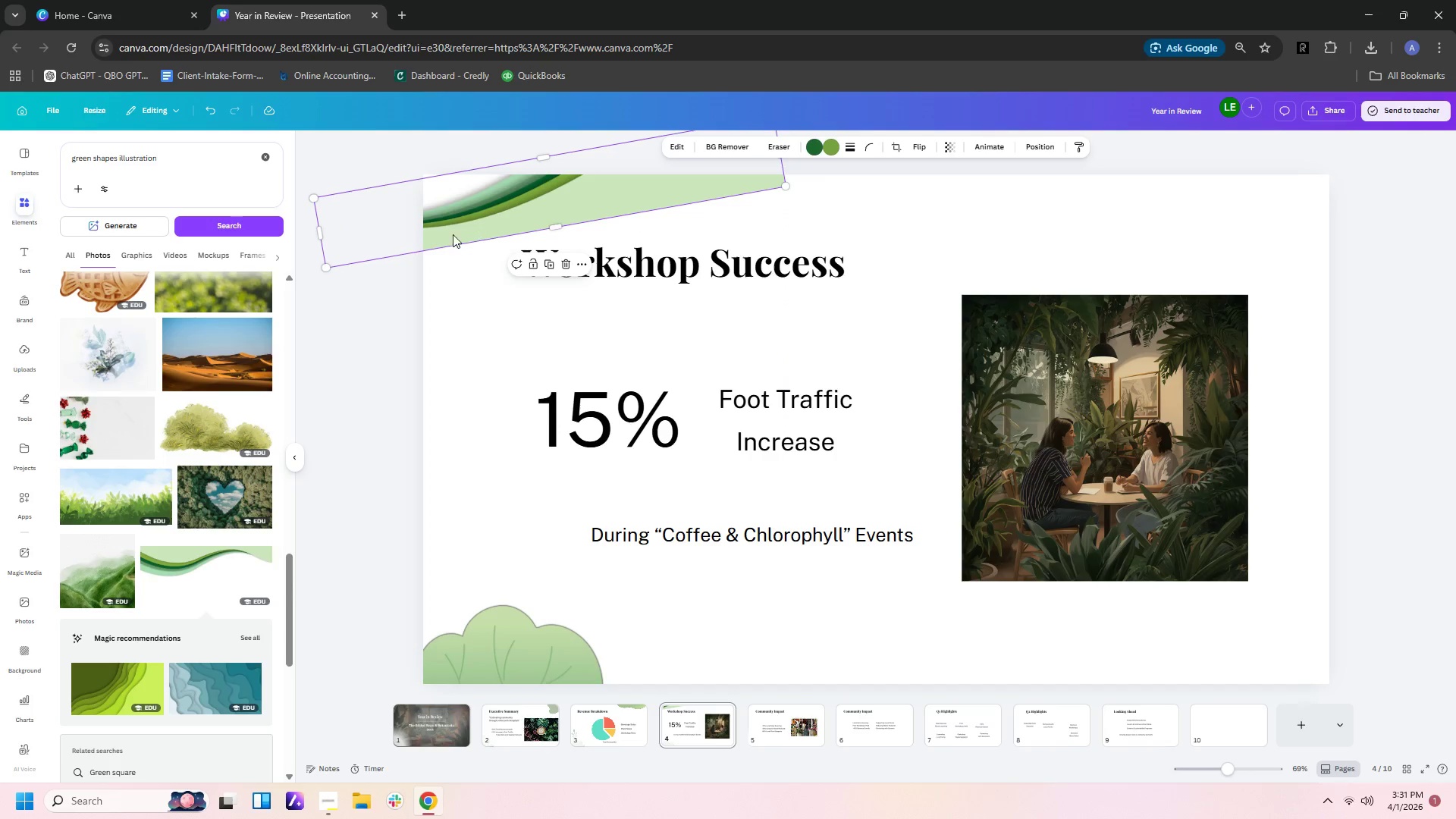 
left_click_drag(start_coordinate=[476, 213], to_coordinate=[560, 212])
 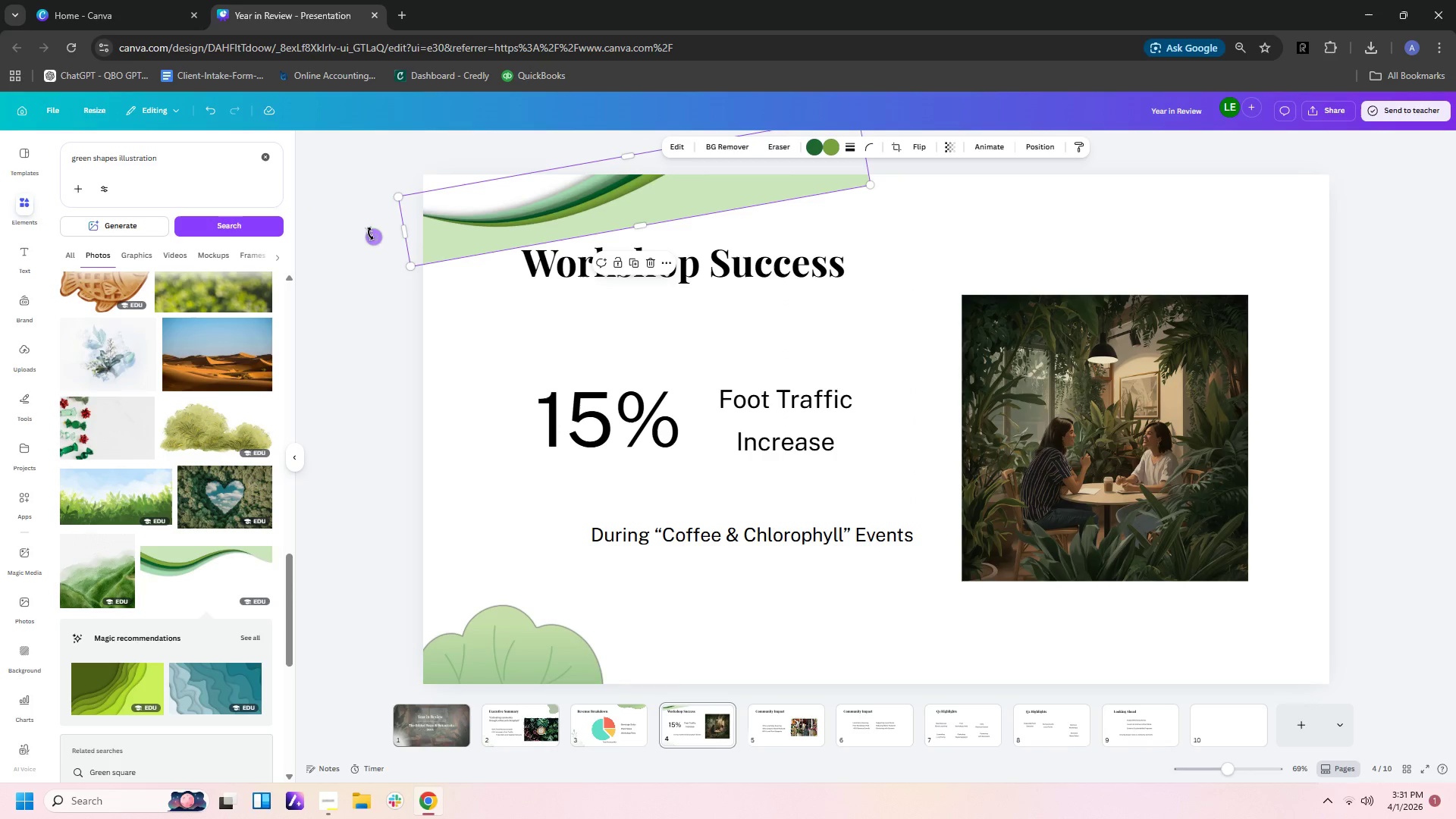 
left_click_drag(start_coordinate=[372, 234], to_coordinate=[413, 285])
 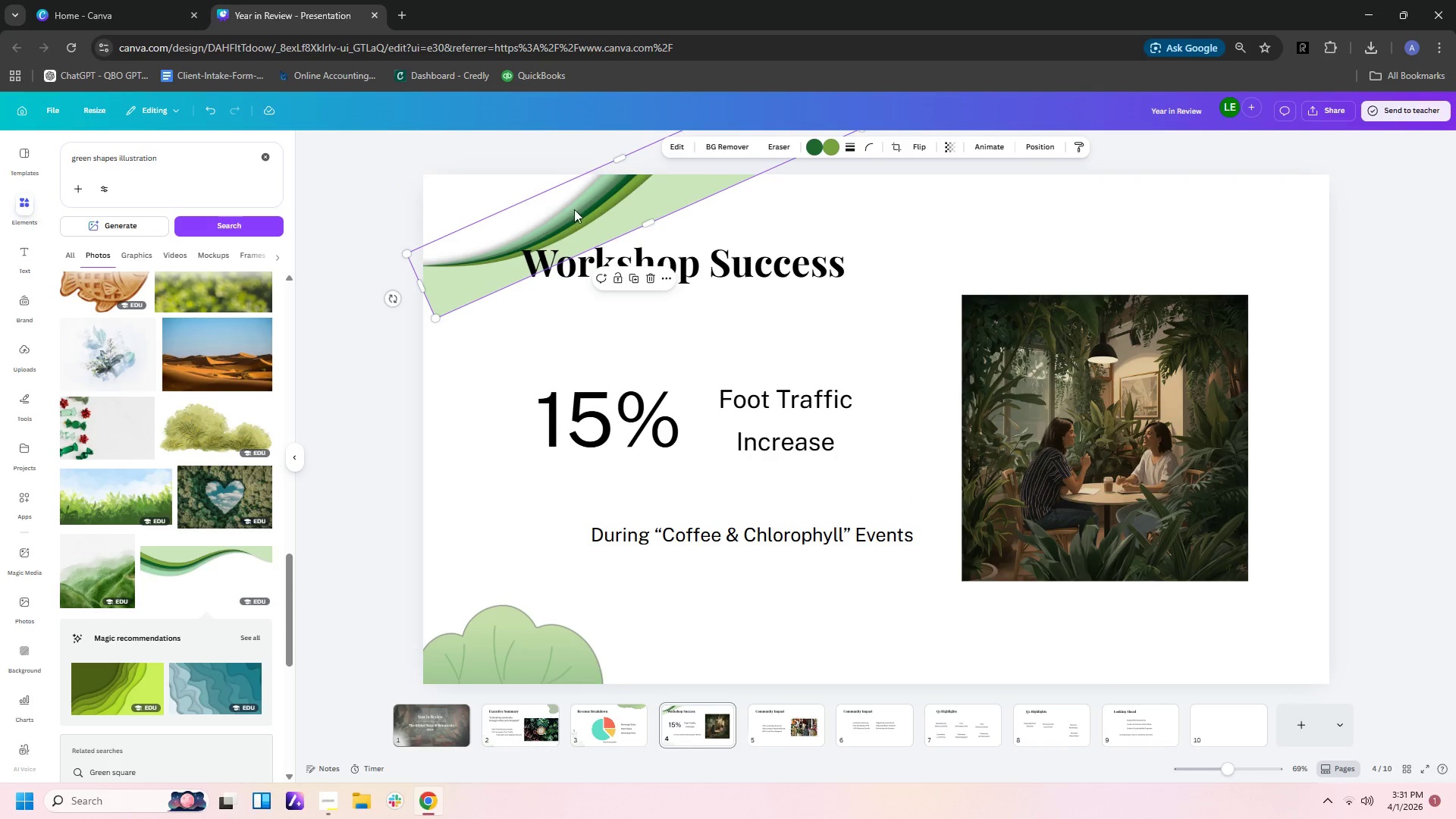 
left_click_drag(start_coordinate=[579, 199], to_coordinate=[455, 214])
 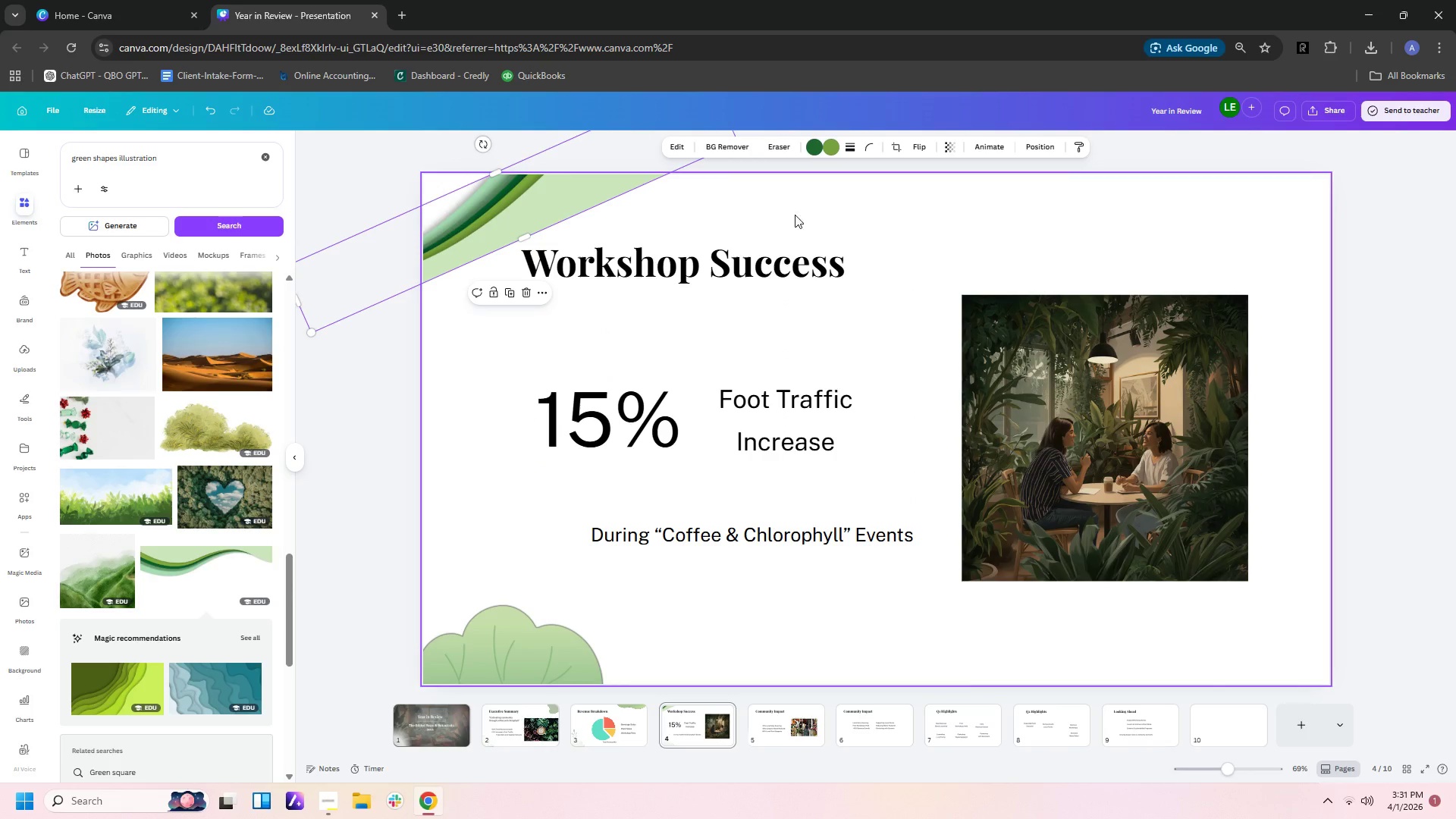 
left_click([885, 215])
 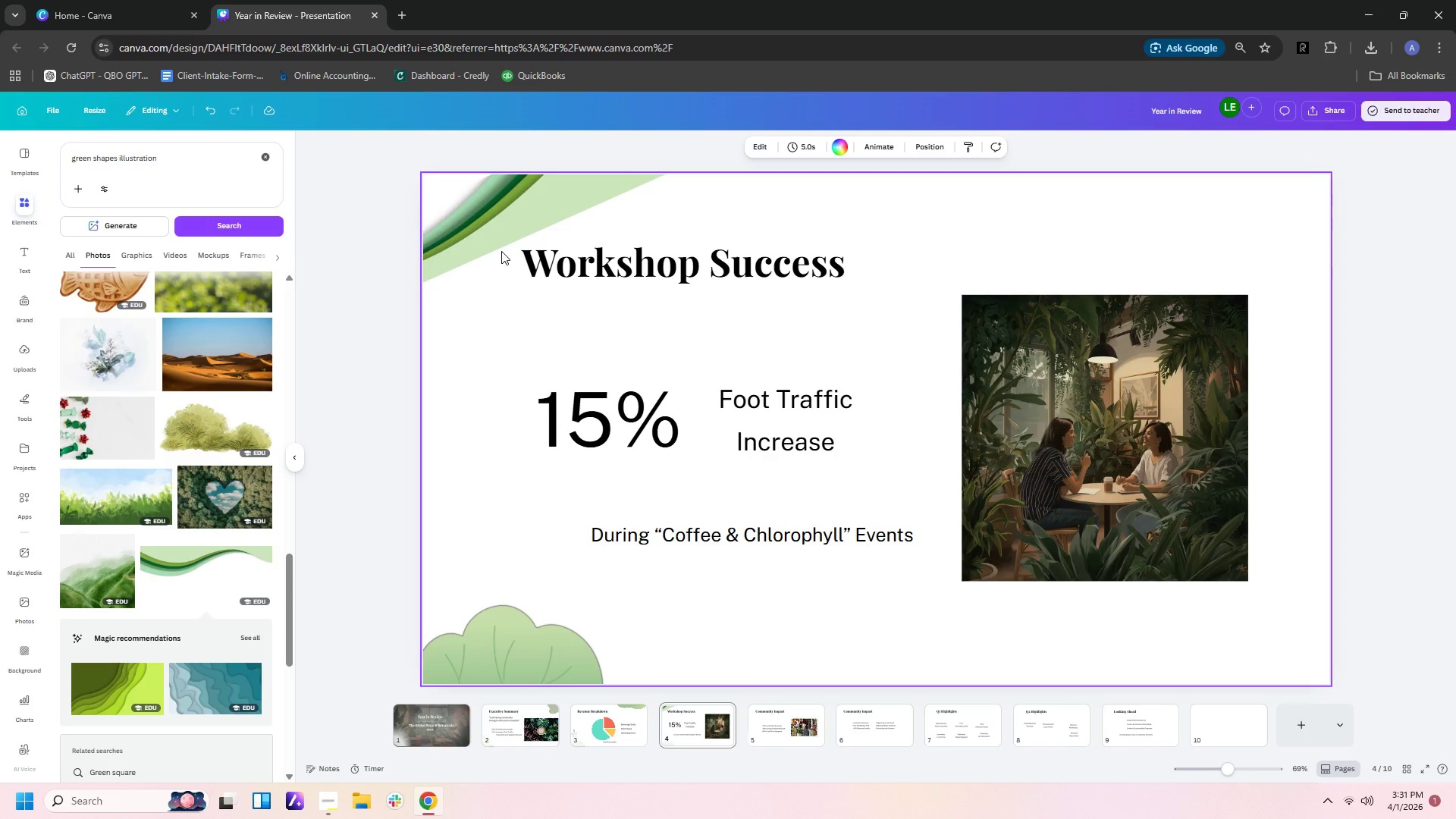 
wait(13.52)
 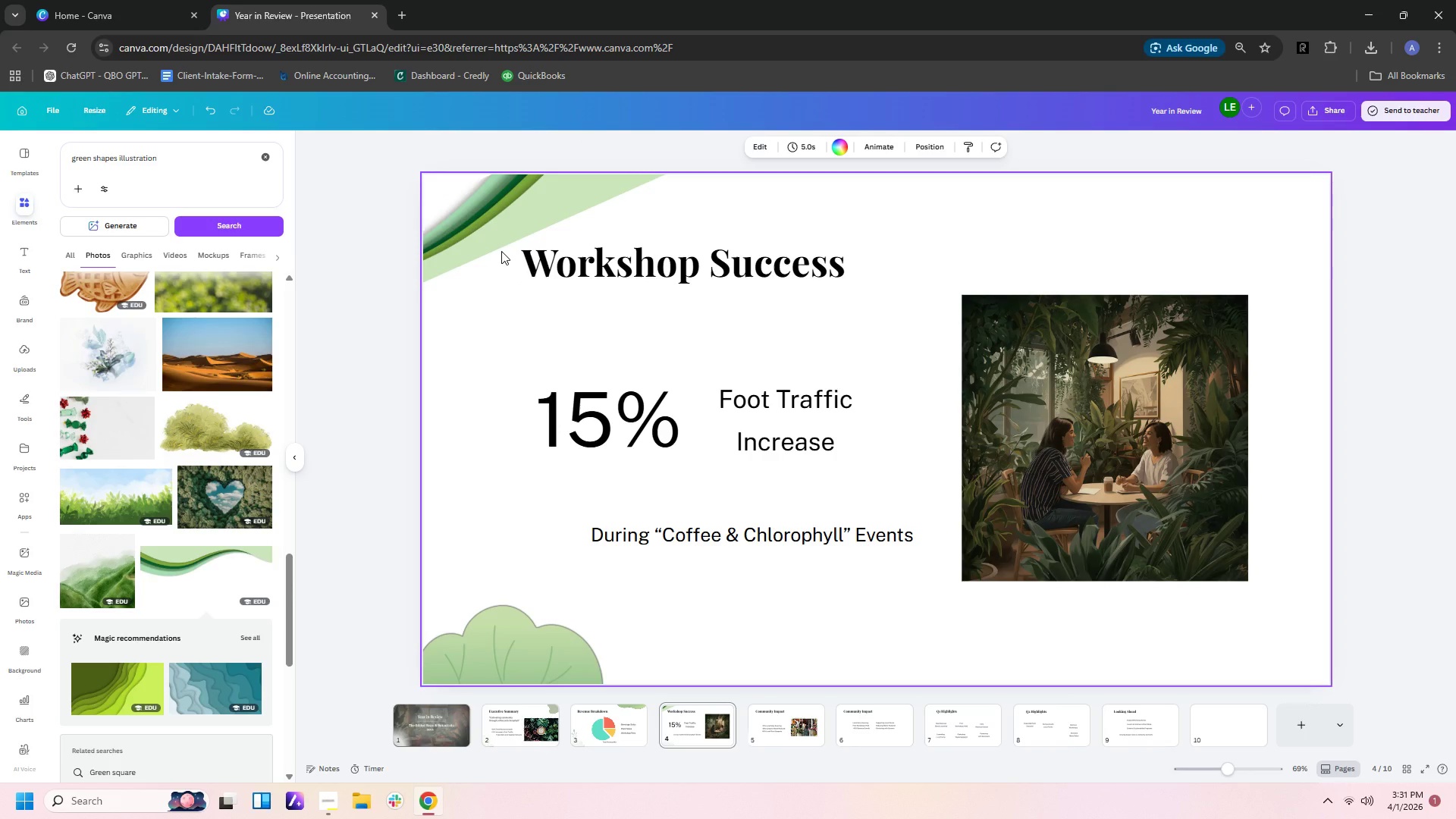 
left_click_drag(start_coordinate=[477, 226], to_coordinate=[477, 256])
 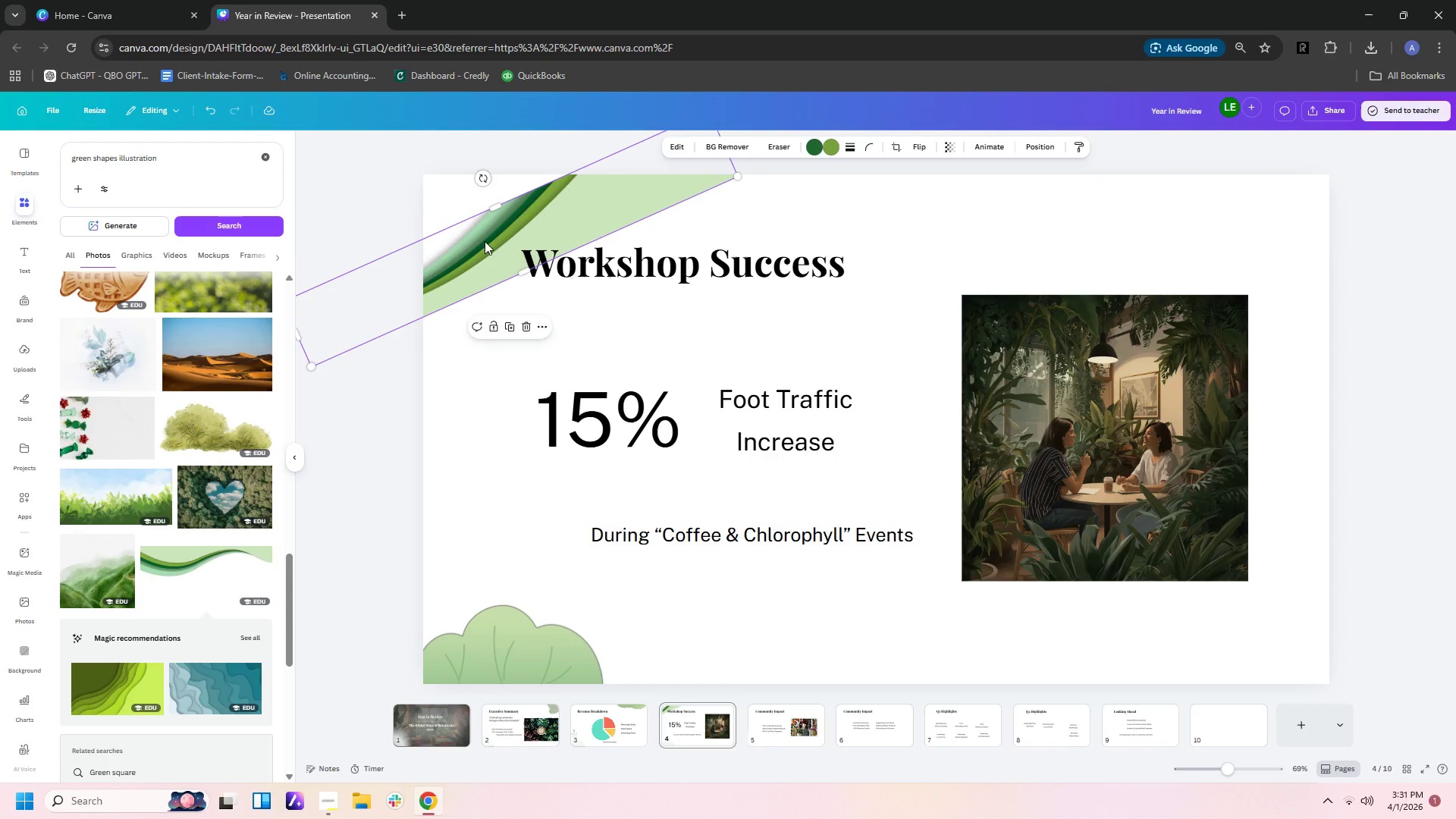 
left_click_drag(start_coordinate=[485, 241], to_coordinate=[482, 224])
 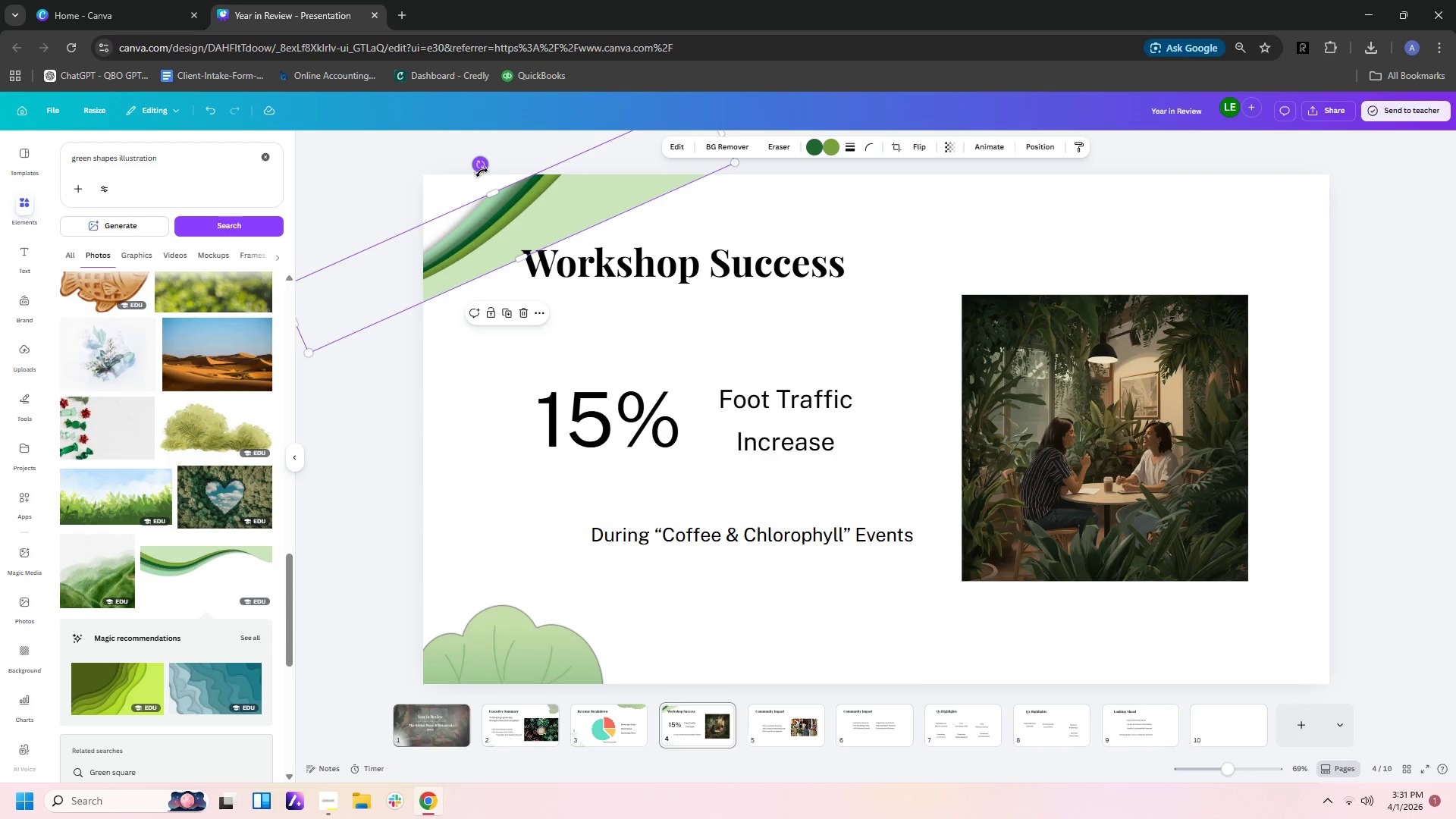 
left_click_drag(start_coordinate=[482, 165], to_coordinate=[547, 167])
 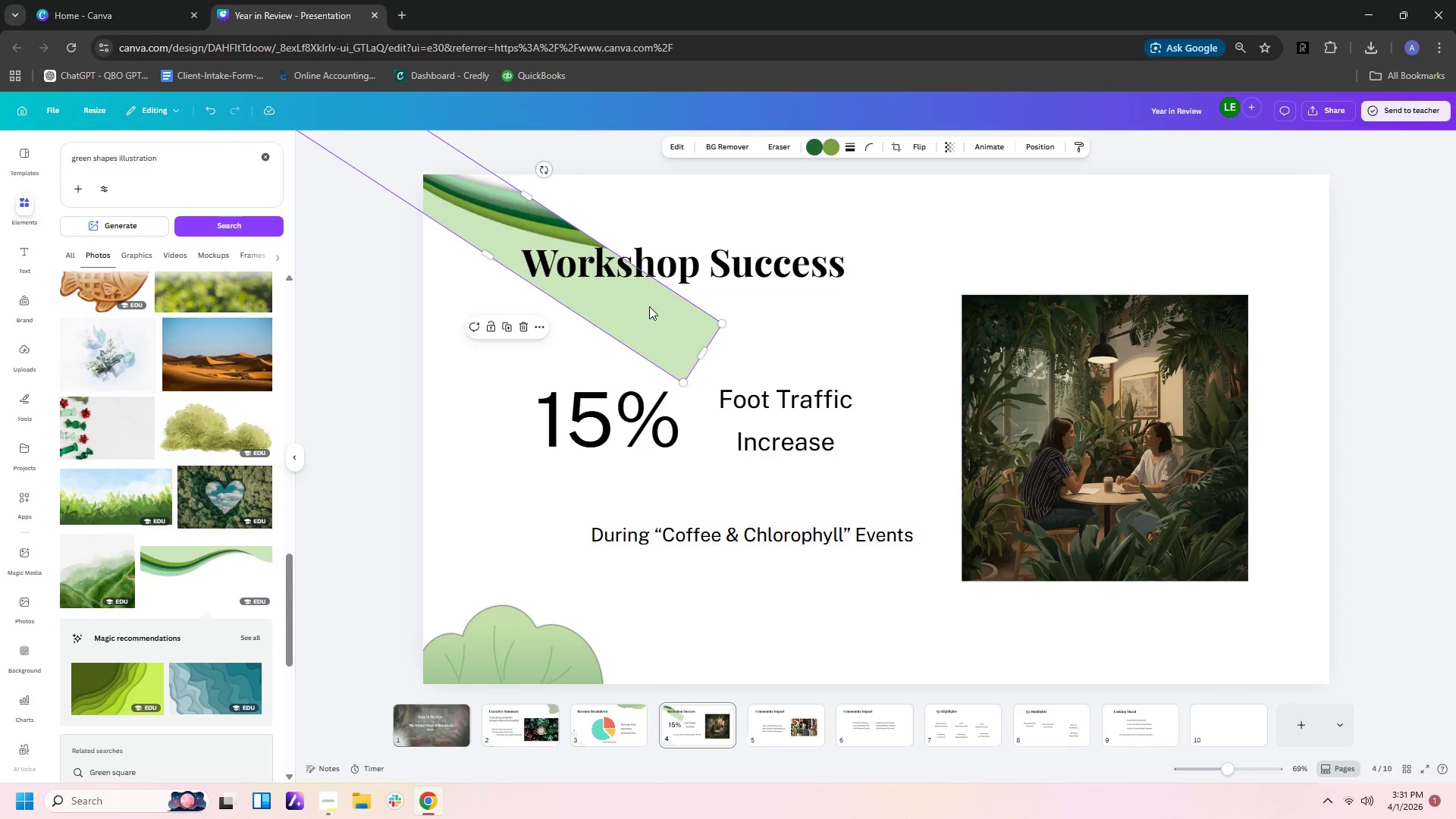 
left_click_drag(start_coordinate=[651, 311], to_coordinate=[1414, 338])
 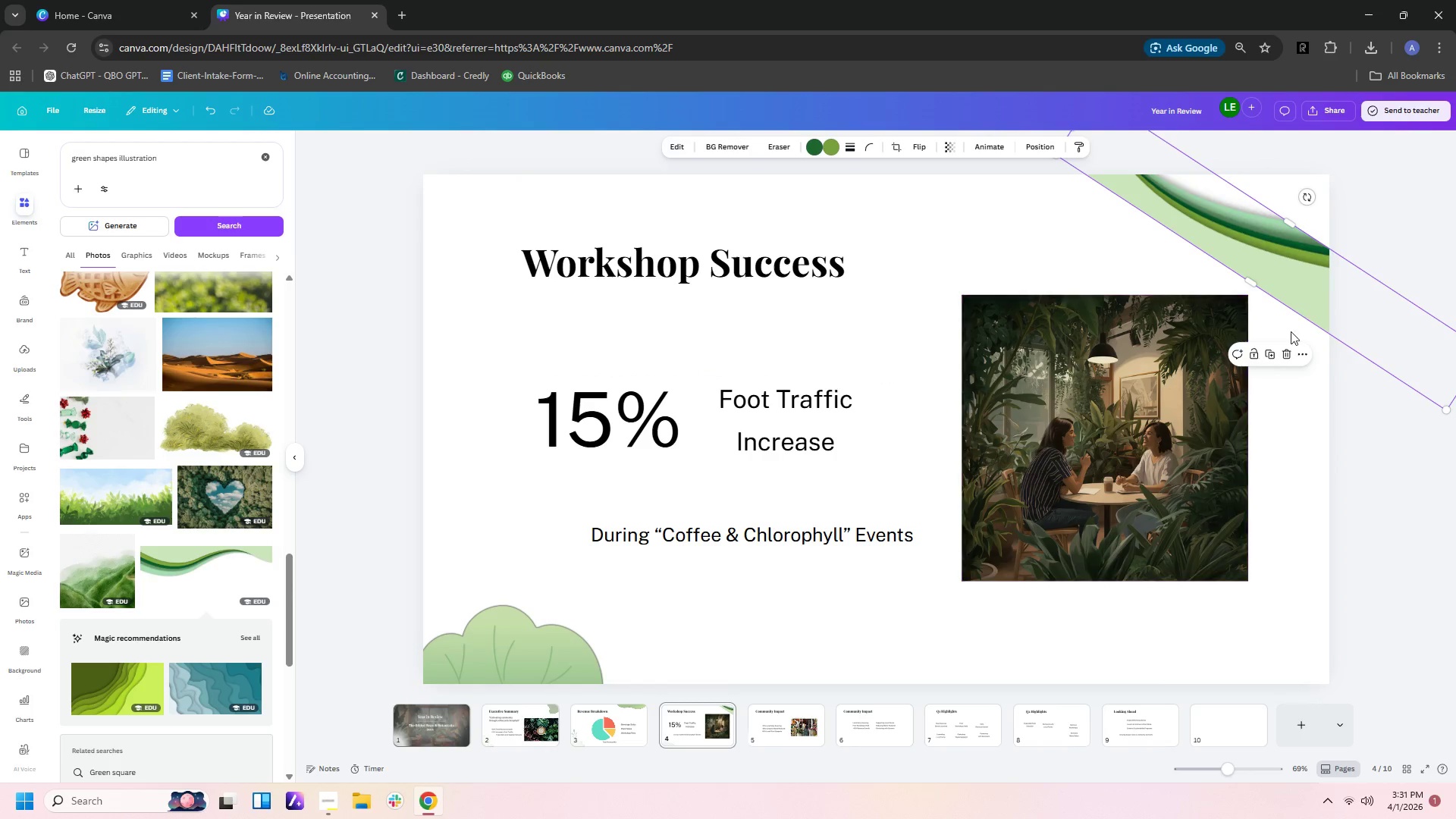 
left_click_drag(start_coordinate=[1313, 310], to_coordinate=[1334, 253])
 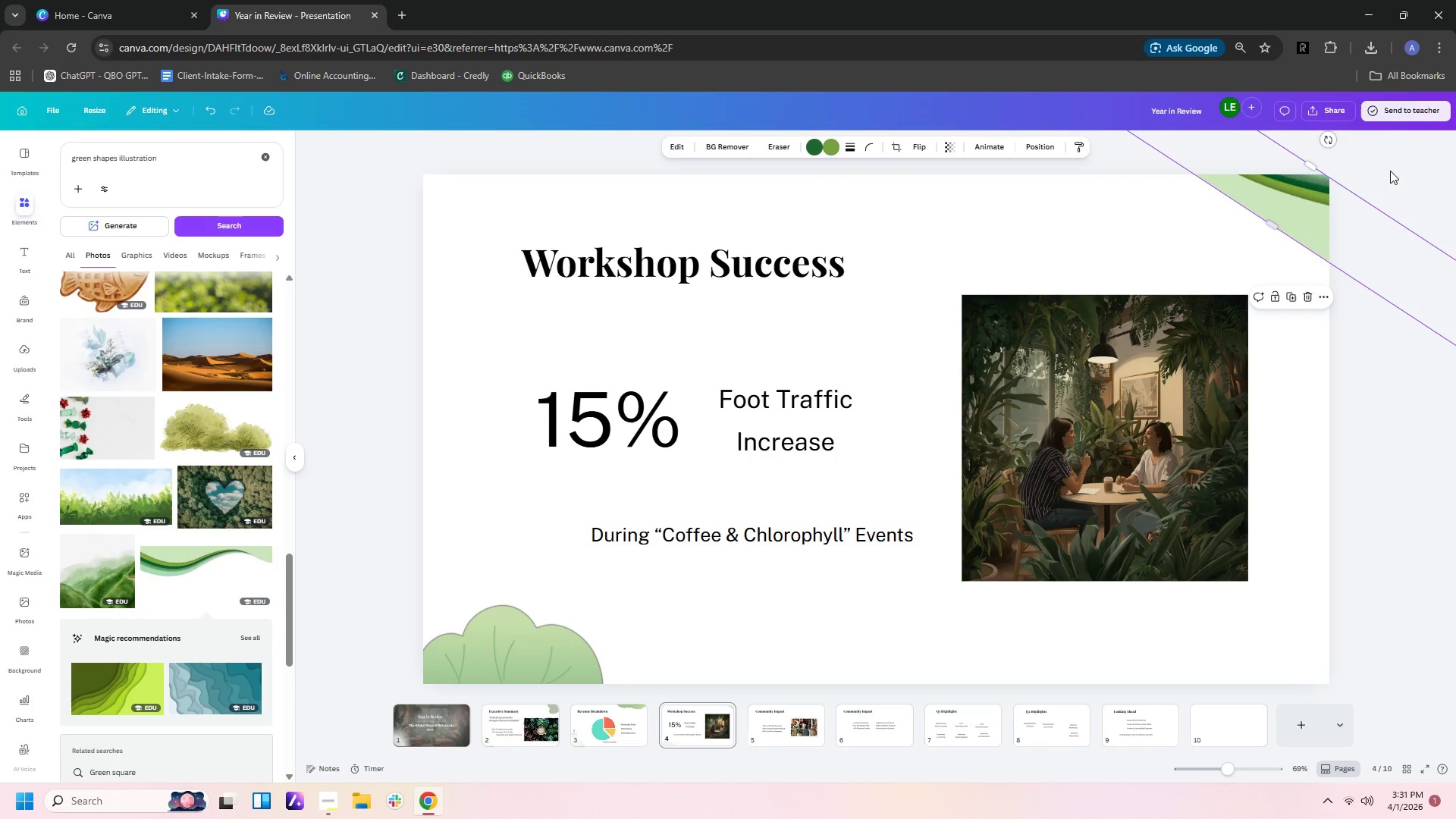 
left_click_drag(start_coordinate=[1313, 218], to_coordinate=[1320, 243])
 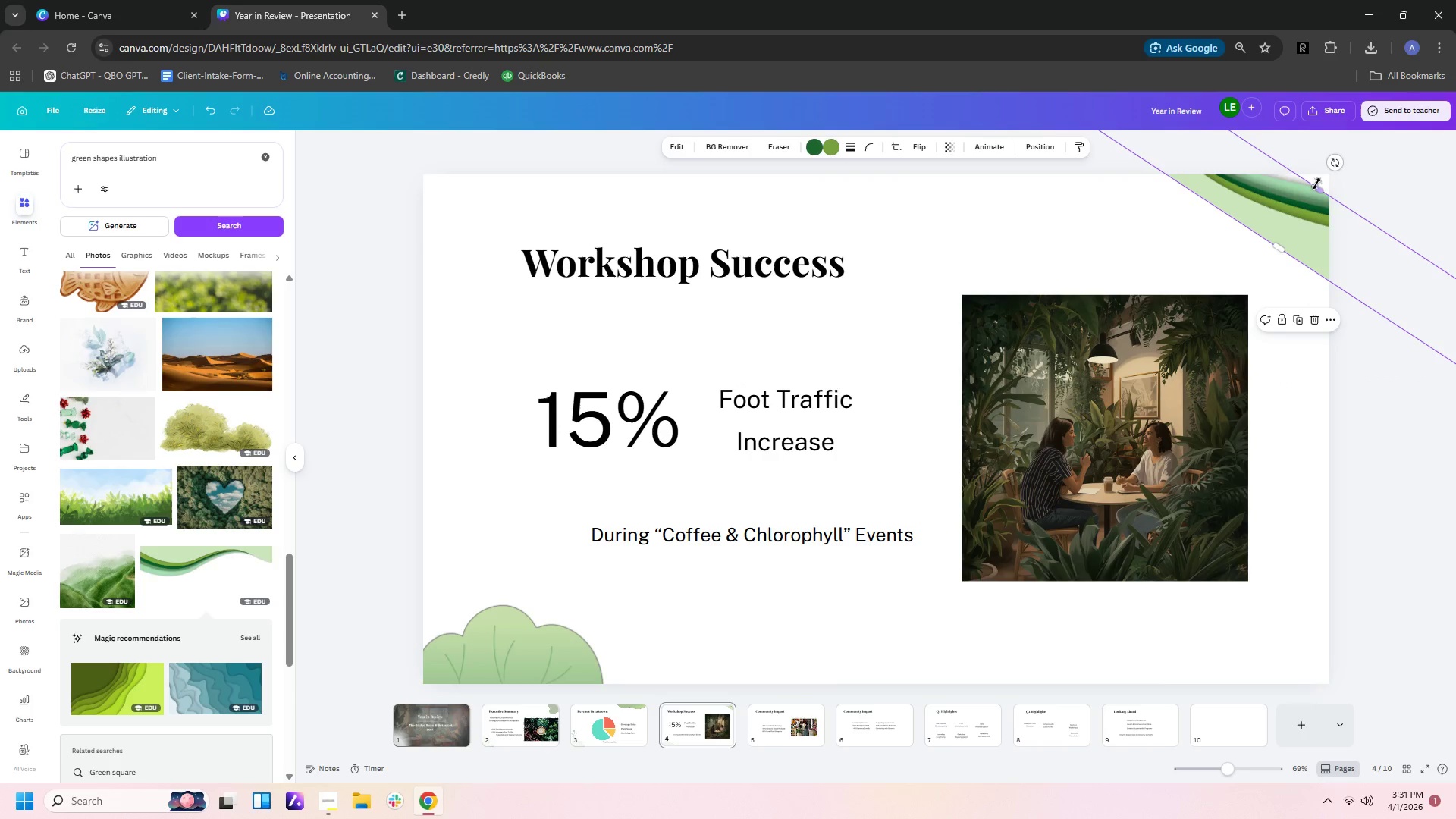 
left_click_drag(start_coordinate=[1317, 188], to_coordinate=[1327, 175])
 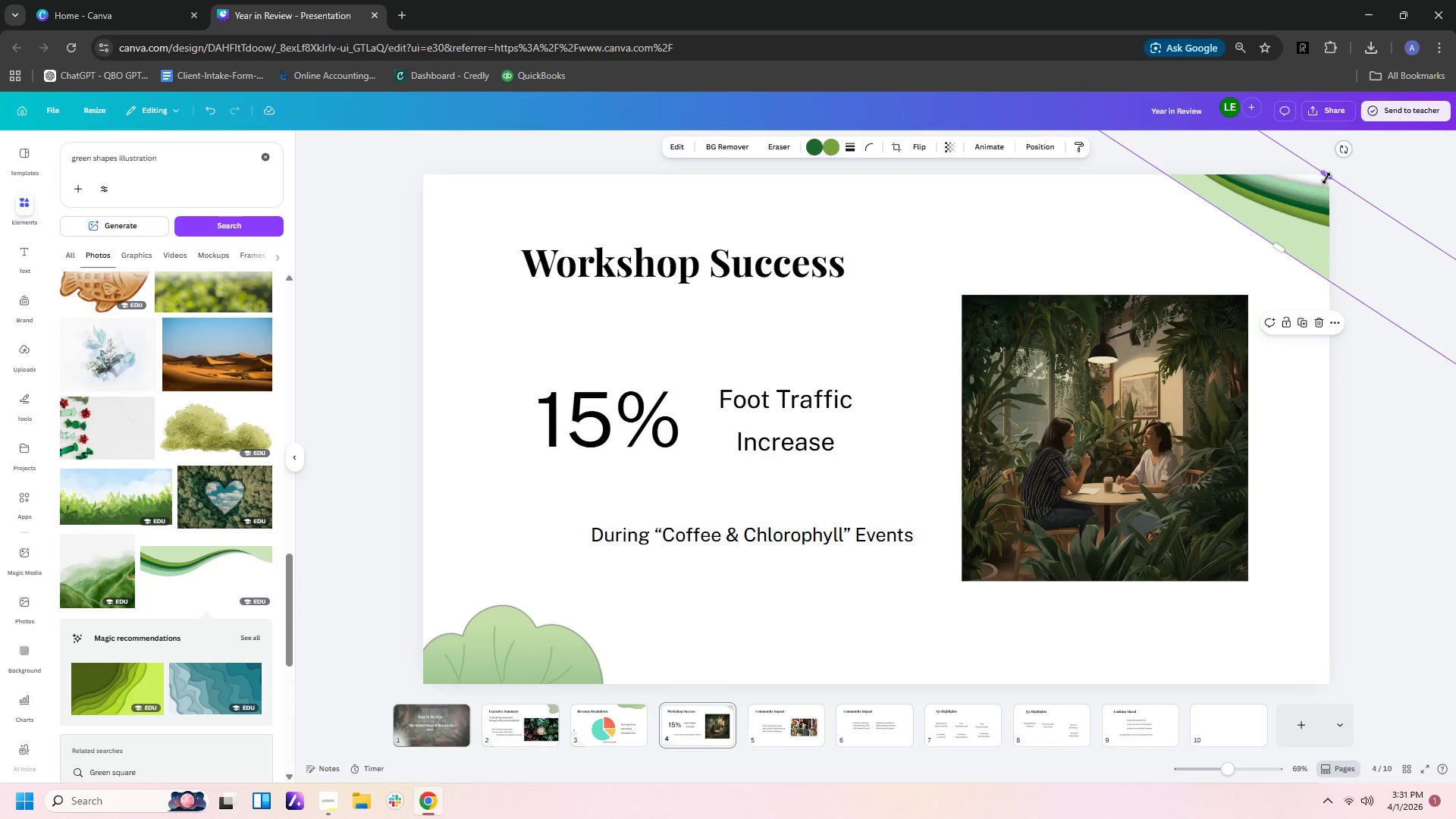 
left_click_drag(start_coordinate=[1326, 175], to_coordinate=[1342, 194])
 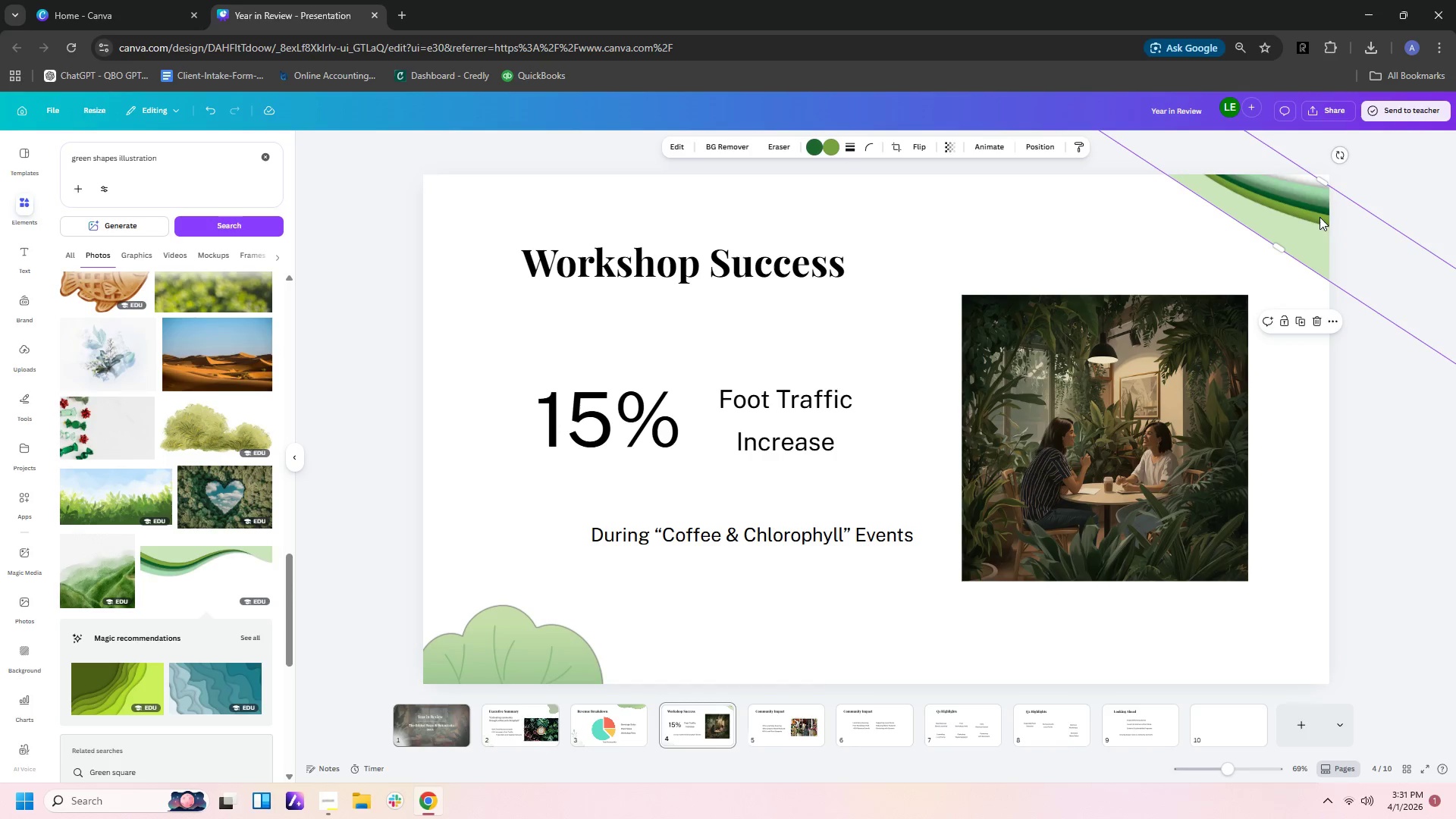 
left_click_drag(start_coordinate=[1320, 217], to_coordinate=[1309, 212])
 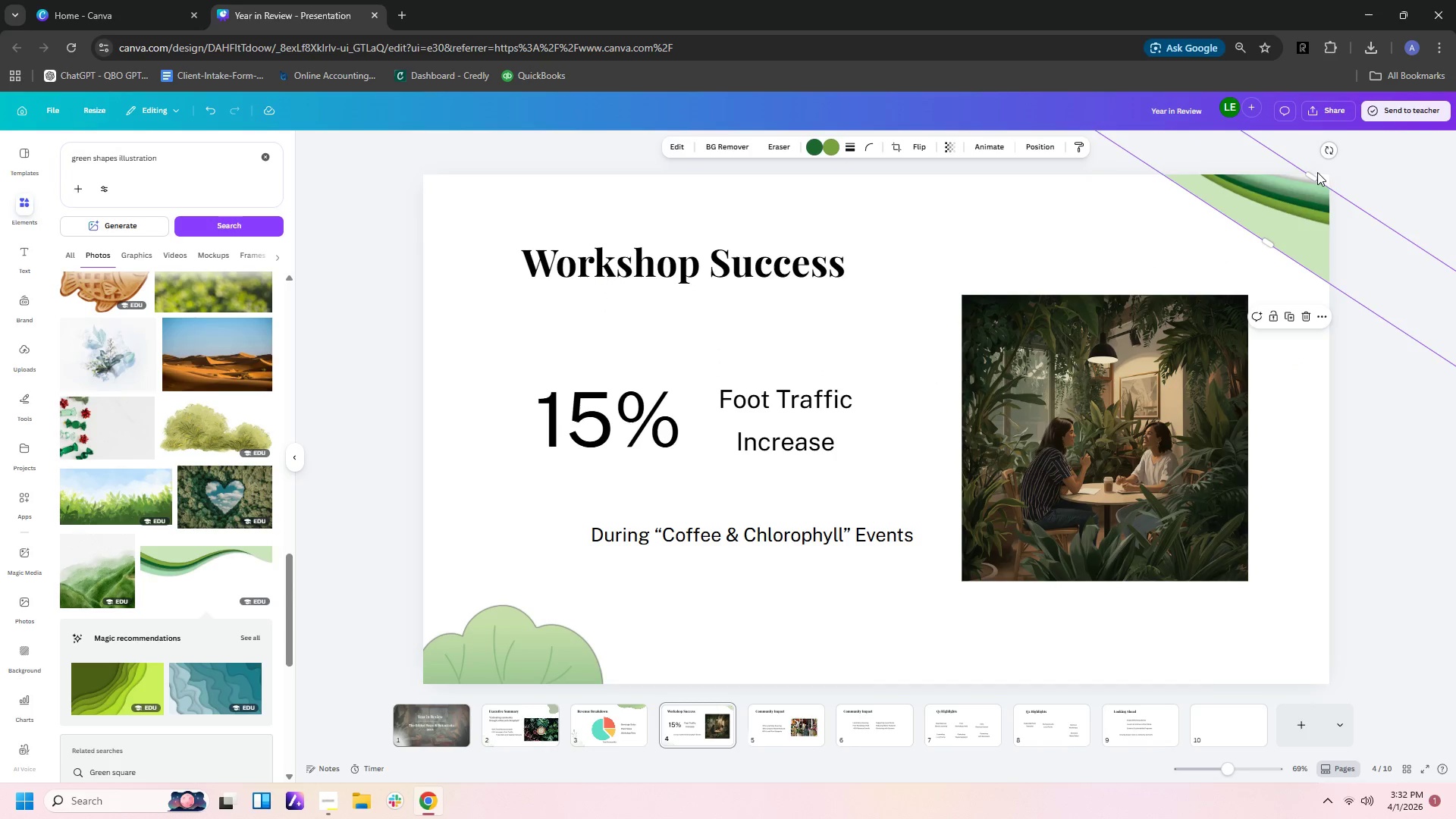 
left_click_drag(start_coordinate=[1312, 176], to_coordinate=[1338, 162])
 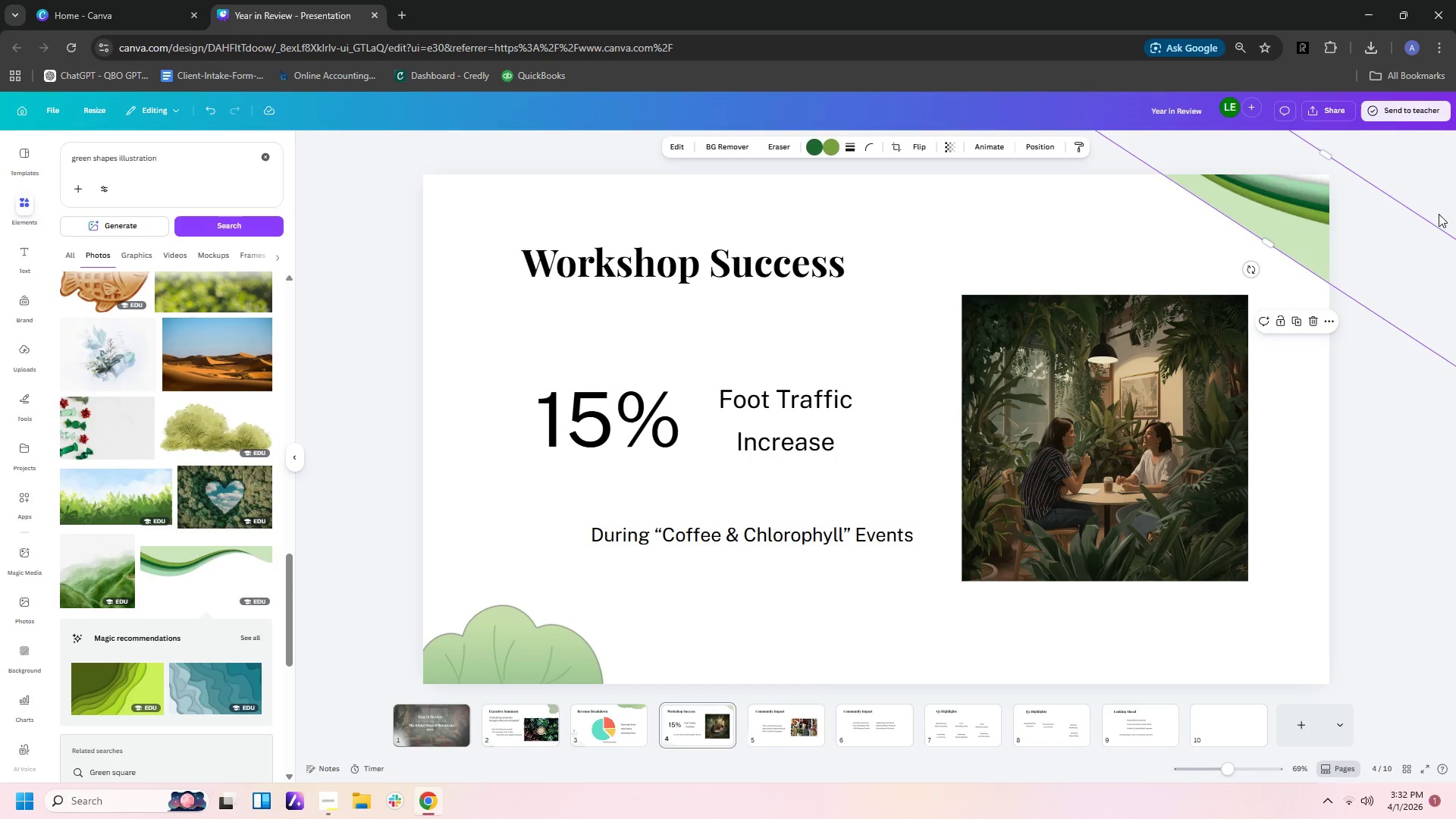 
left_click_drag(start_coordinate=[1439, 214], to_coordinate=[1455, 177])
 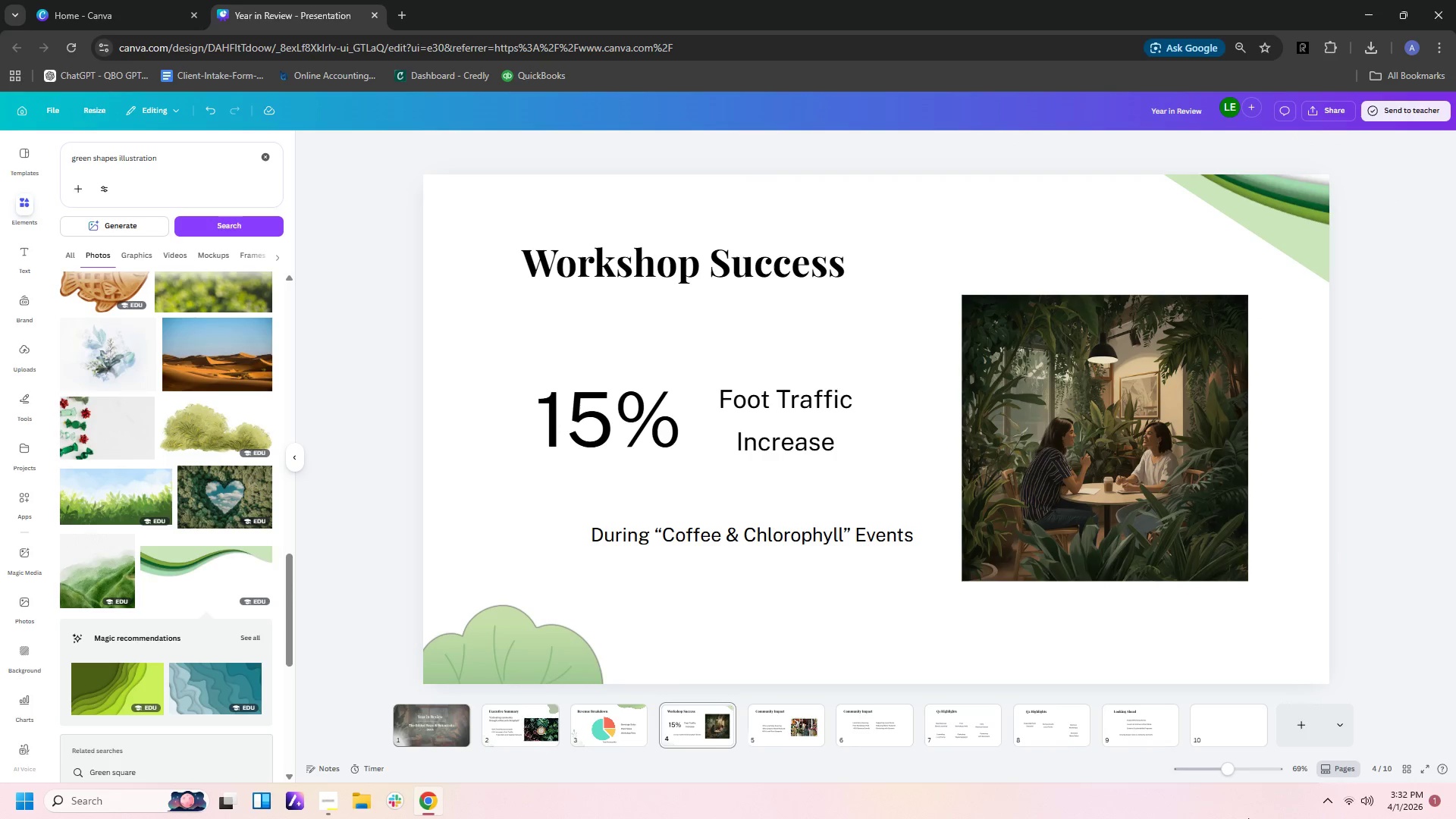 
wait(7.12)
 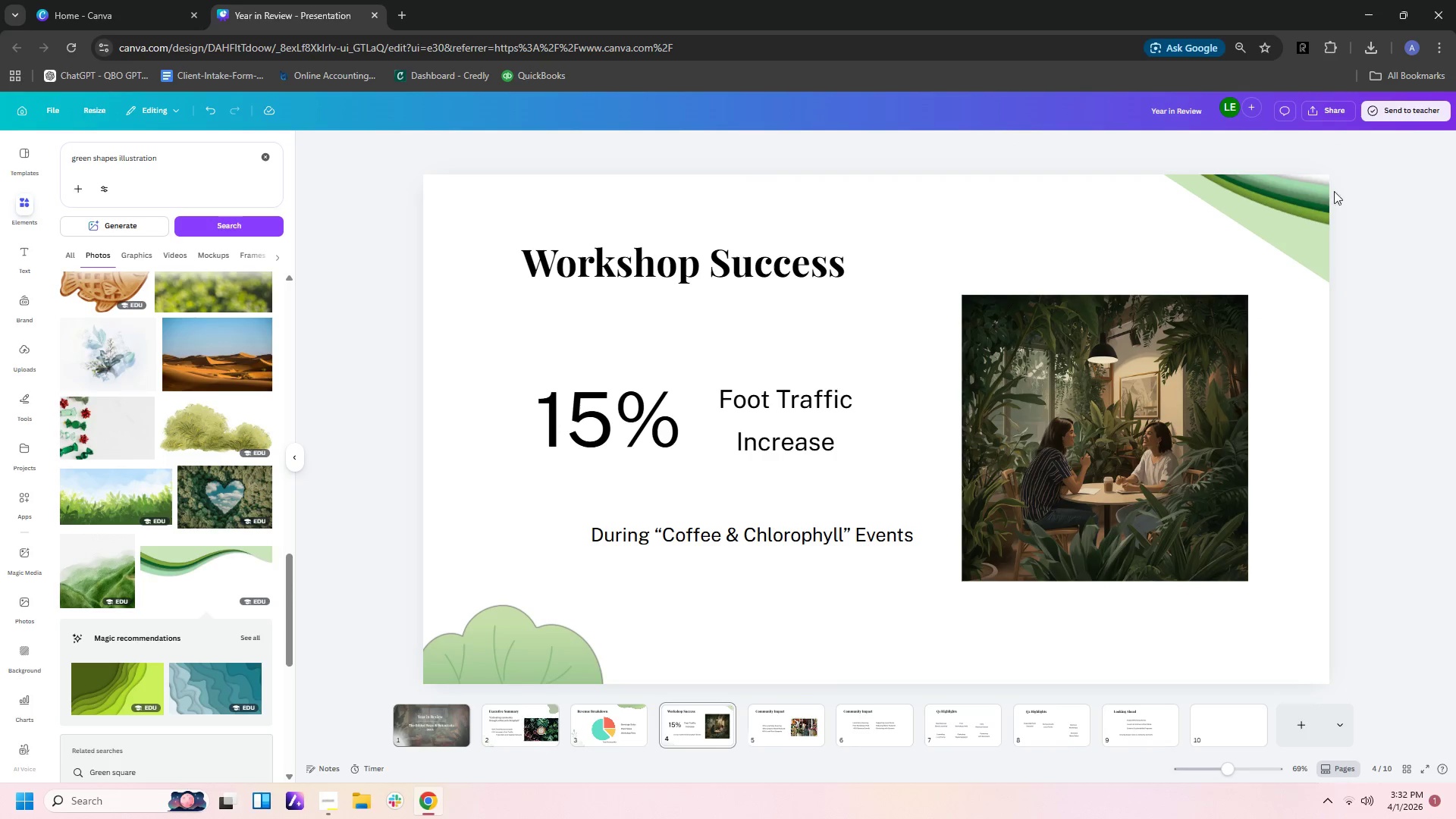 
left_click_drag(start_coordinate=[1285, 218], to_coordinate=[1290, 233])
 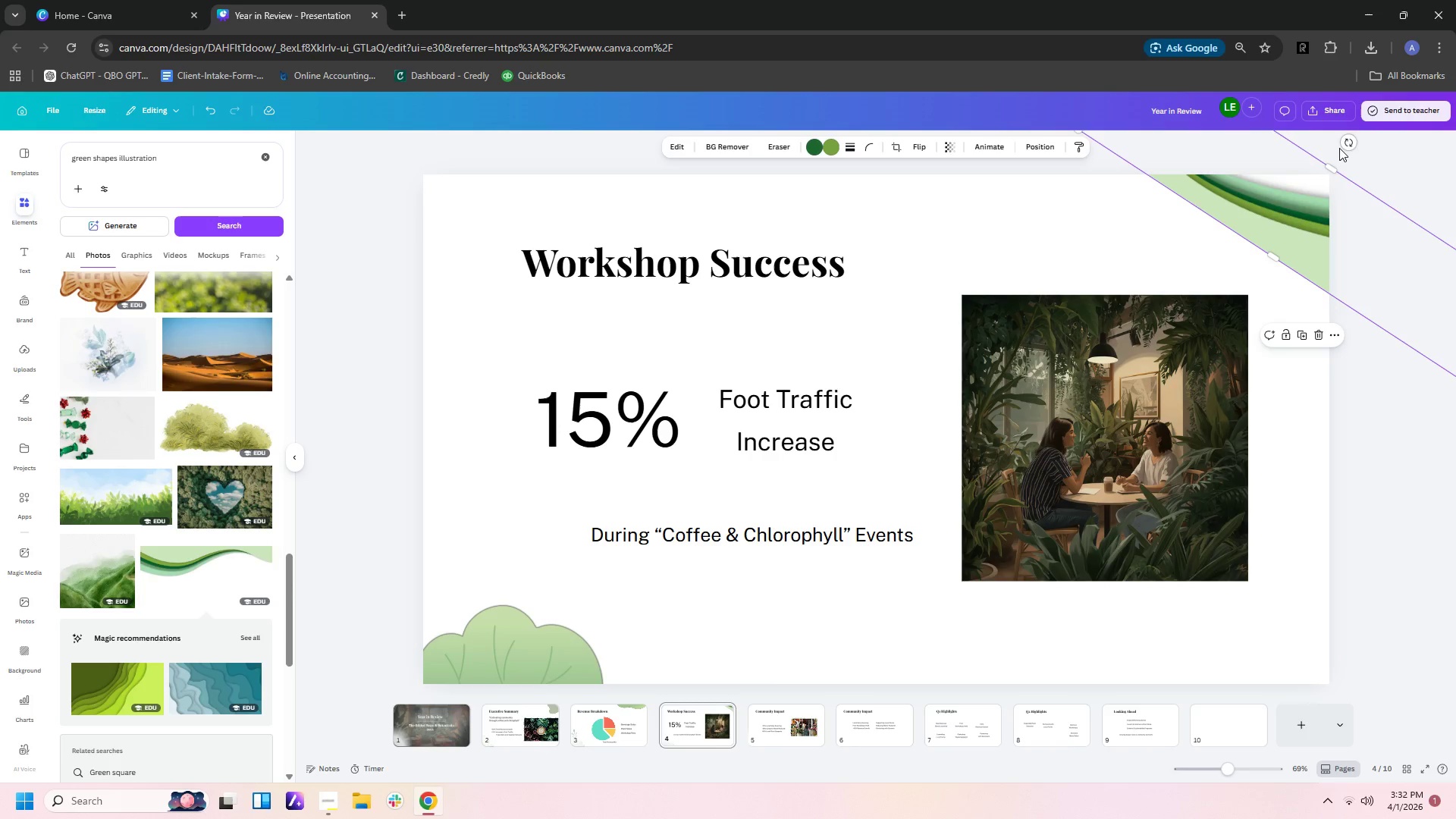 
left_click([1345, 144])
 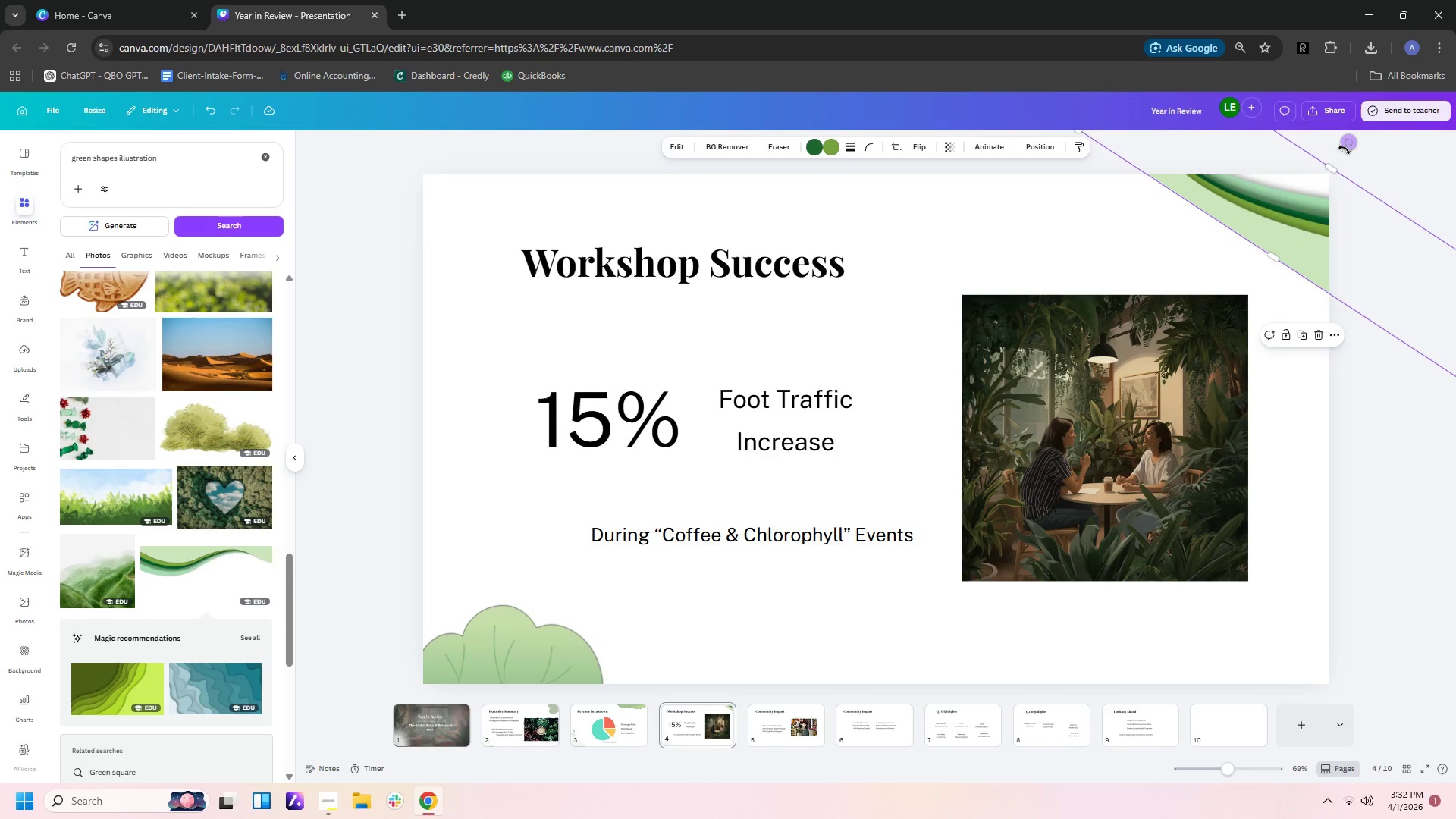 
left_click_drag(start_coordinate=[1347, 146], to_coordinate=[1339, 144])
 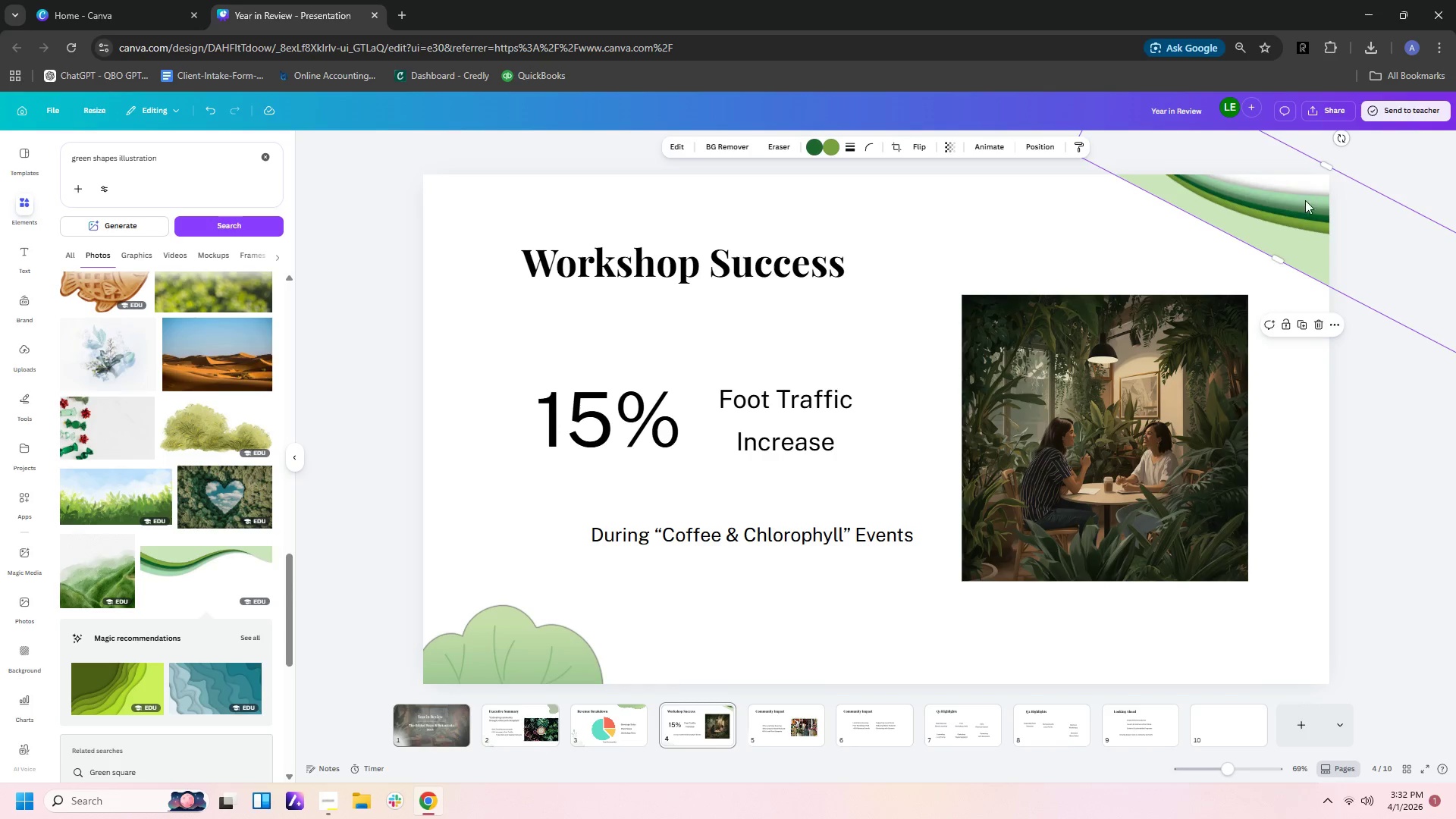 
left_click_drag(start_coordinate=[1304, 201], to_coordinate=[1310, 181])
 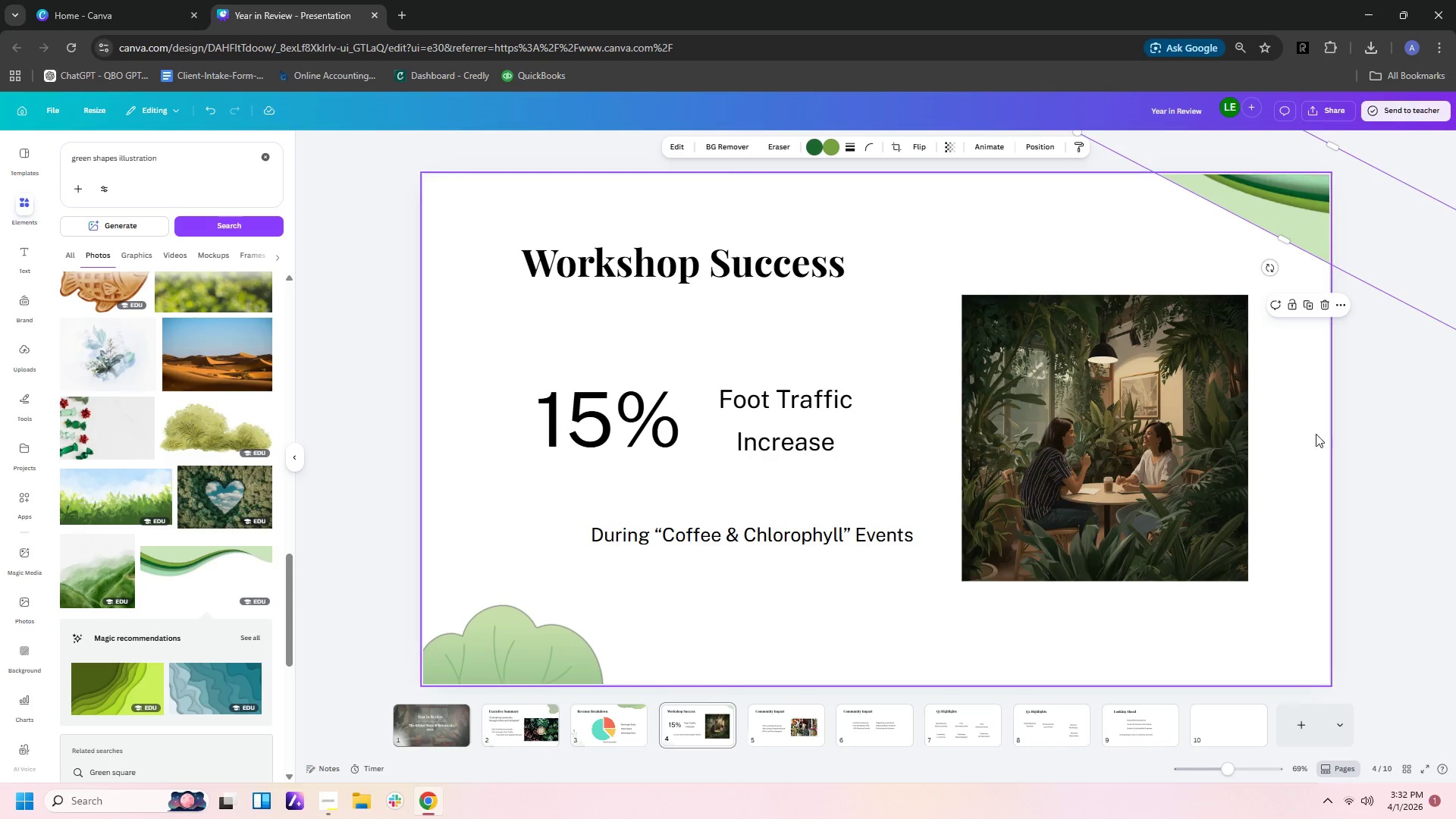 
left_click_drag(start_coordinate=[1338, 447], to_coordinate=[1333, 446])
 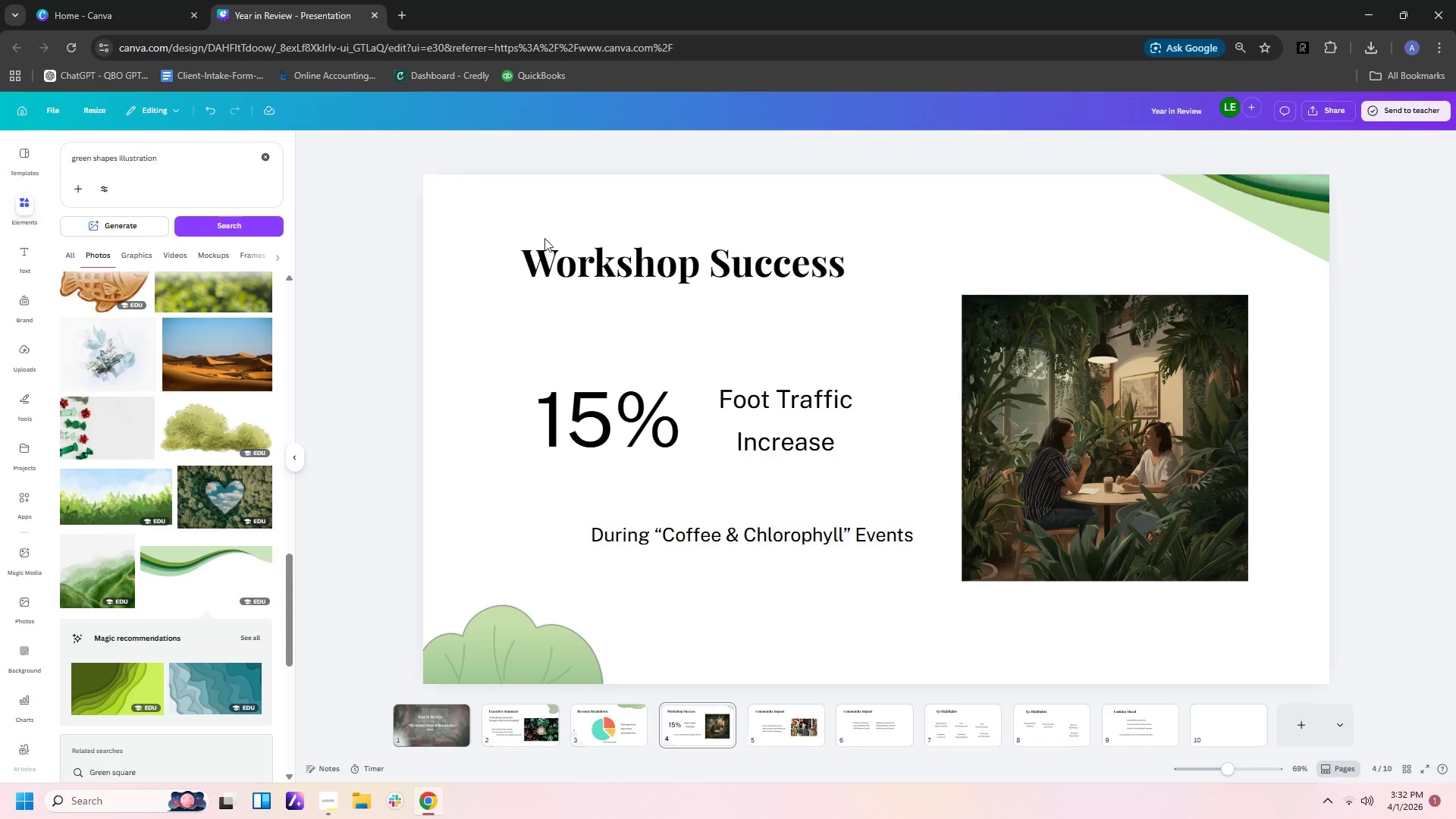 
wait(5.28)
 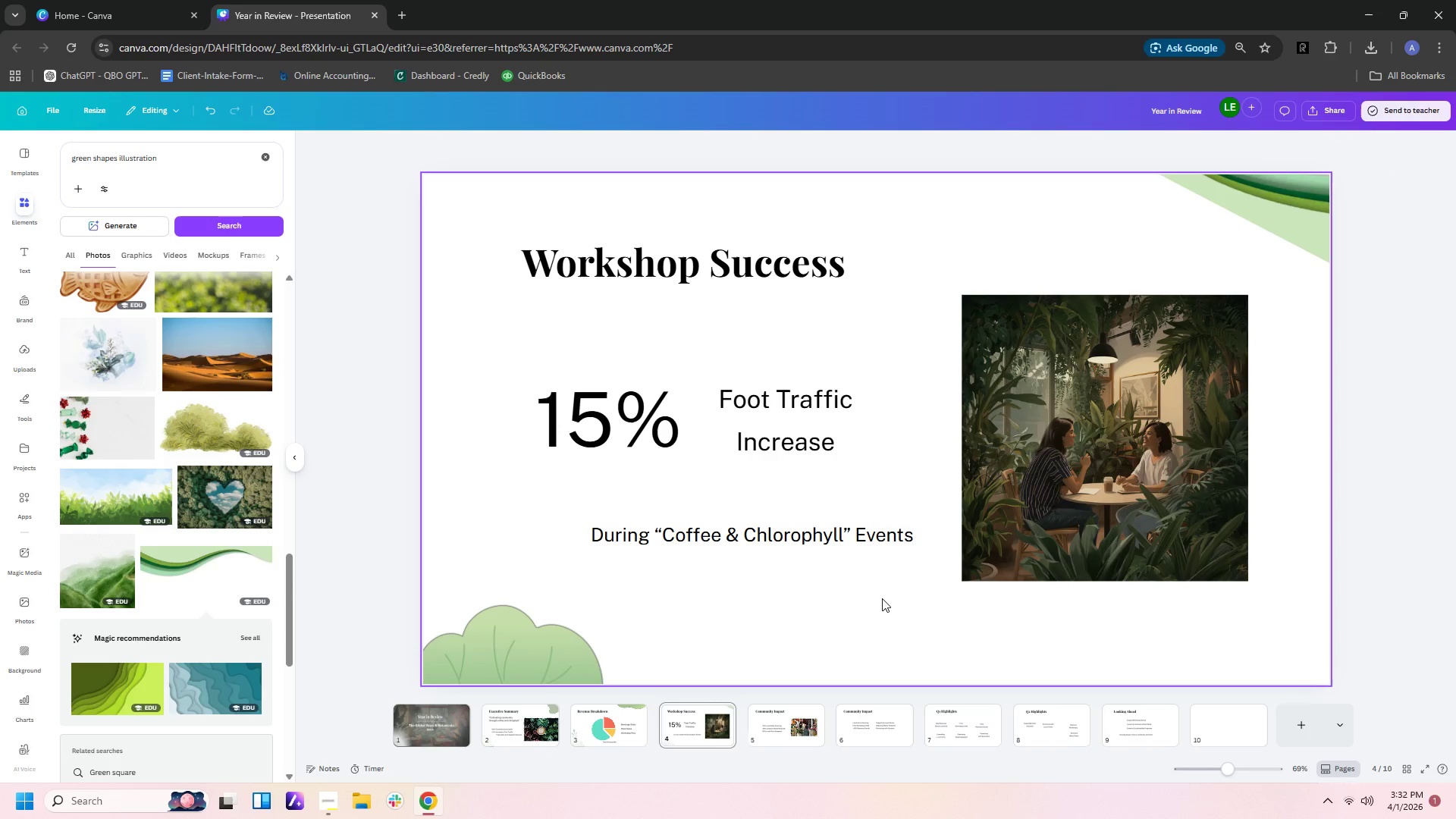 
scroll: coordinate [161, 638], scroll_direction: down, amount: 6.0
 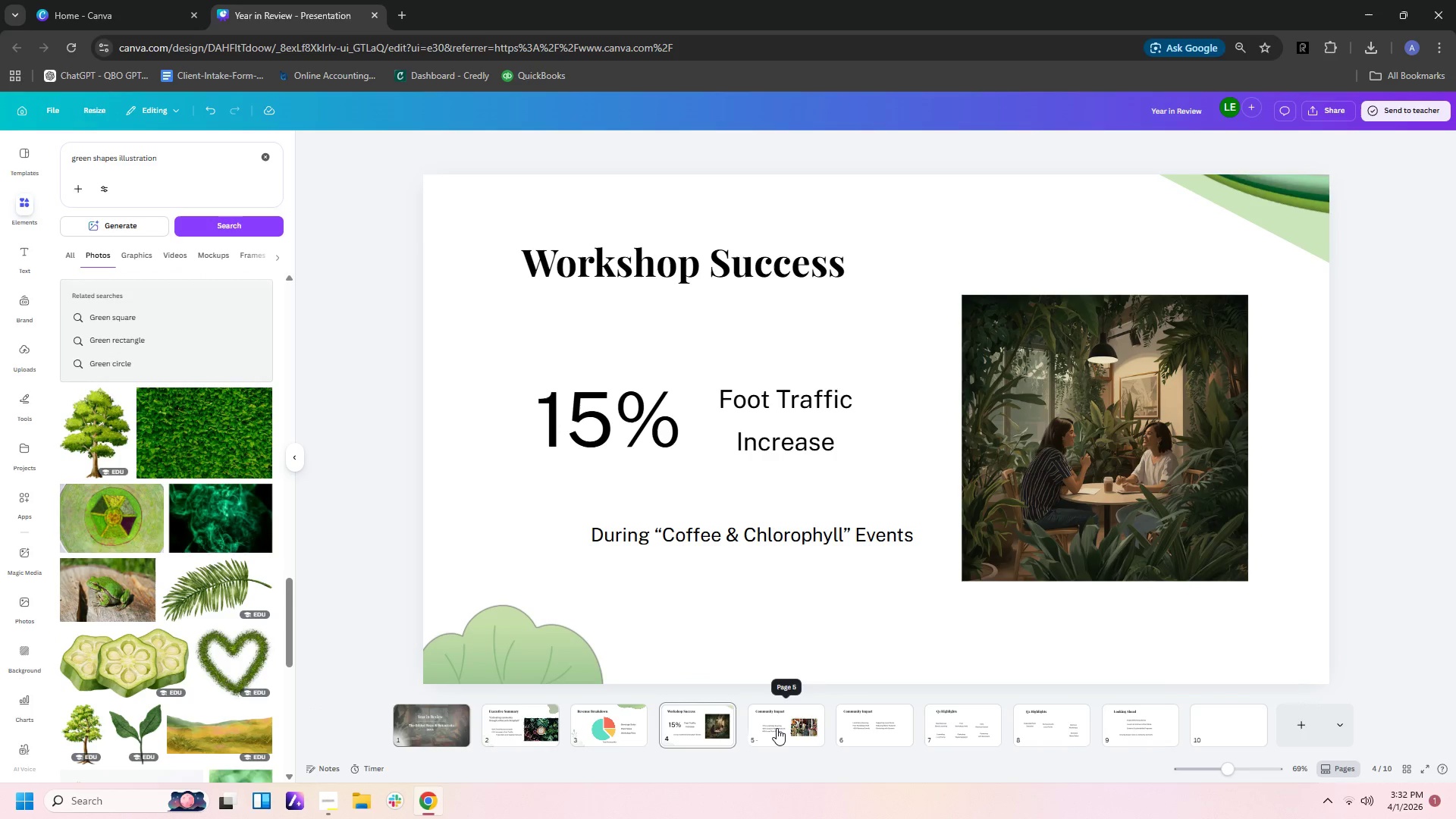 
mouse_move([718, 736])
 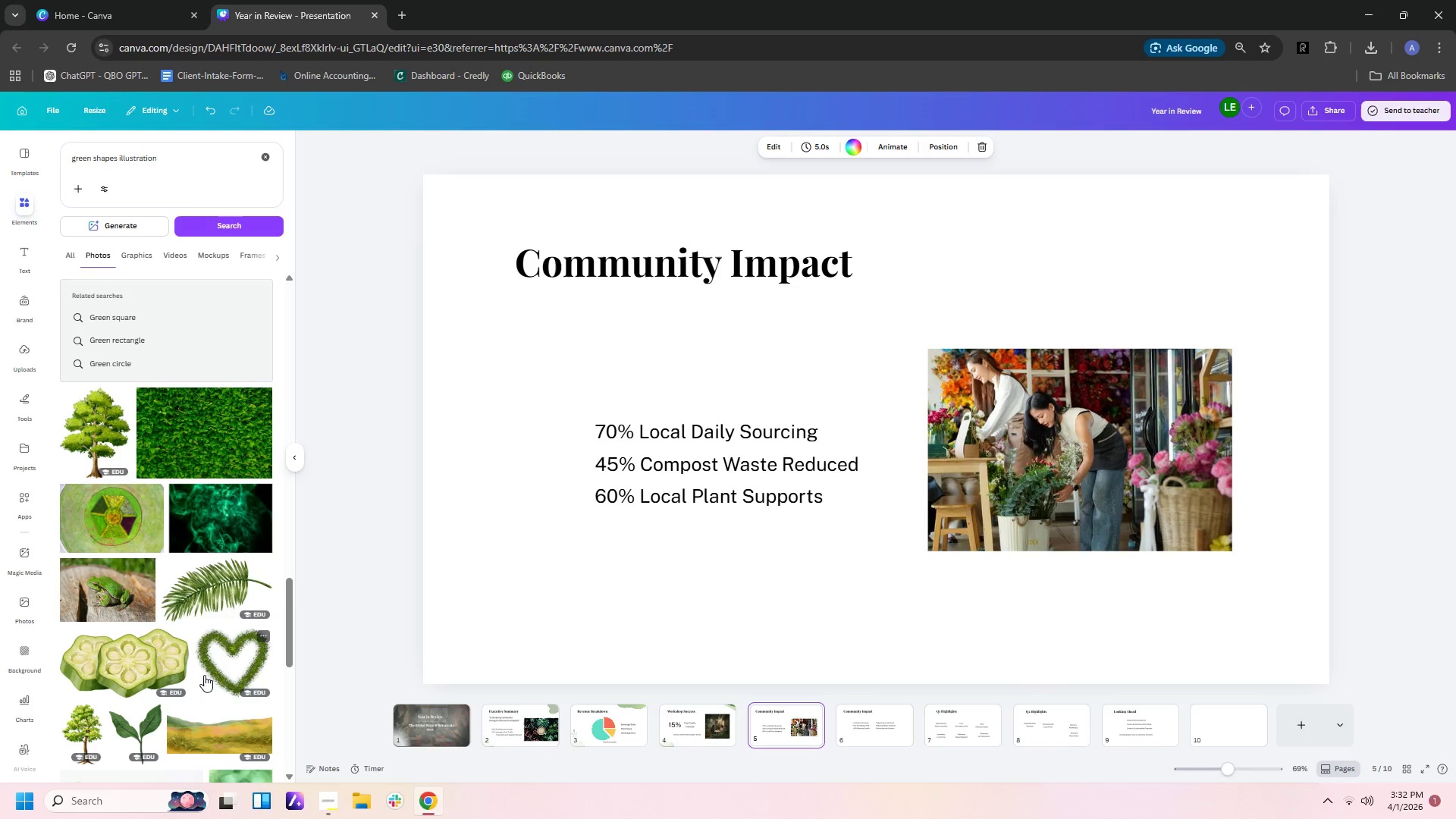 
scroll: coordinate [204, 675], scroll_direction: down, amount: 2.0
 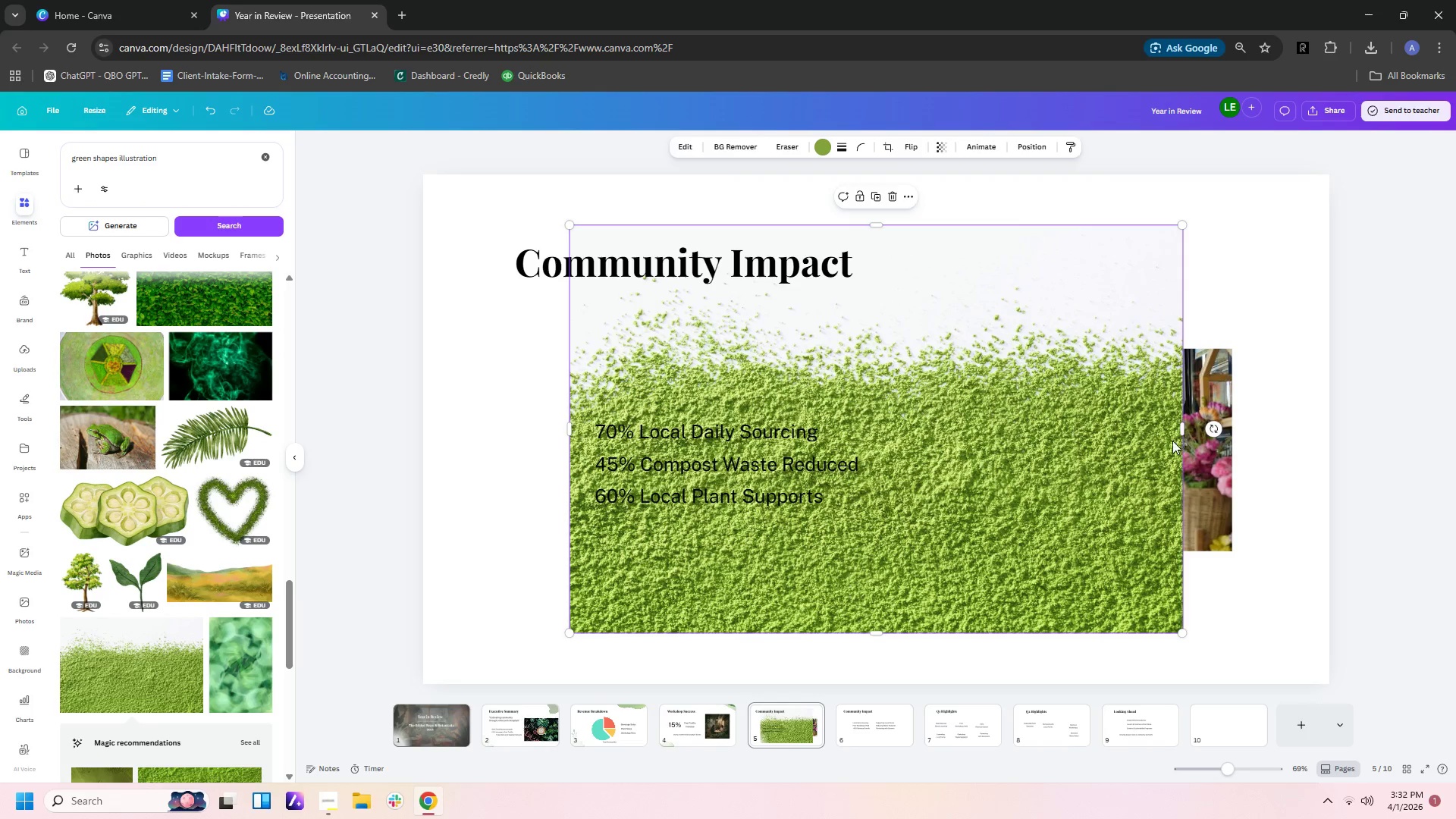 
left_click_drag(start_coordinate=[1183, 426], to_coordinate=[789, 482])
 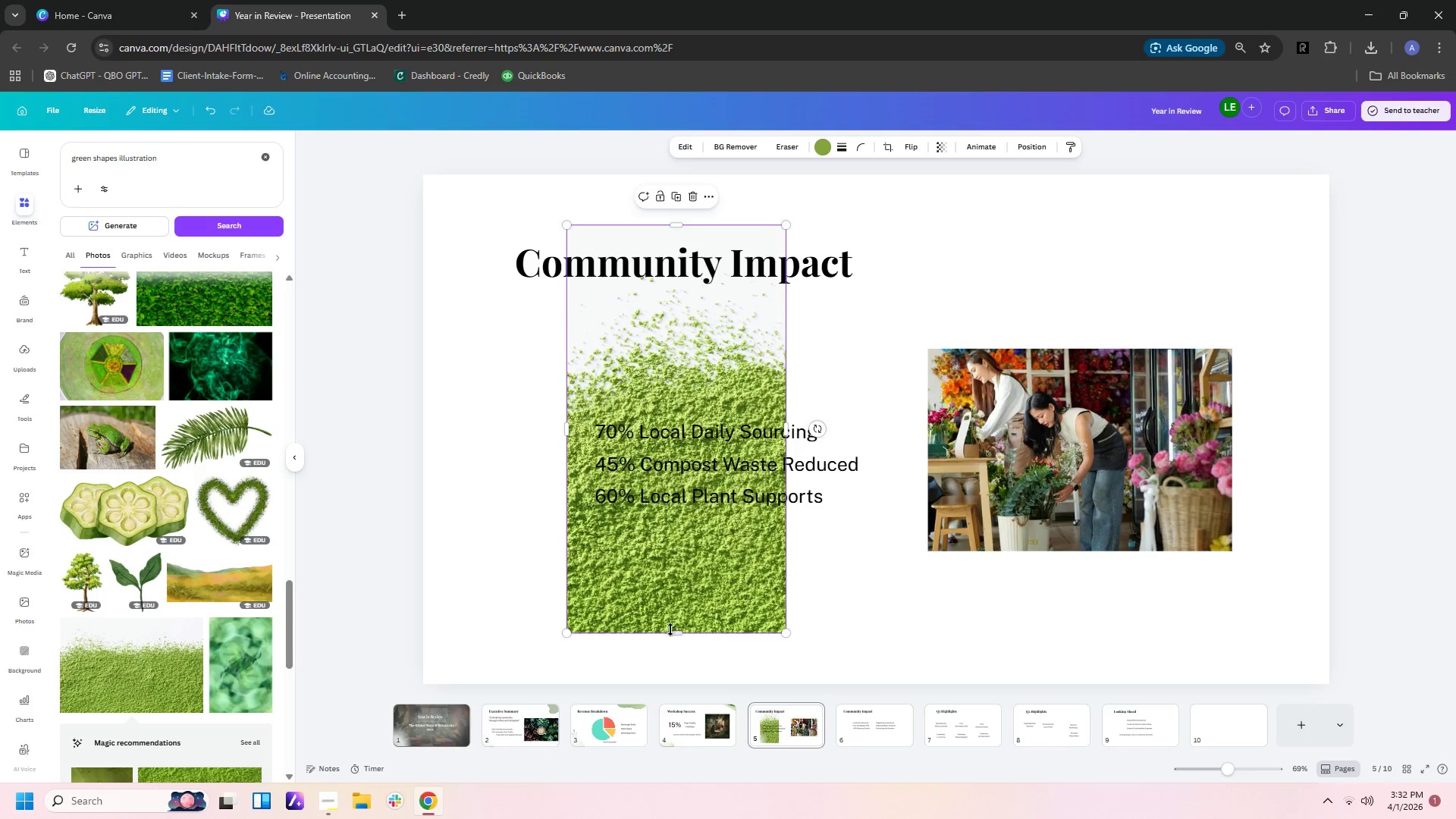 
left_click_drag(start_coordinate=[670, 629], to_coordinate=[670, 446])
 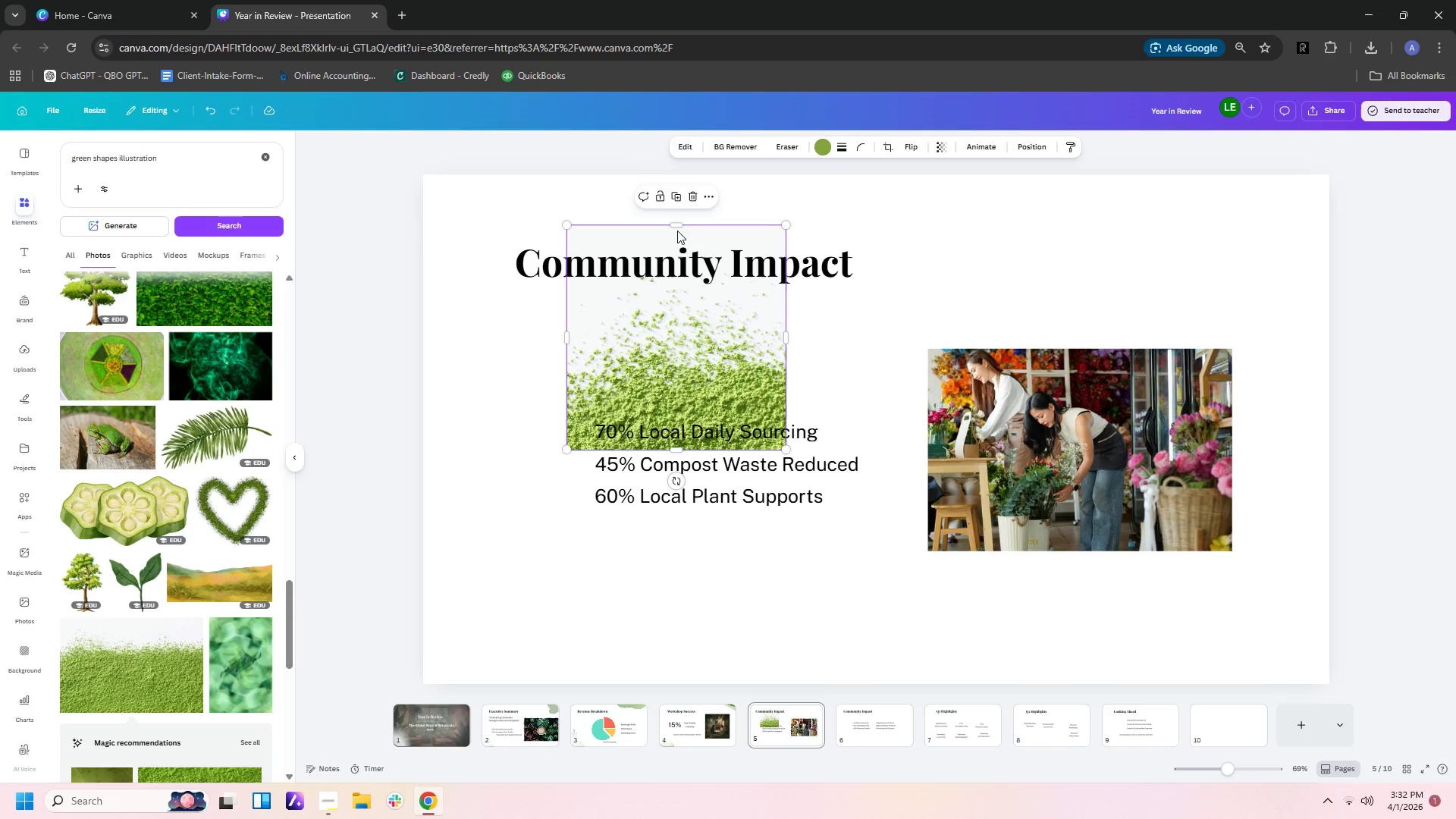 
left_click_drag(start_coordinate=[676, 224], to_coordinate=[678, 318])
 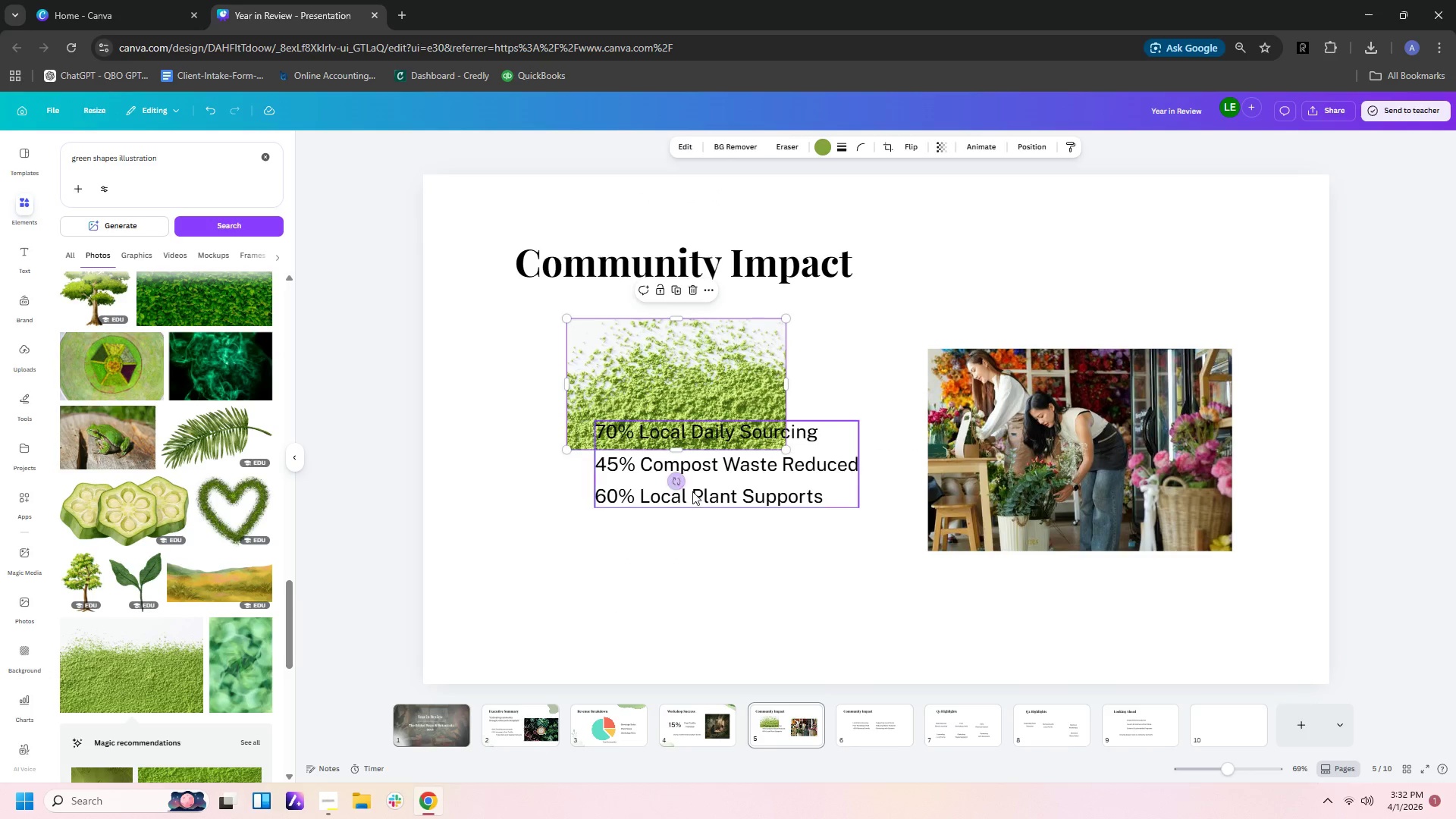 
left_click_drag(start_coordinate=[676, 483], to_coordinate=[754, 479])
 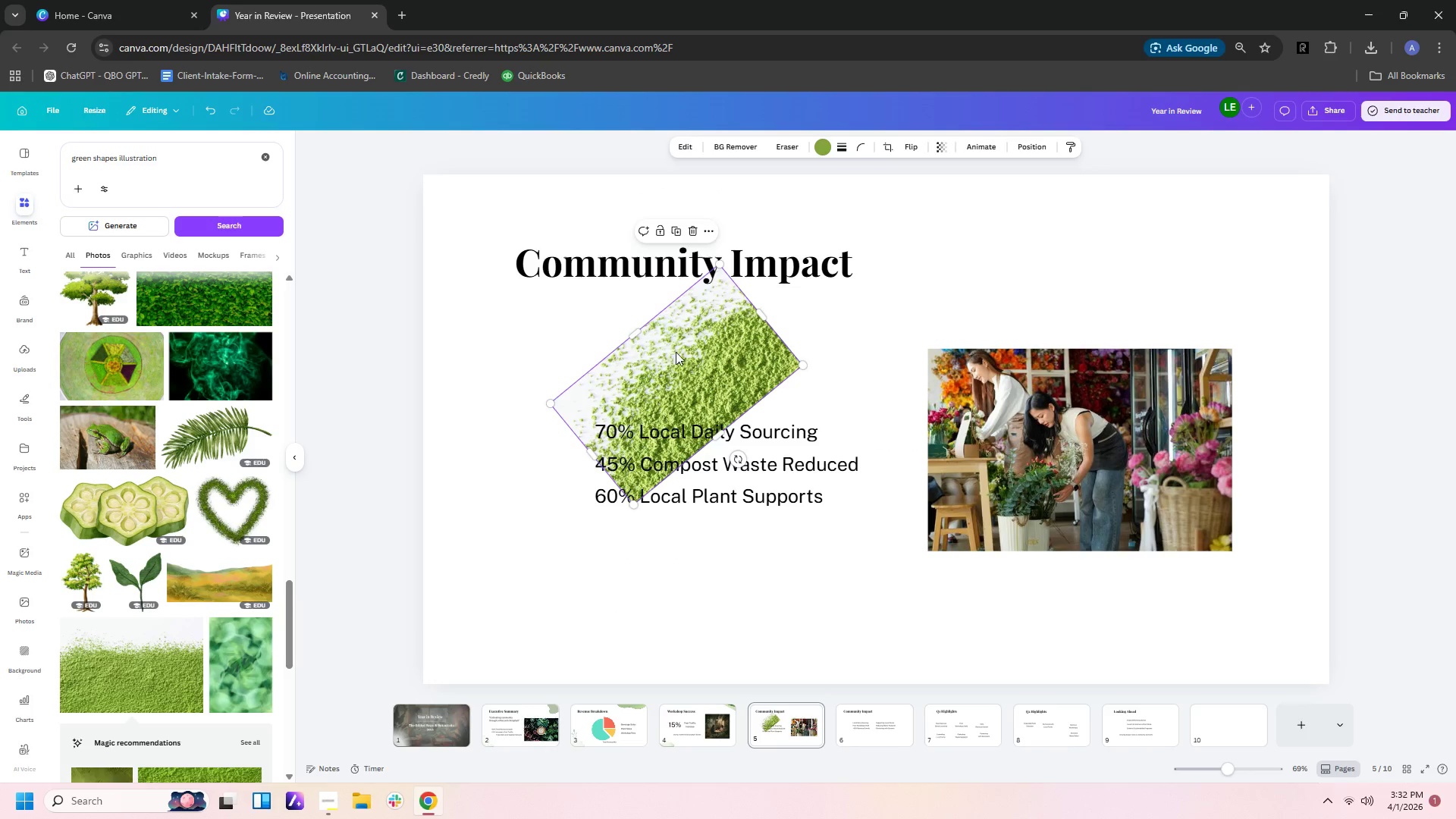 
left_click_drag(start_coordinate=[682, 356], to_coordinate=[440, 153])
 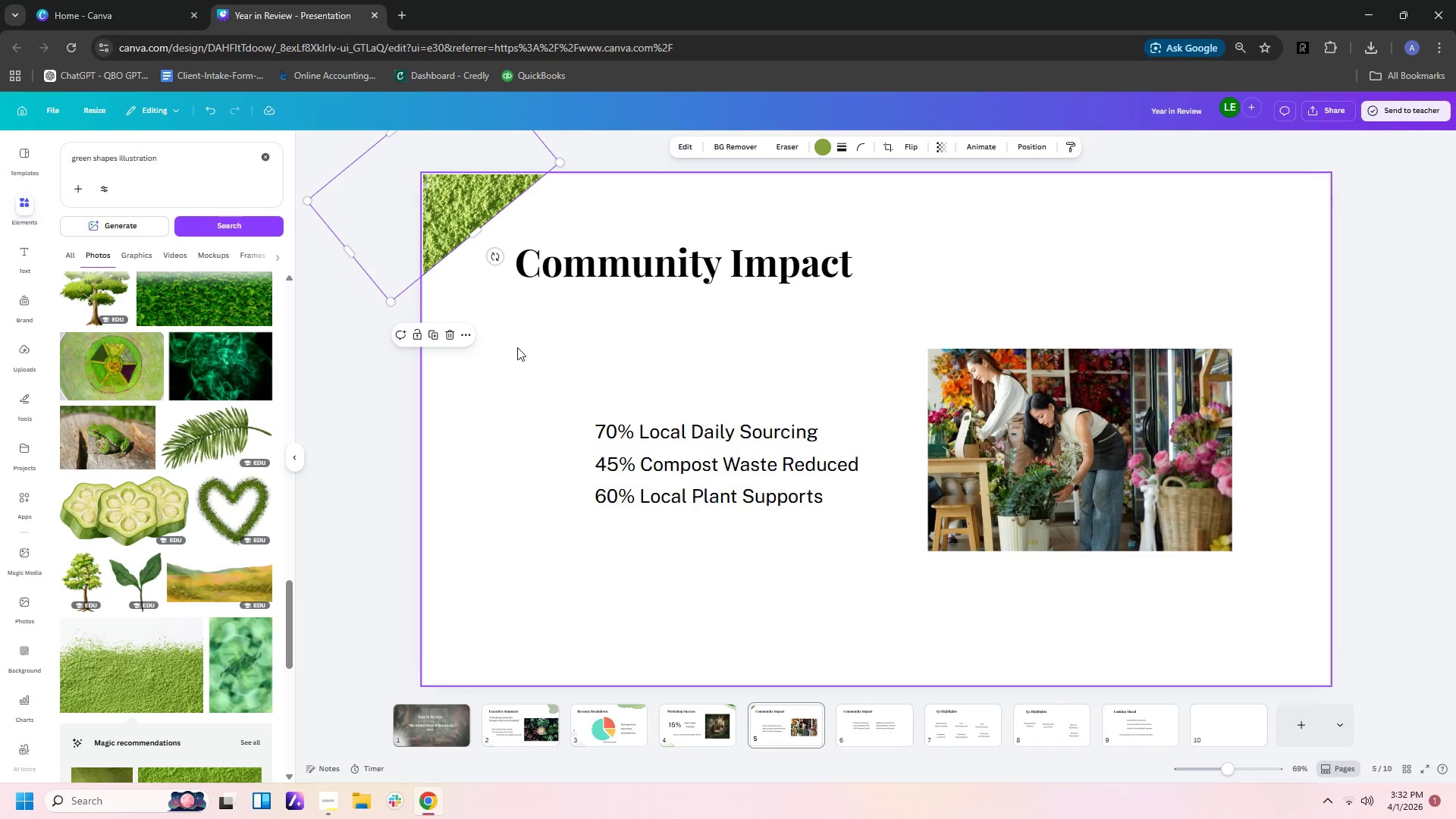 
left_click([516, 354])
 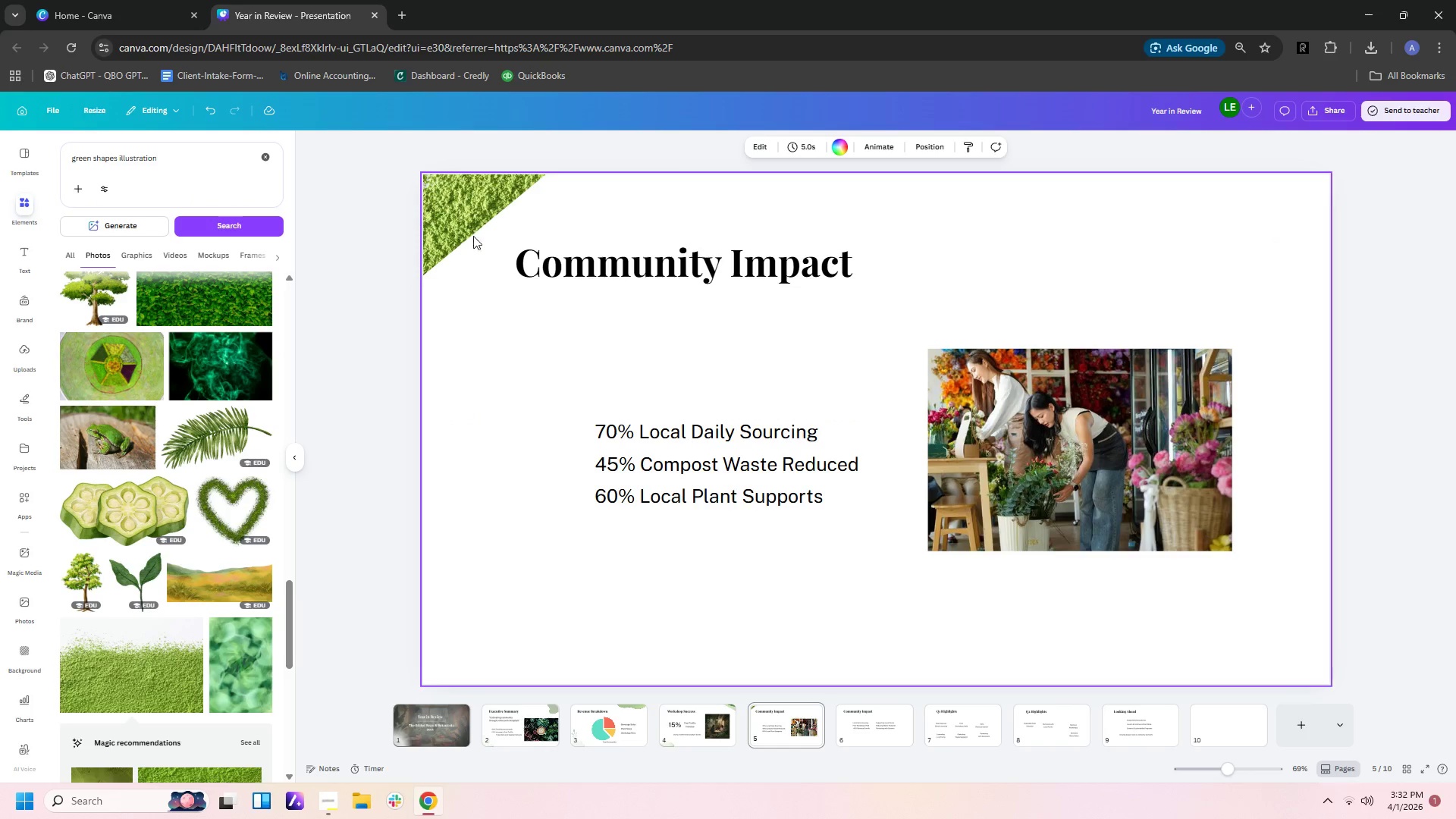 
left_click([471, 202])
 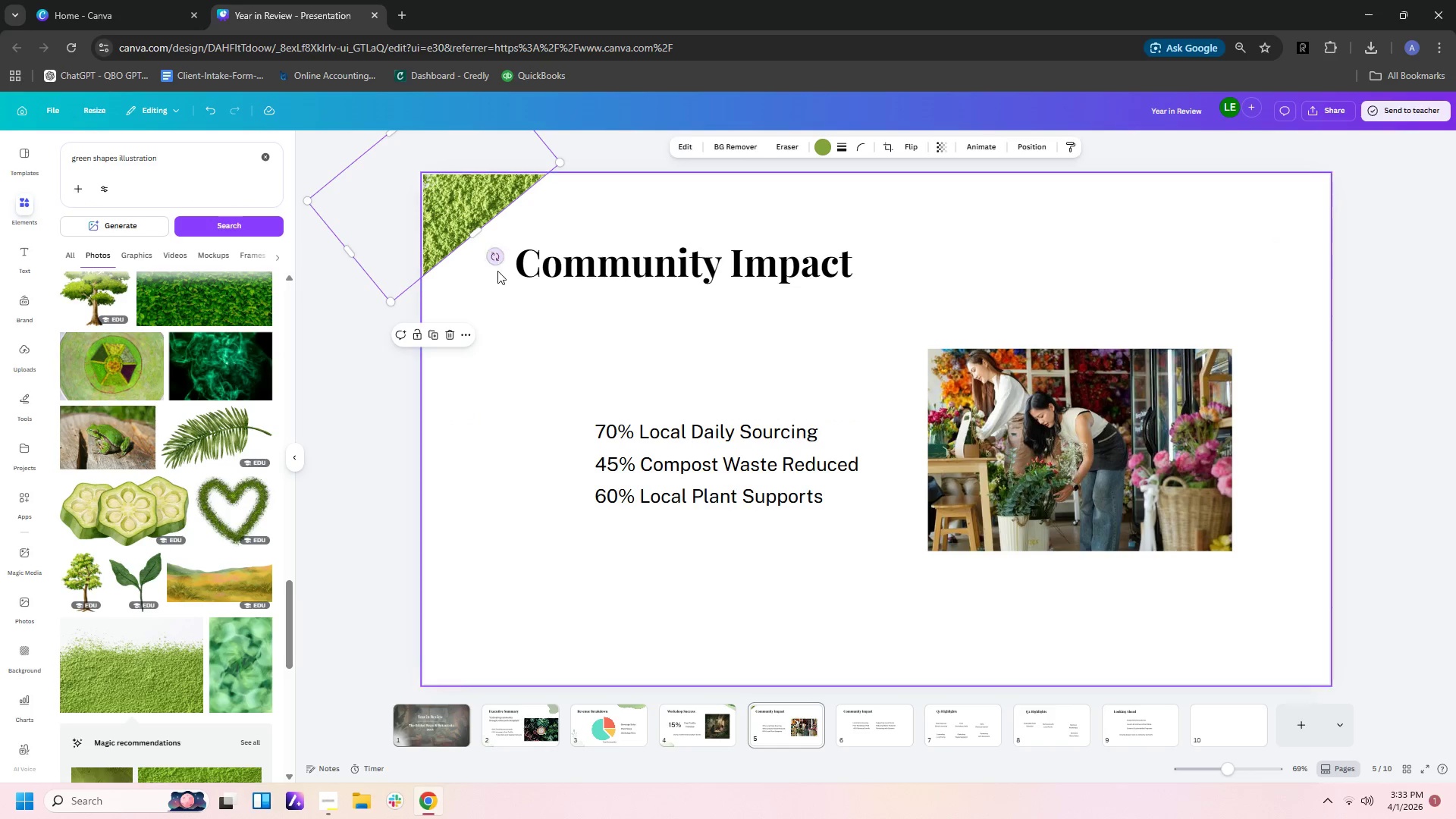 
left_click_drag(start_coordinate=[476, 188], to_coordinate=[504, 210])
 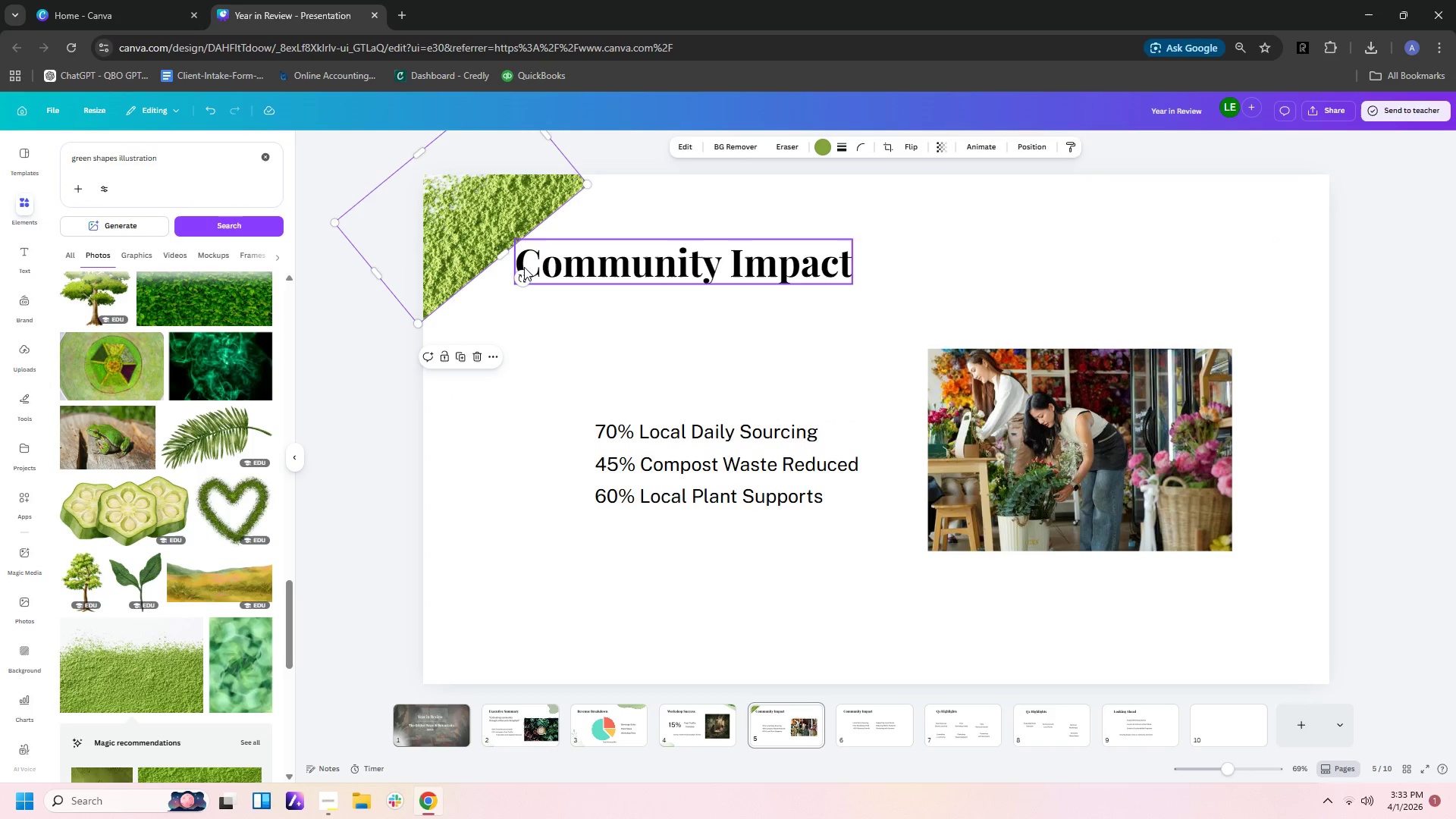 
left_click_drag(start_coordinate=[522, 275], to_coordinate=[513, 283])
 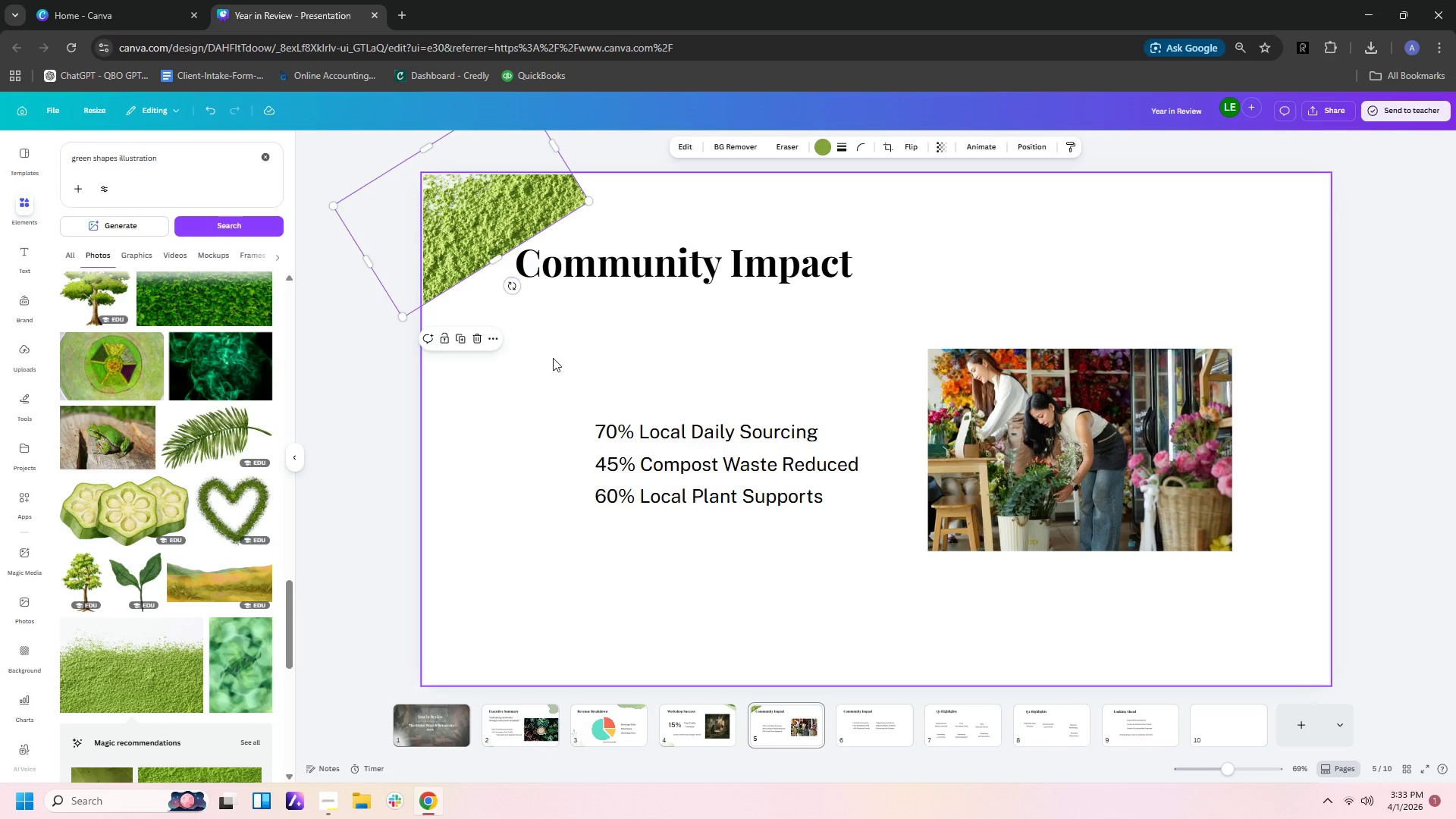 
left_click([548, 378])
 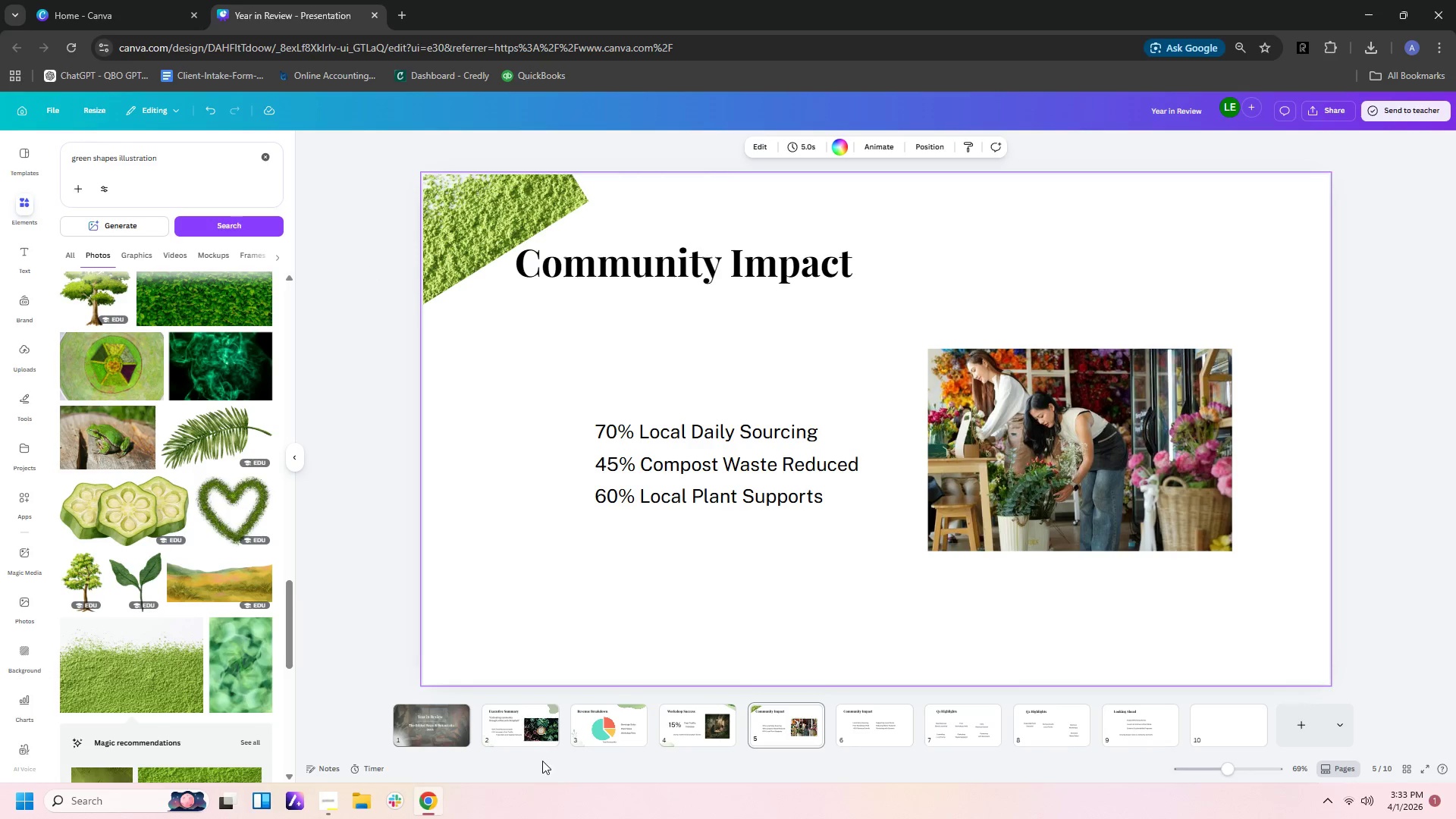 
left_click([515, 736])
 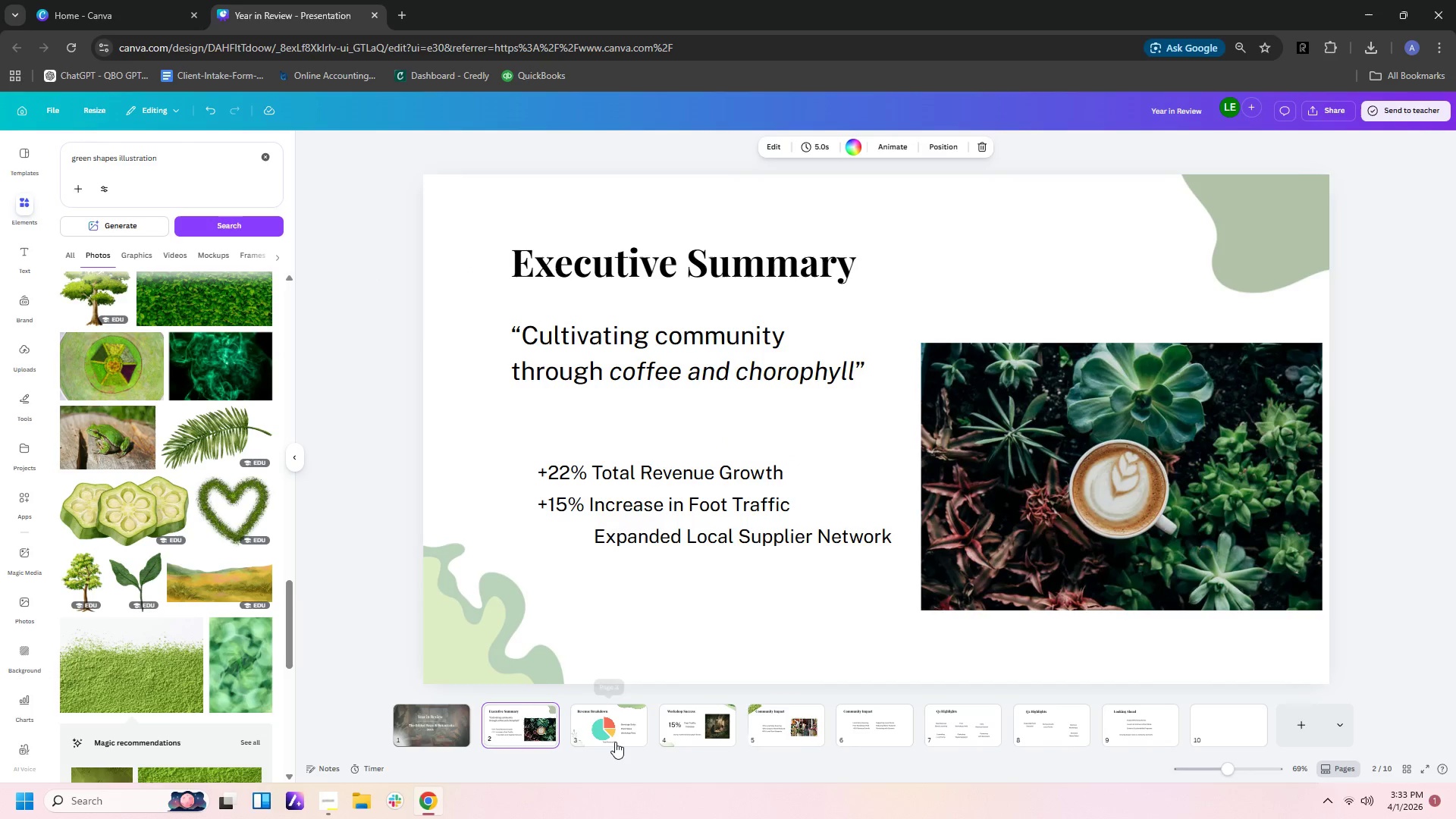 
left_click([615, 742])
 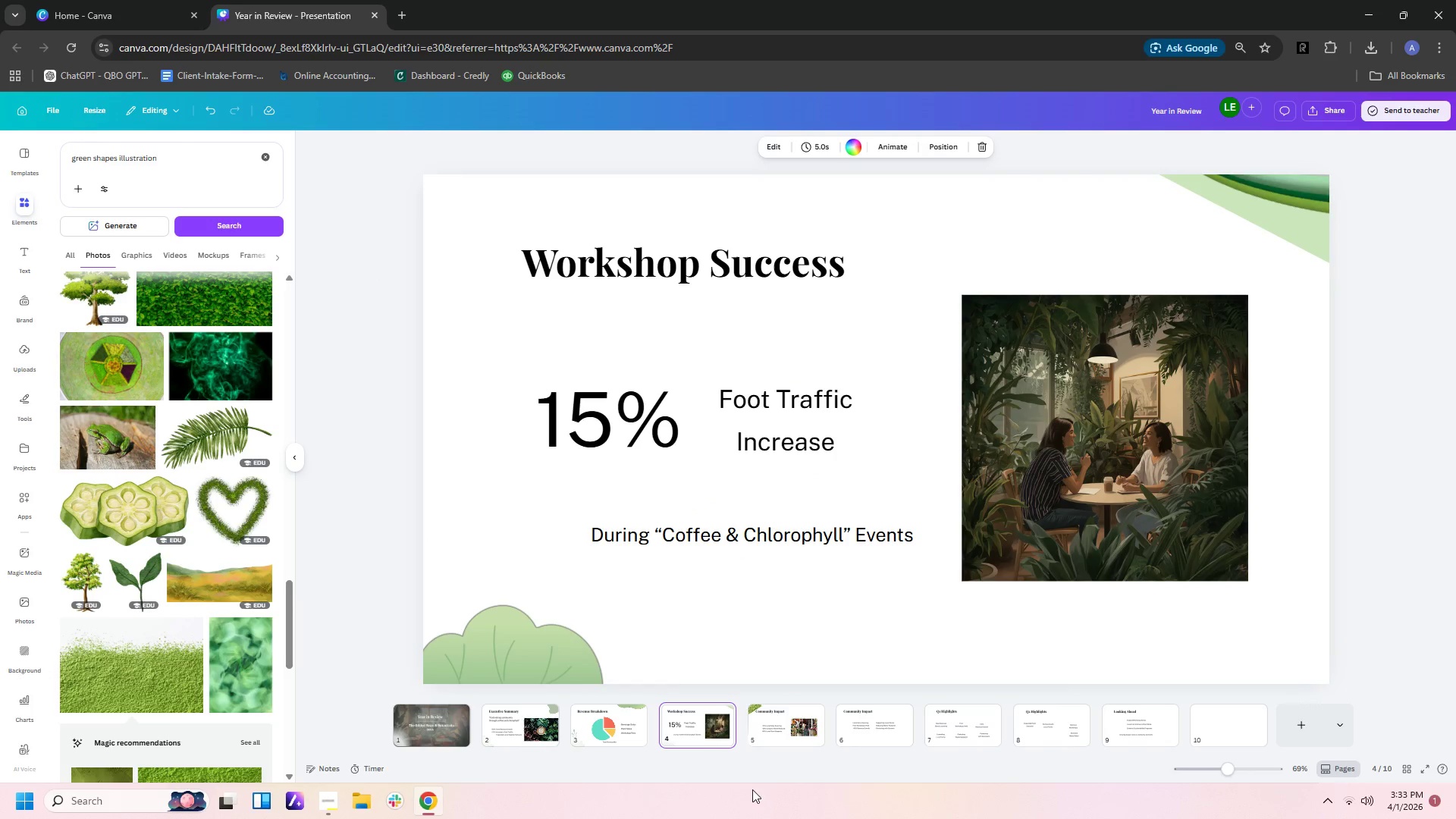 
wait(5.33)
 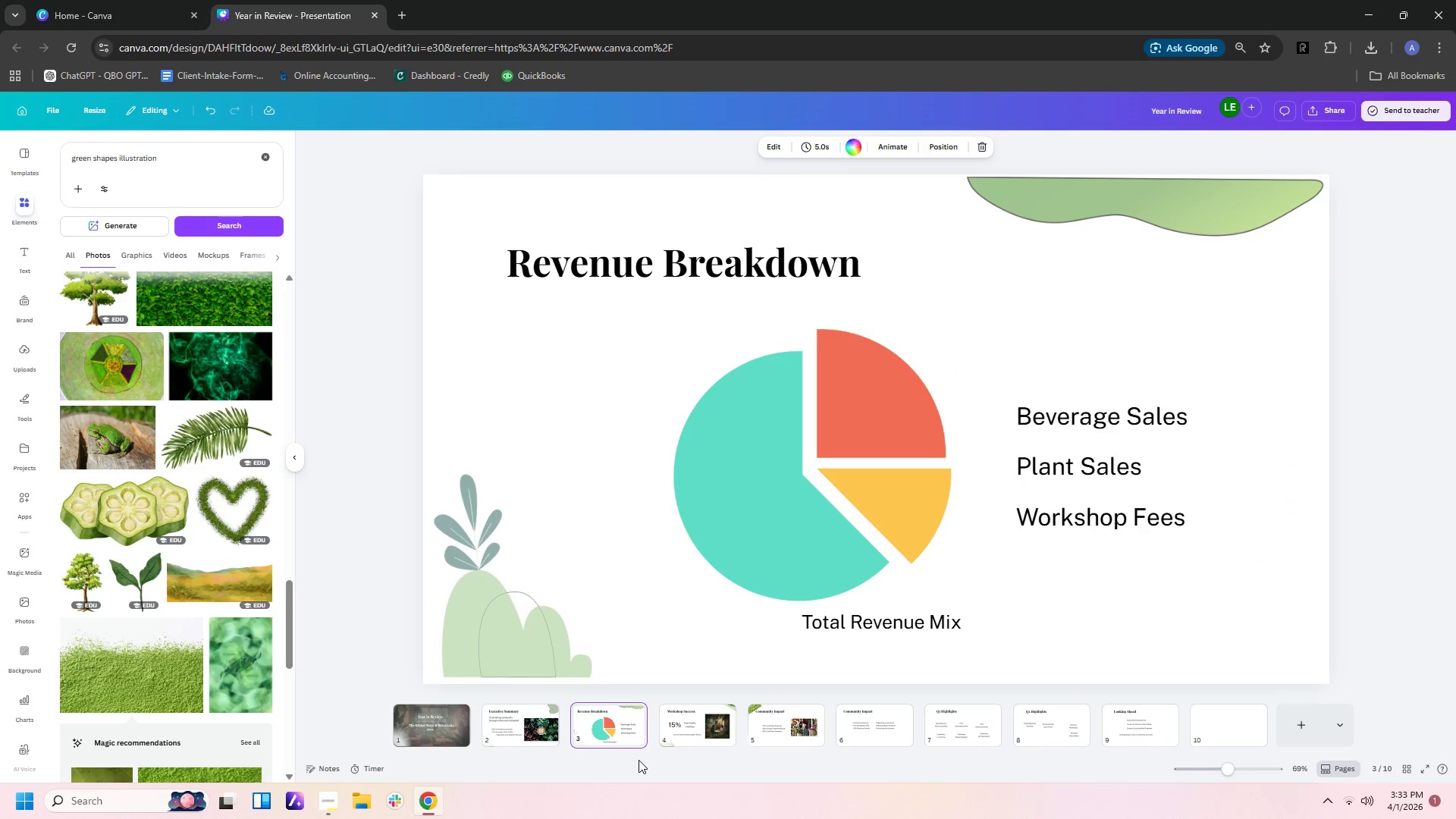 
left_click([1284, 233])
 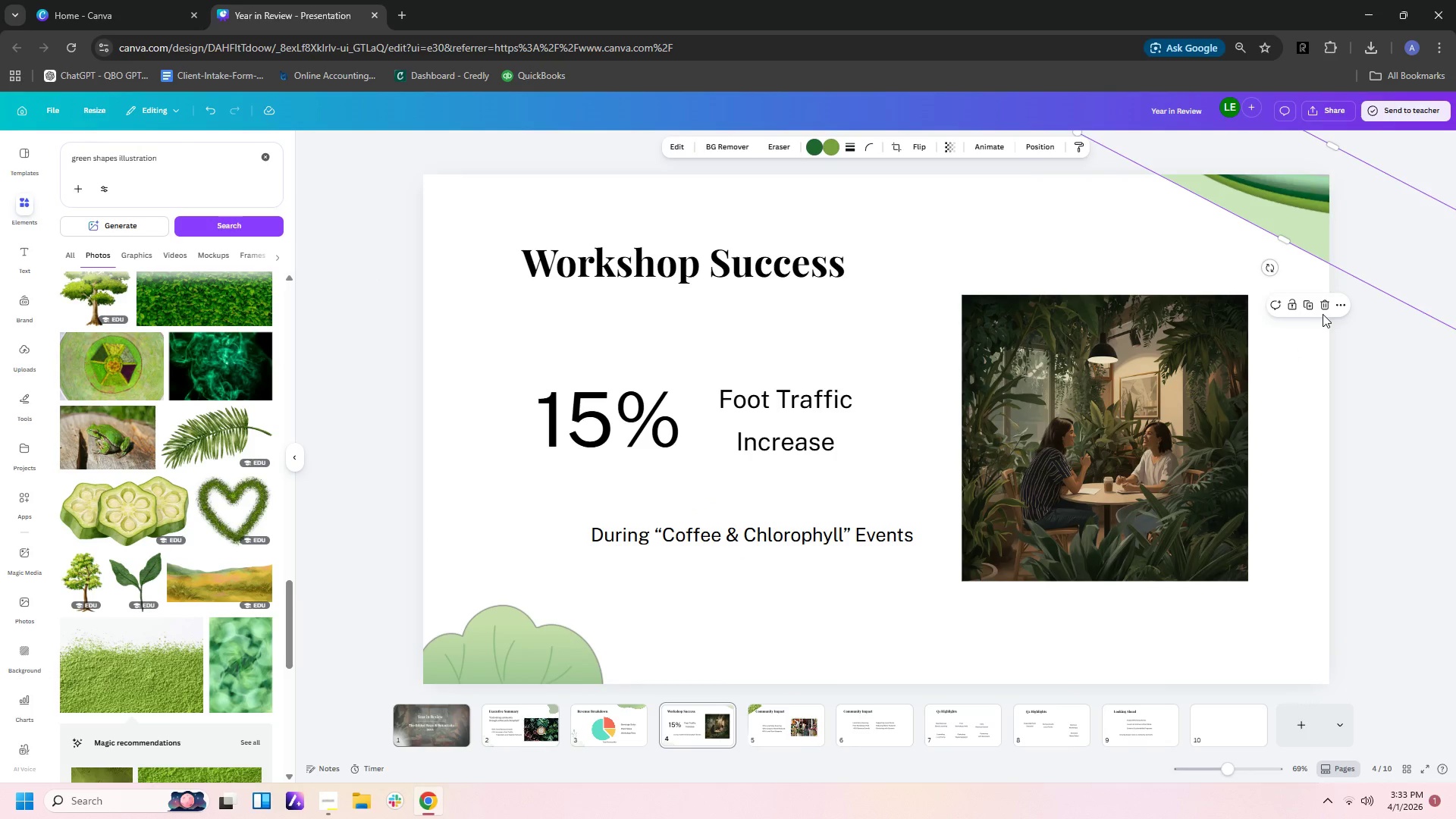 
left_click([1323, 309])
 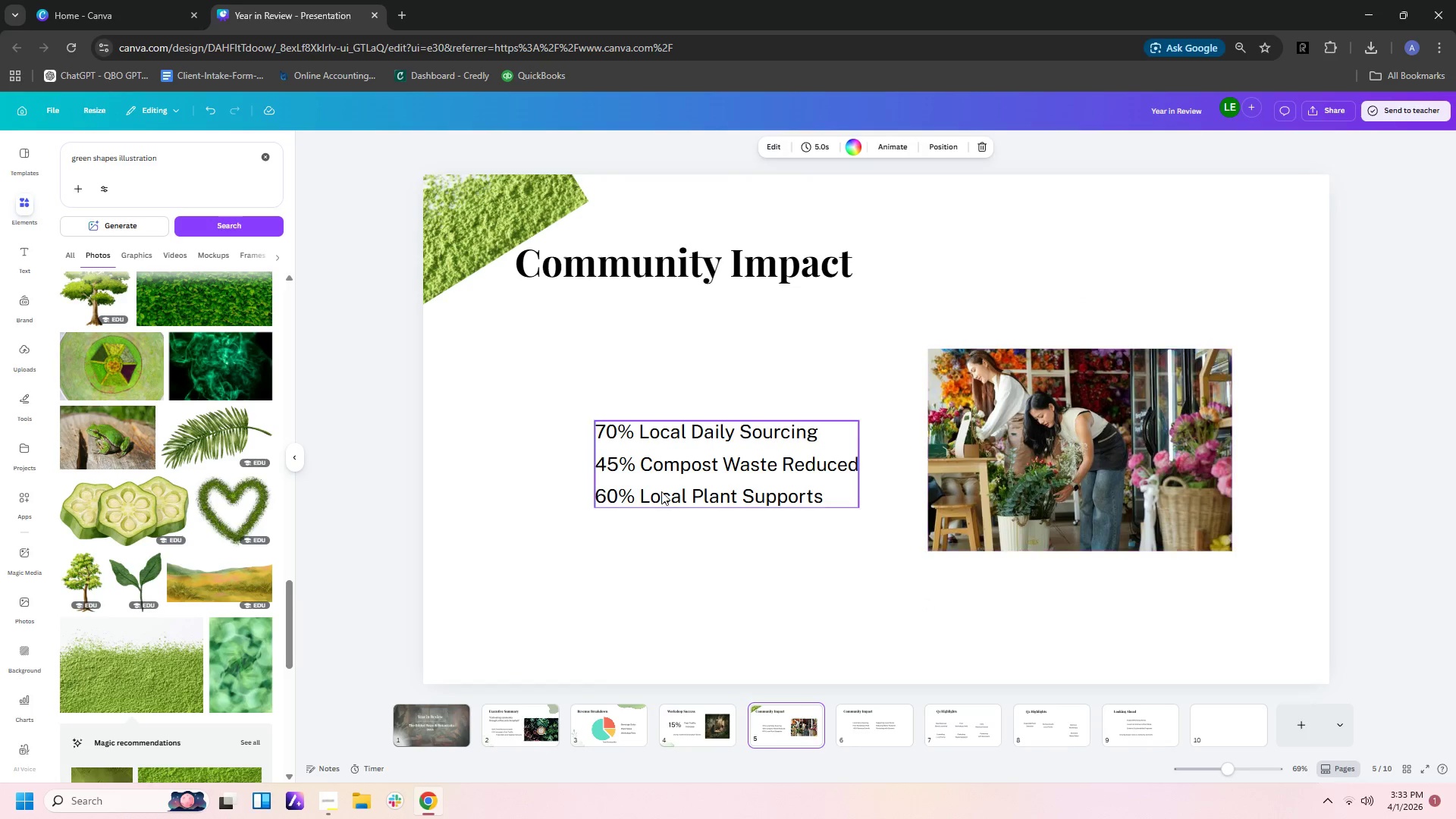 
left_click_drag(start_coordinate=[467, 230], to_coordinate=[489, 193])
 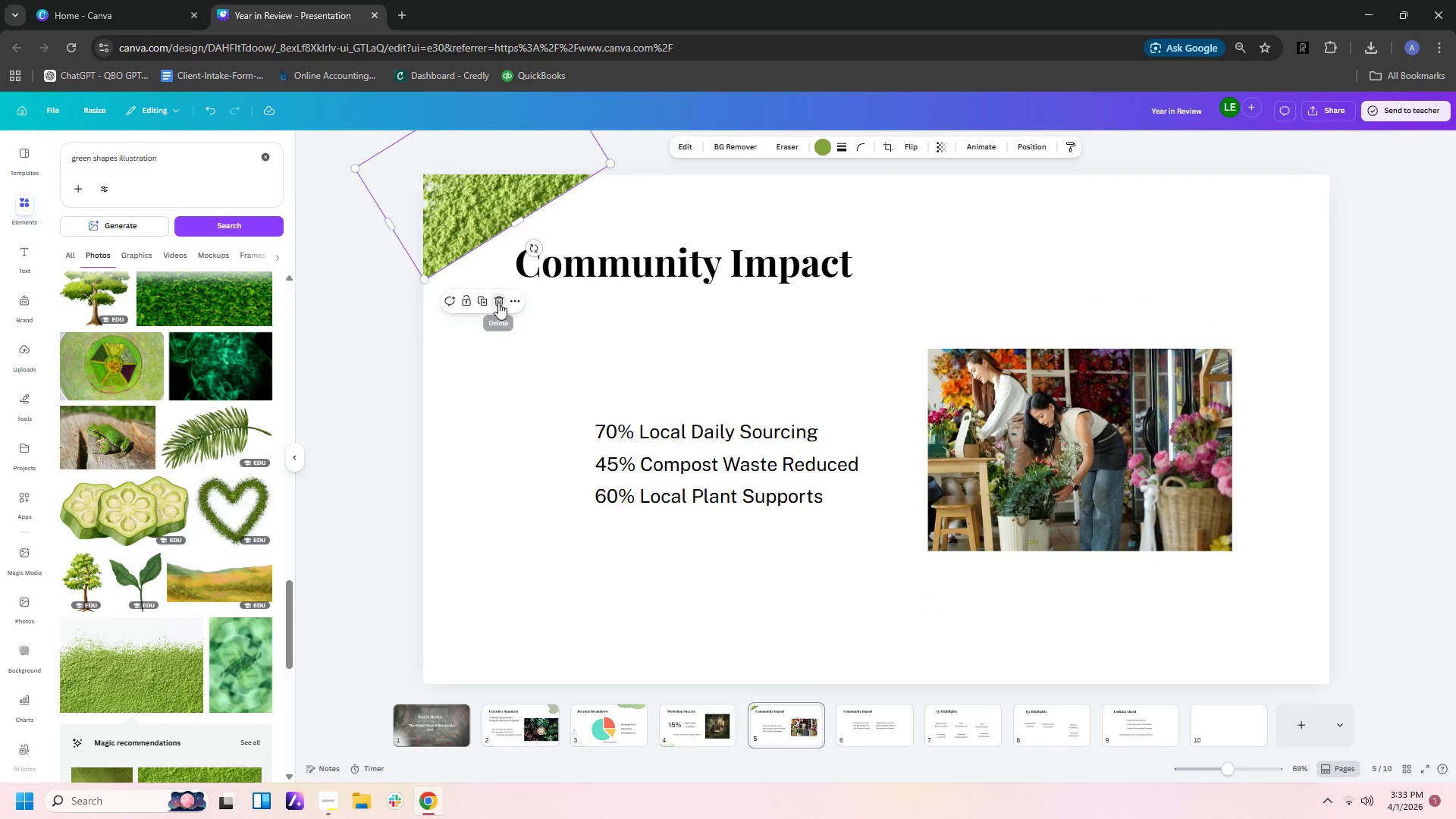 
scroll: coordinate [135, 554], scroll_direction: up, amount: 8.0
 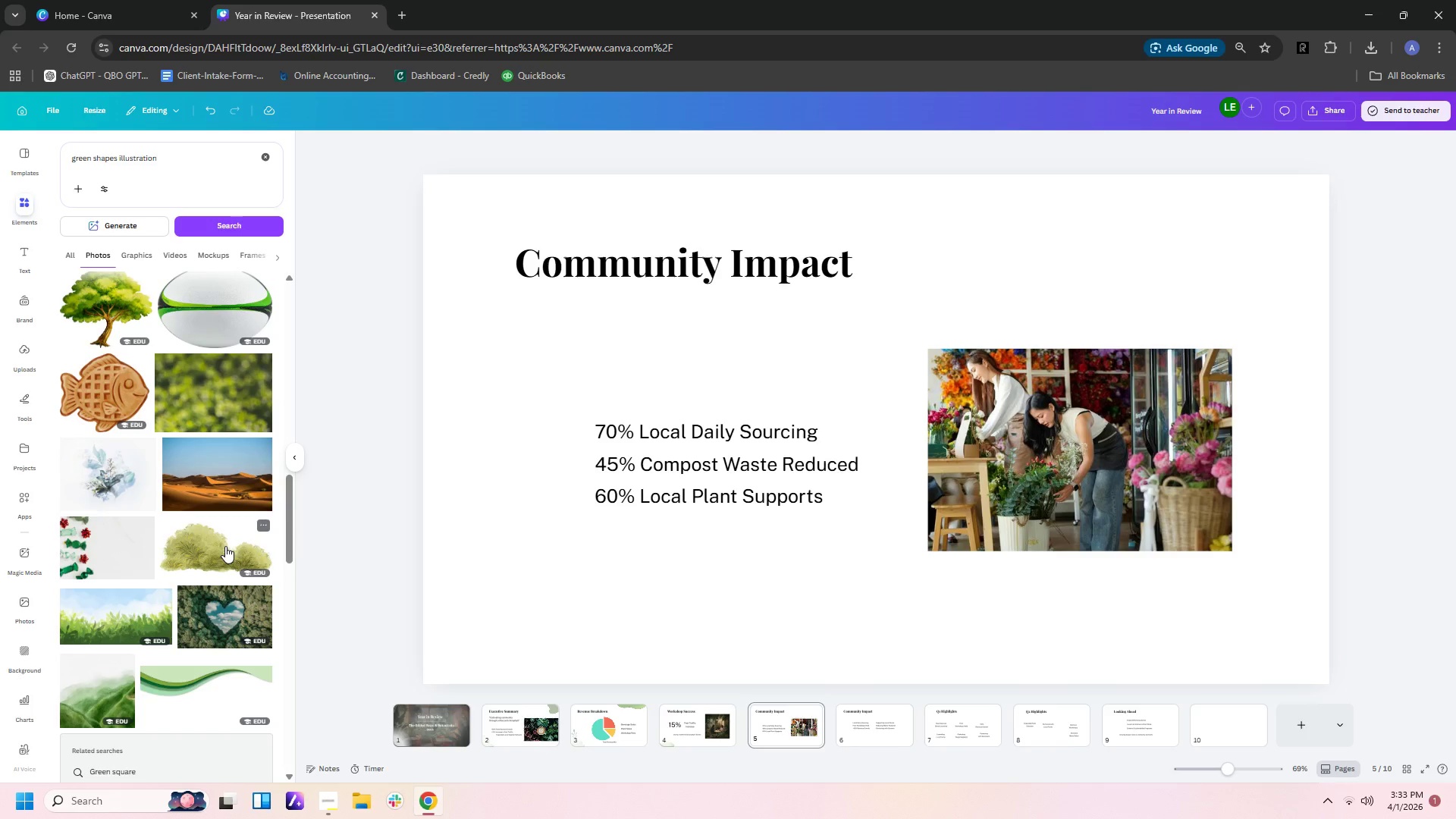 
left_click([225, 546])
 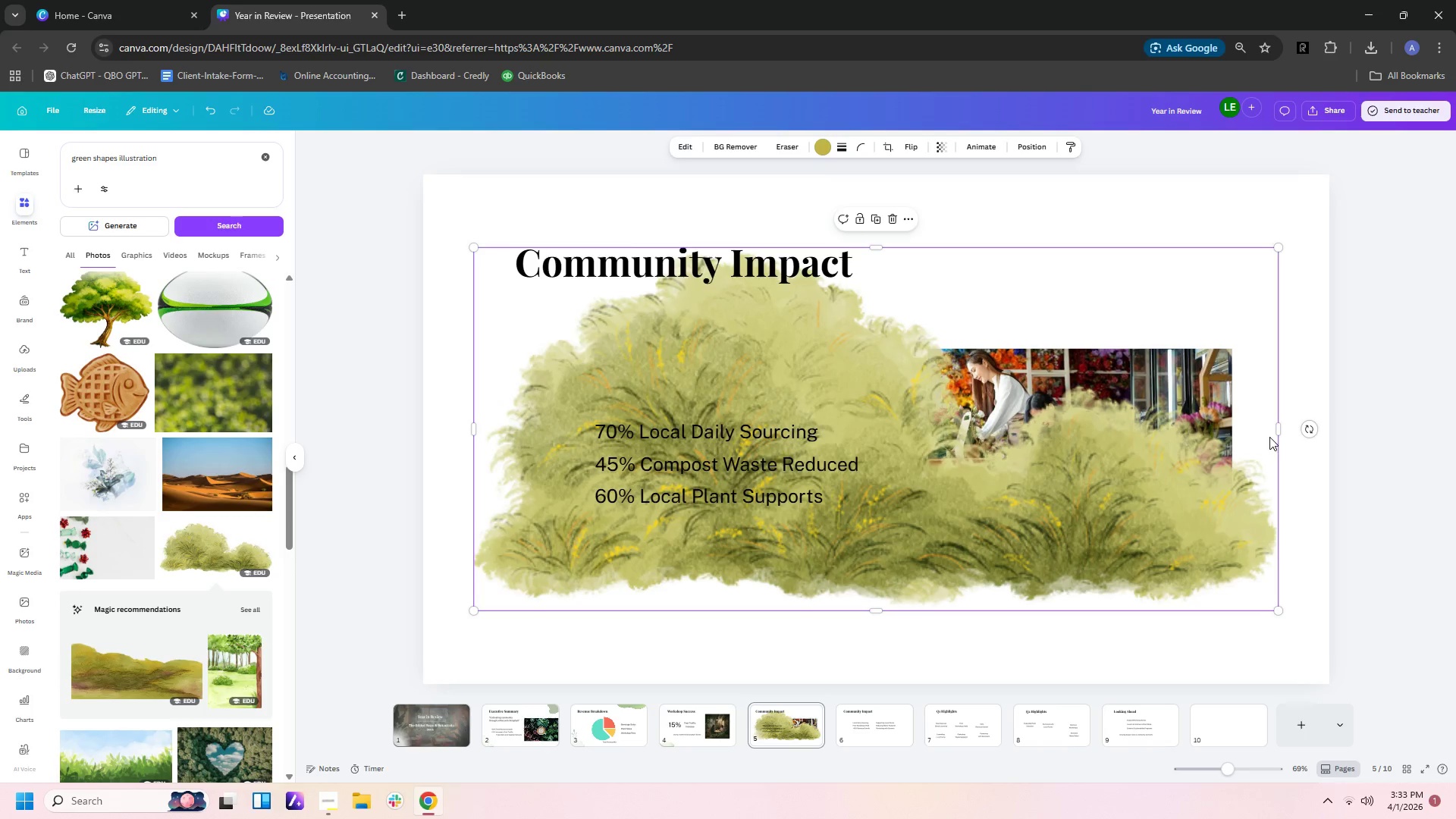 
left_click_drag(start_coordinate=[1279, 429], to_coordinate=[1277, 603])
 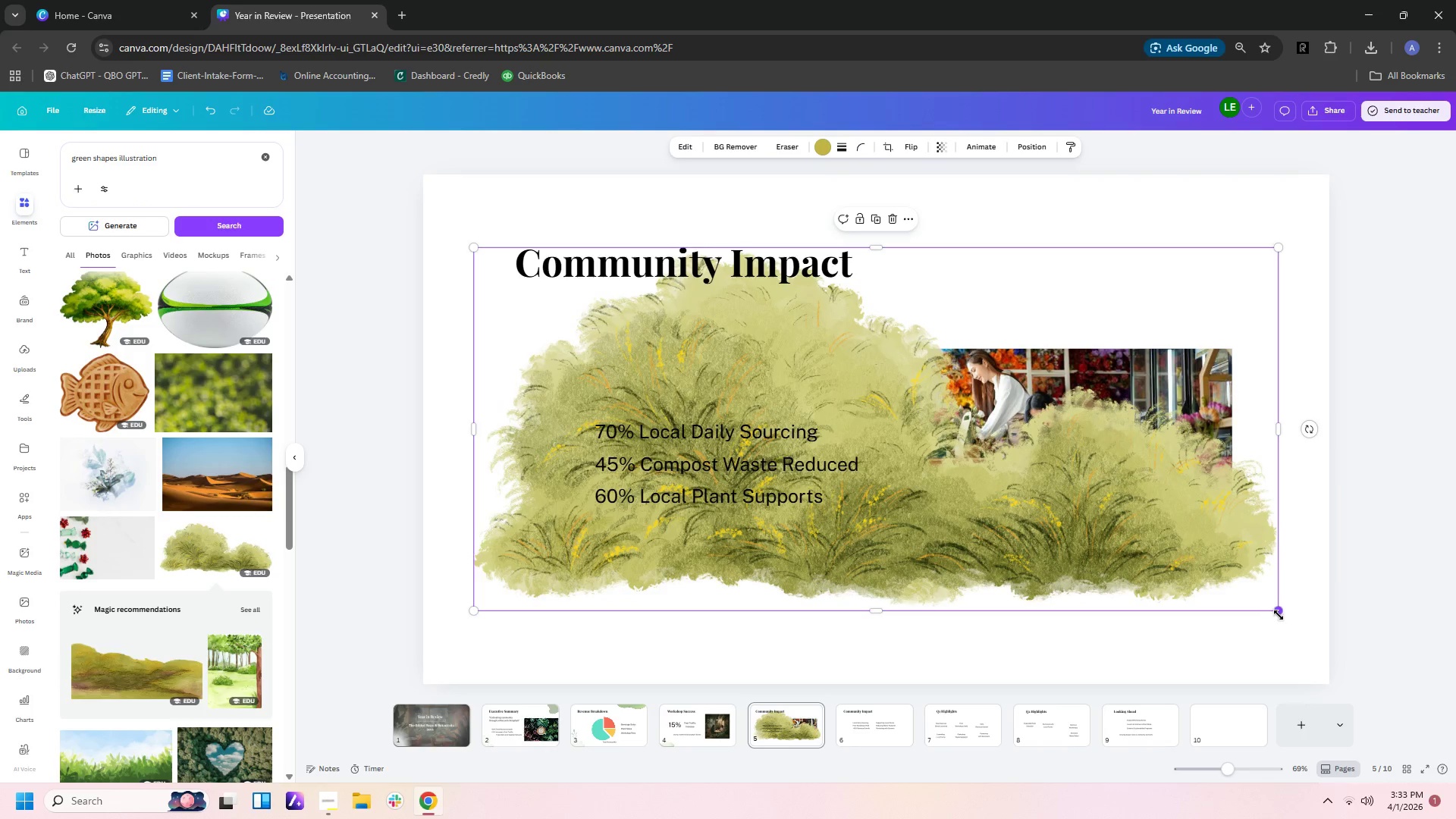 
left_click_drag(start_coordinate=[1279, 615], to_coordinate=[697, 429])
 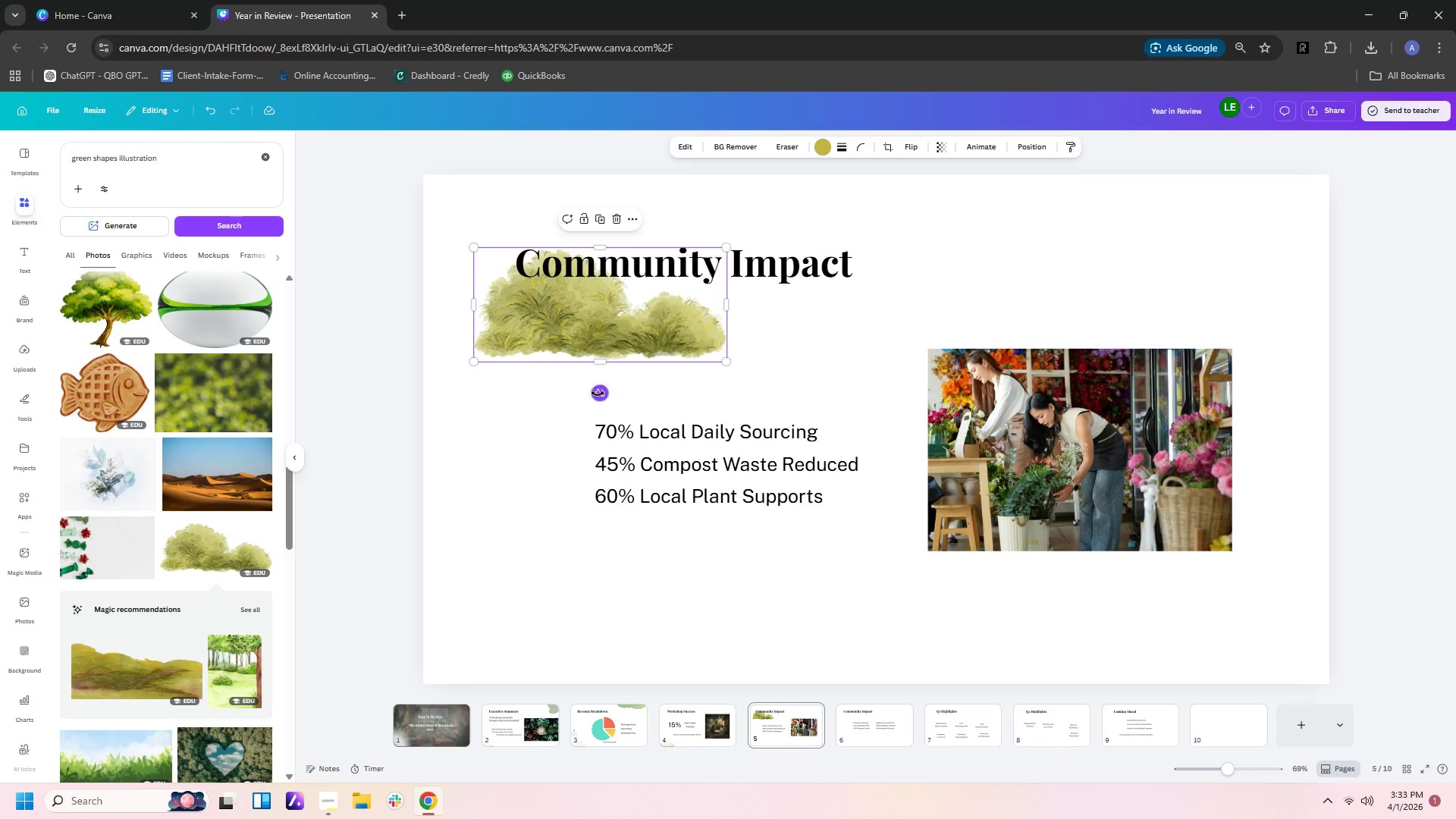 
left_click_drag(start_coordinate=[602, 395], to_coordinate=[602, 10])
 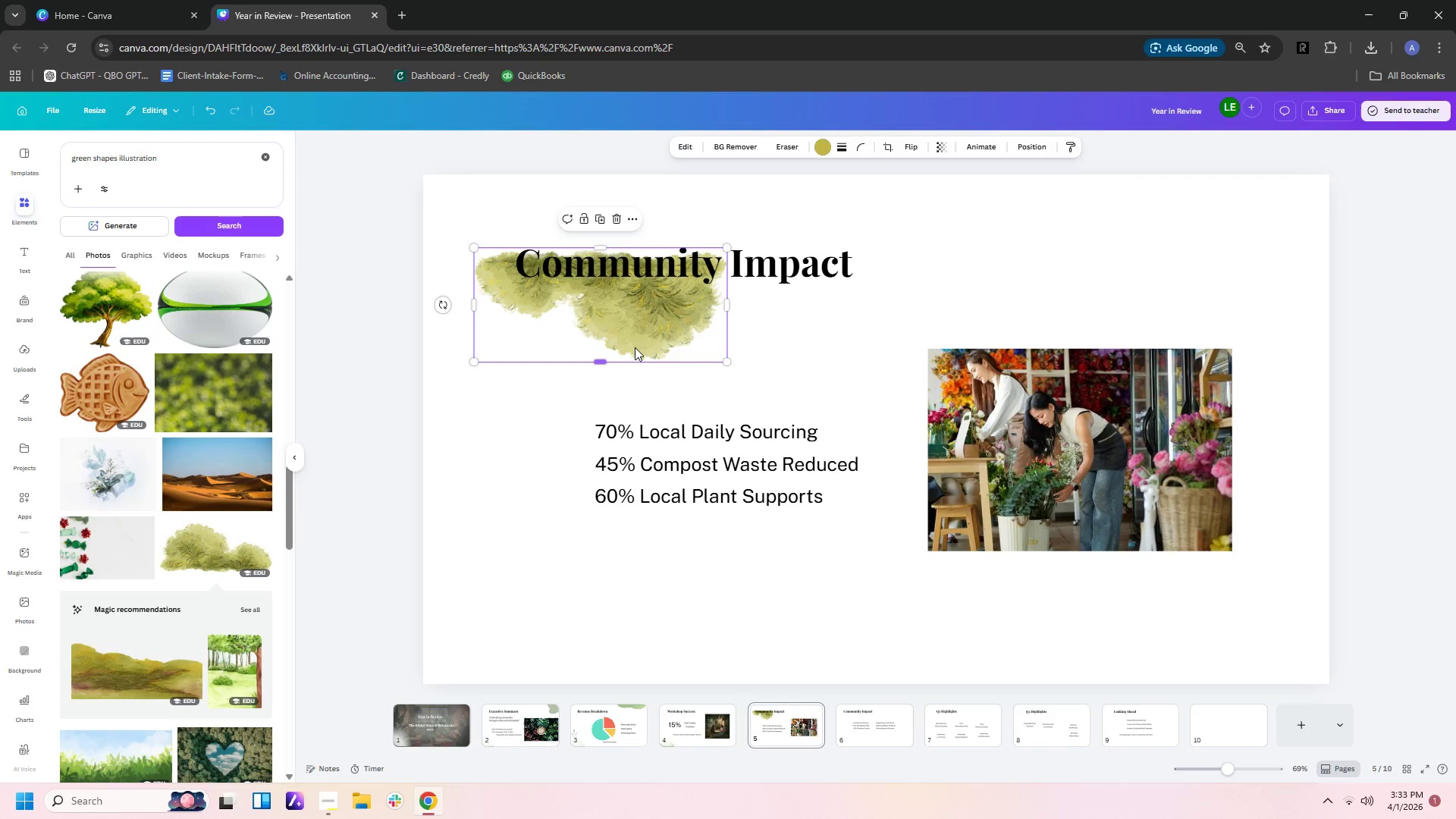 
left_click_drag(start_coordinate=[635, 347], to_coordinate=[585, 274])
 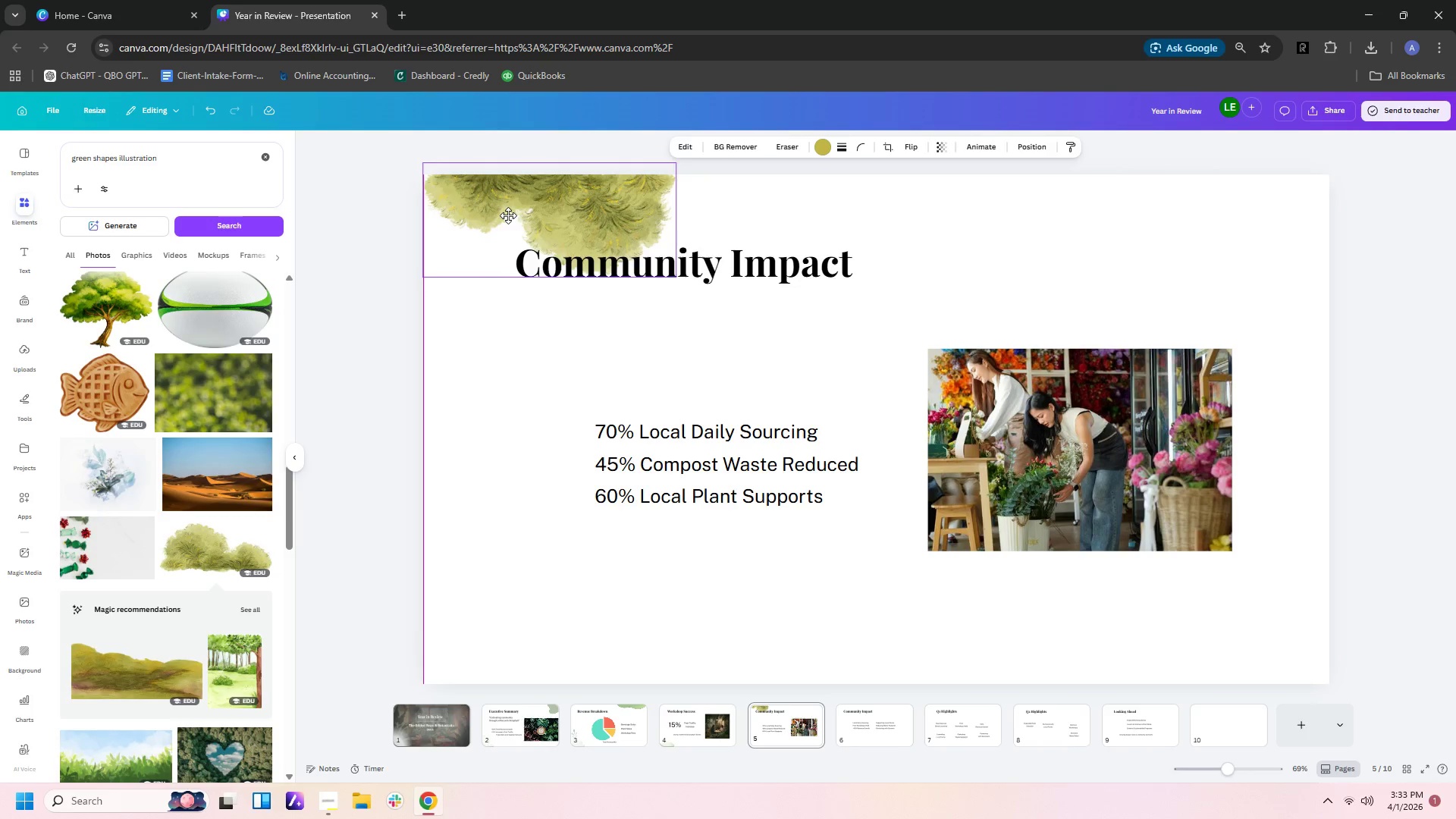 
left_click([460, 502])
 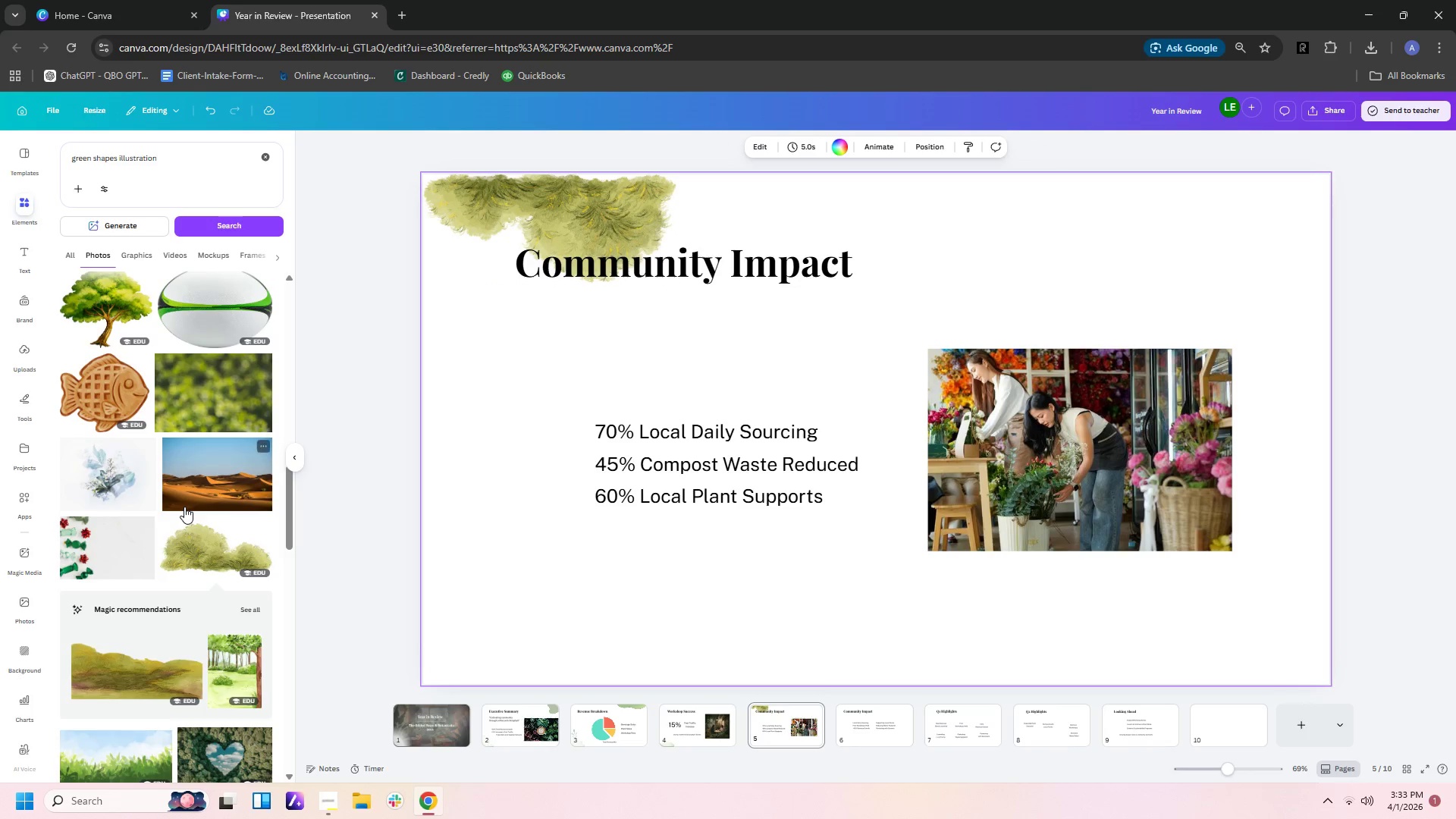 
scroll: coordinate [225, 551], scroll_direction: down, amount: 20.0
 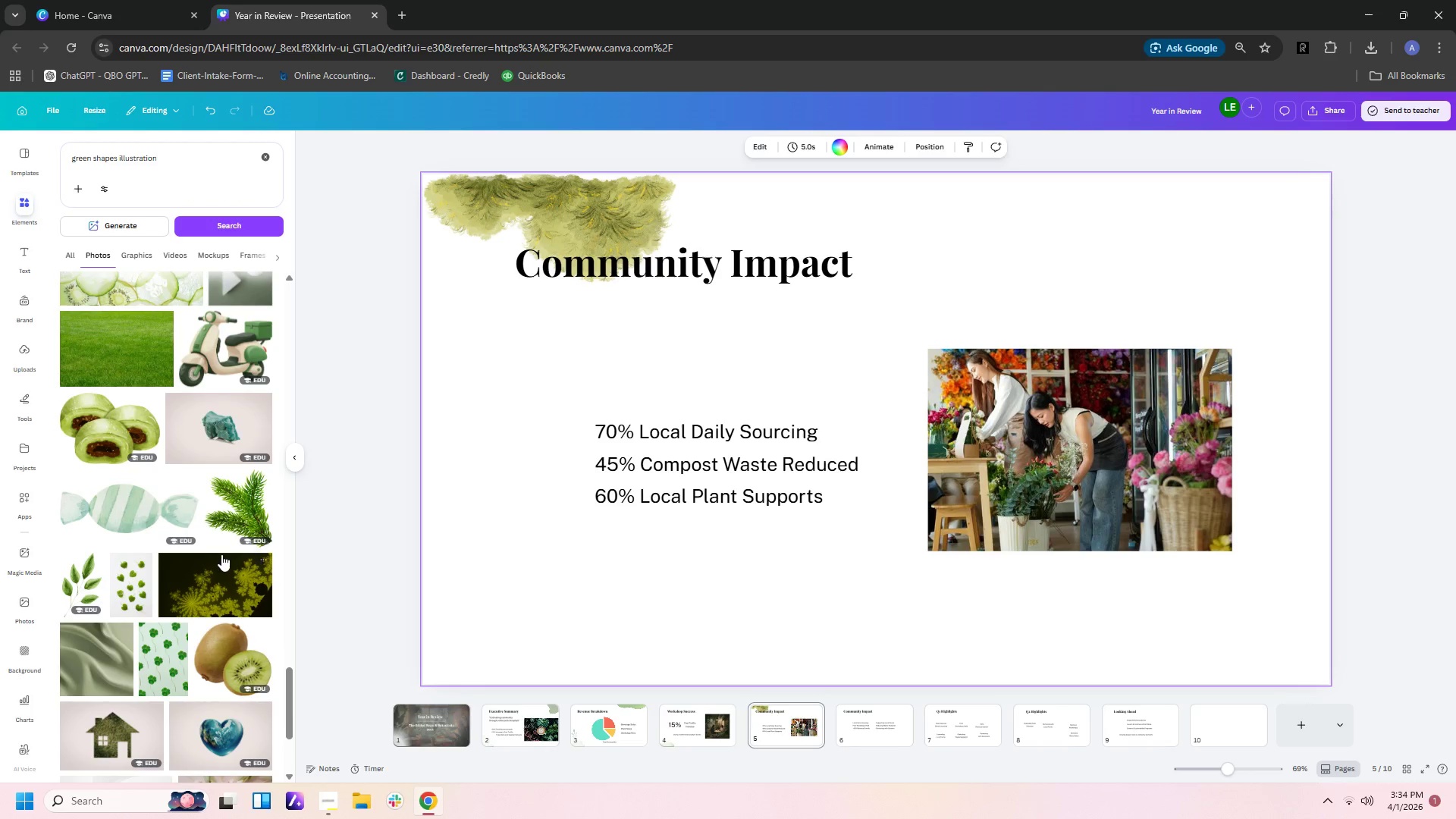 
scroll: coordinate [174, 573], scroll_direction: down, amount: 5.0
 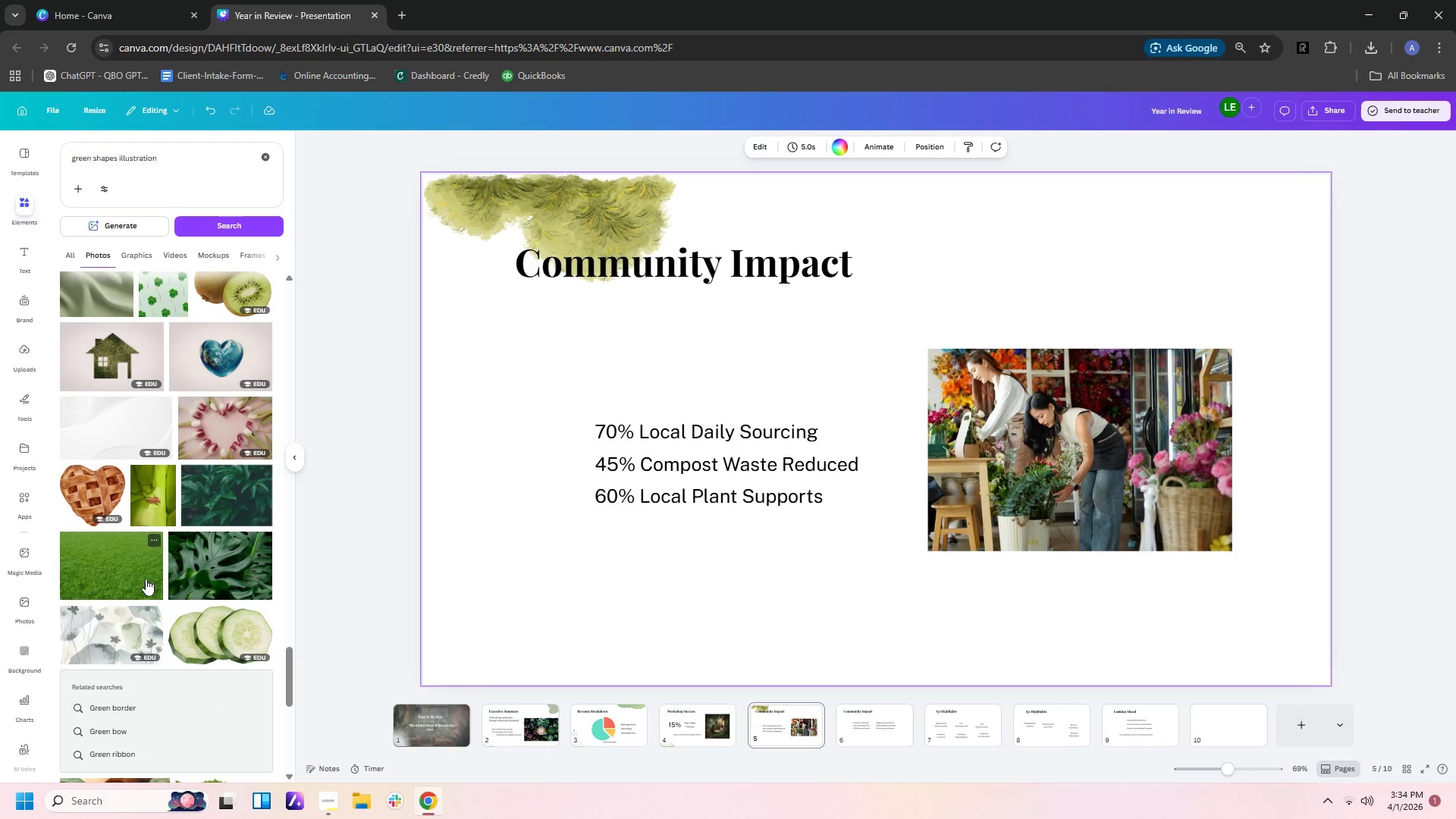 
scroll: coordinate [259, 297], scroll_direction: up, amount: 62.0
 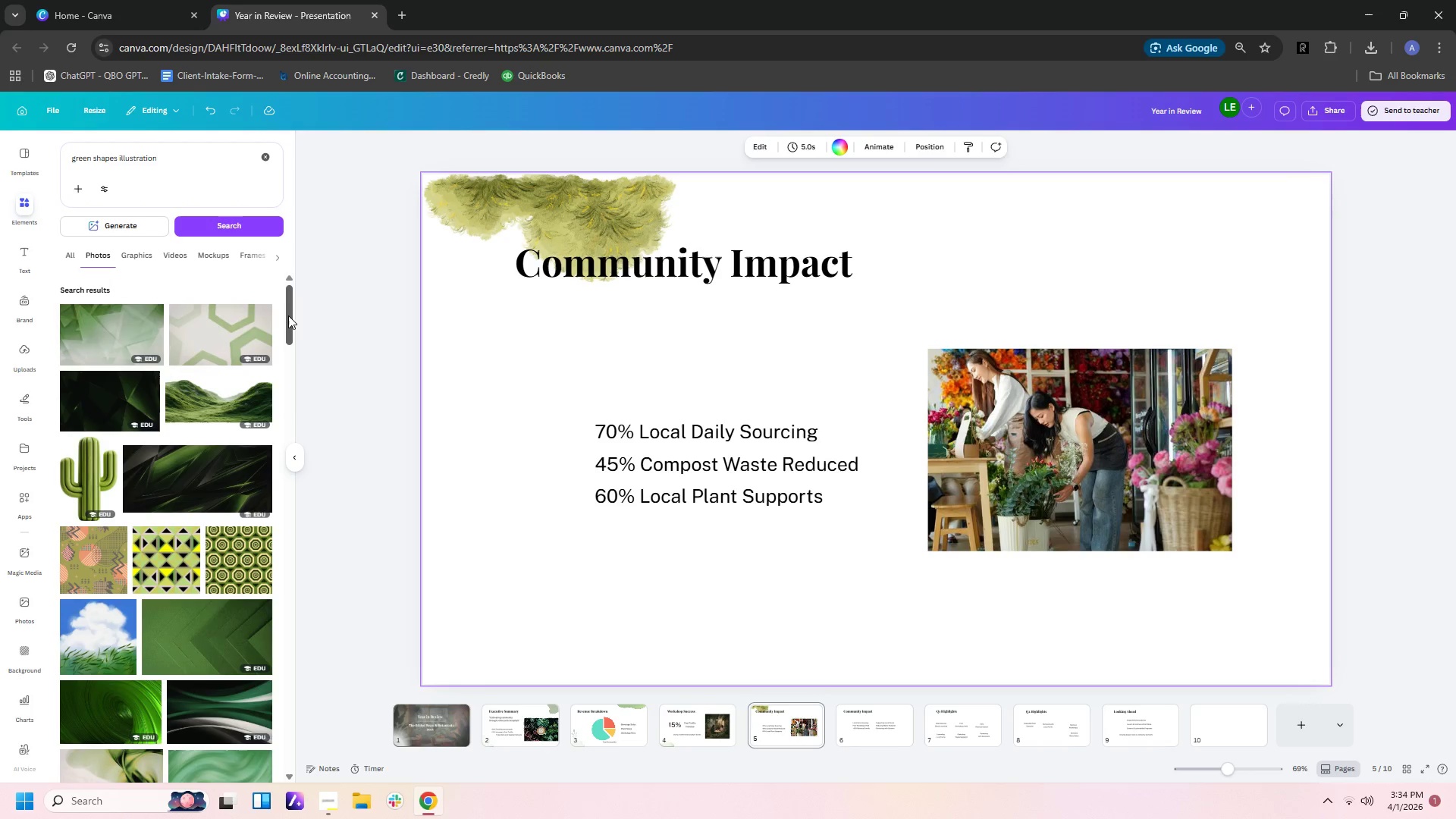 
scroll: coordinate [275, 317], scroll_direction: down, amount: 19.0
 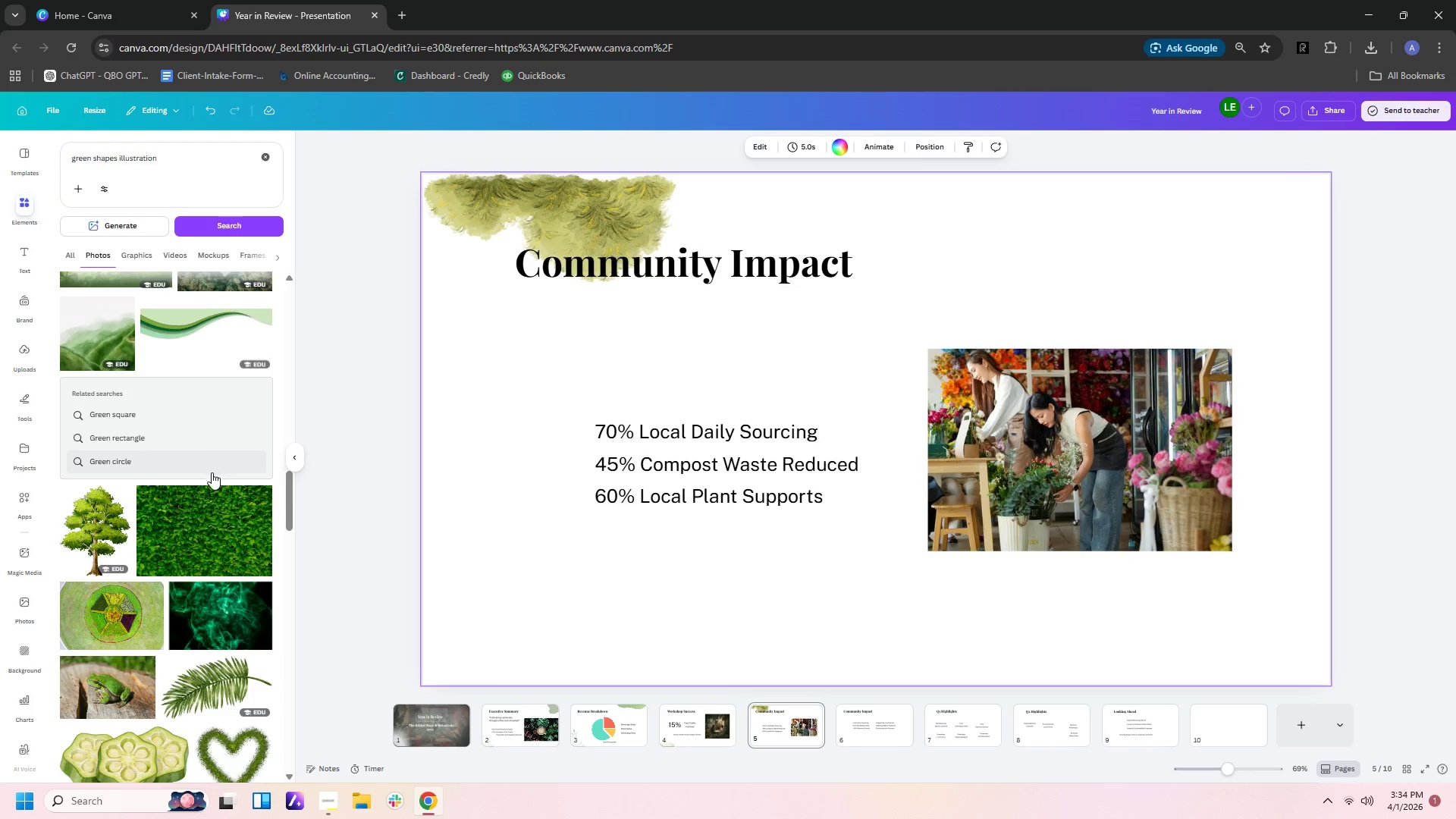 
scroll: coordinate [215, 594], scroll_direction: up, amount: 10.0
 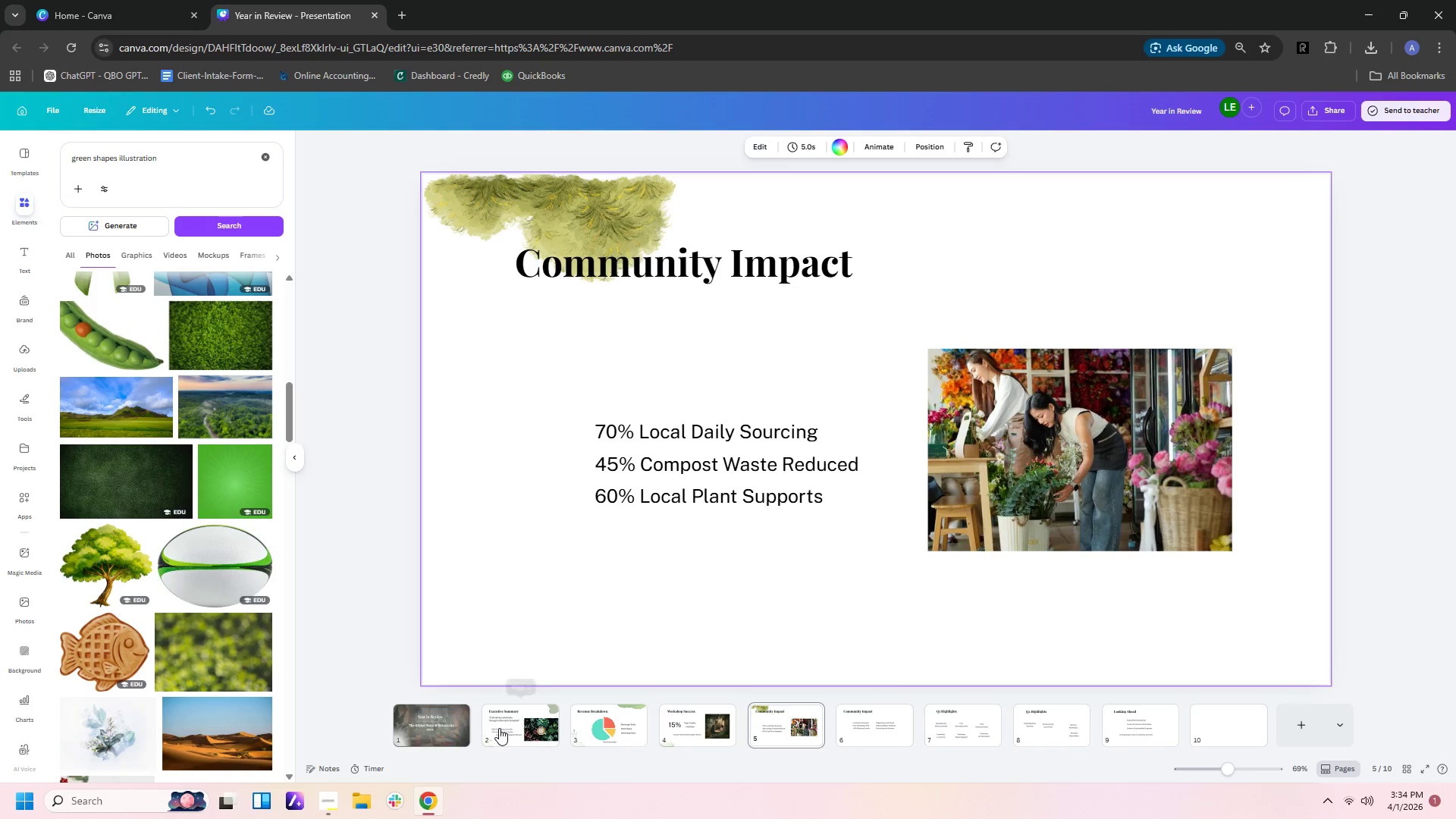 
left_click([623, 734])
 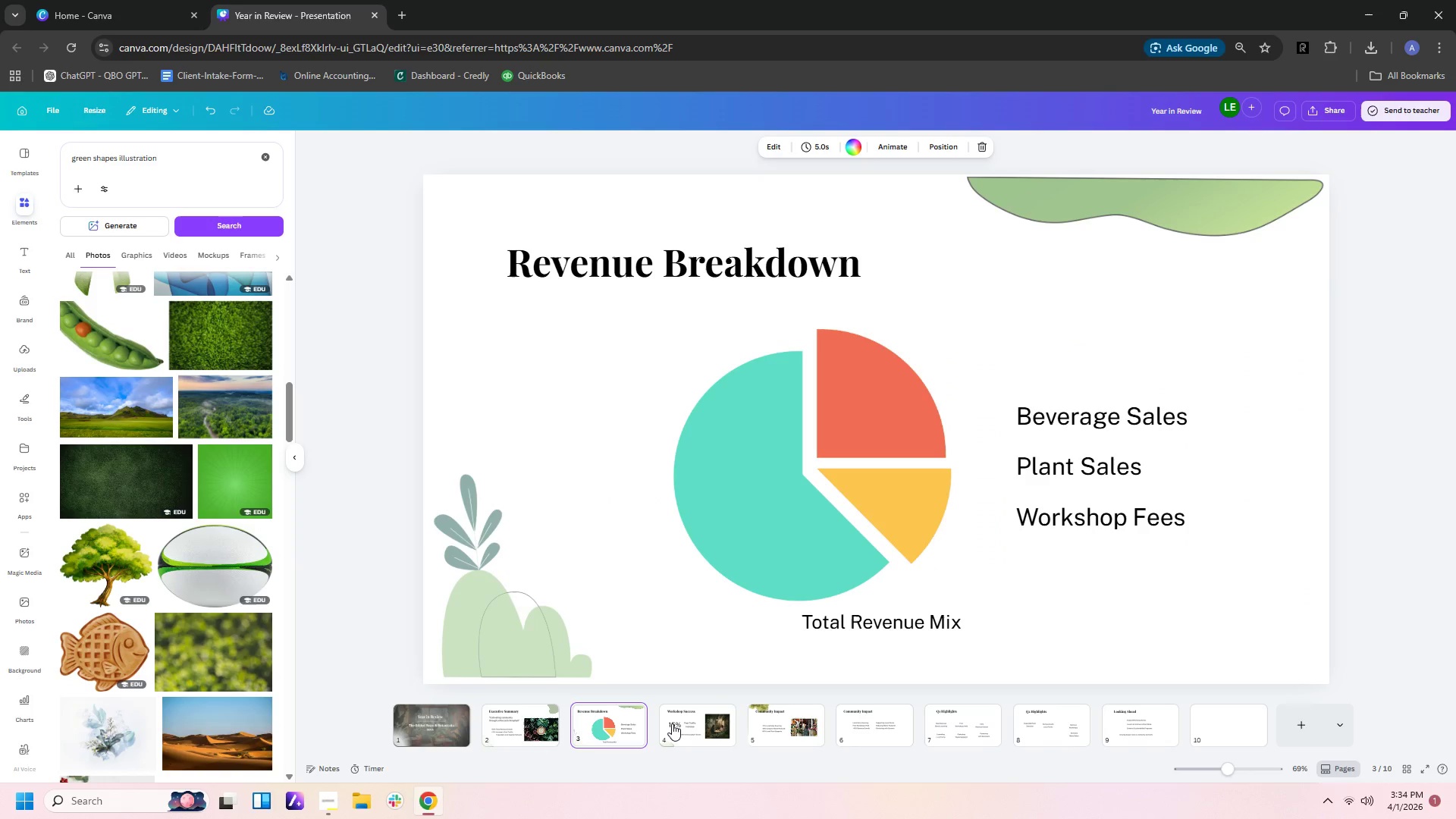 
left_click([672, 723])
 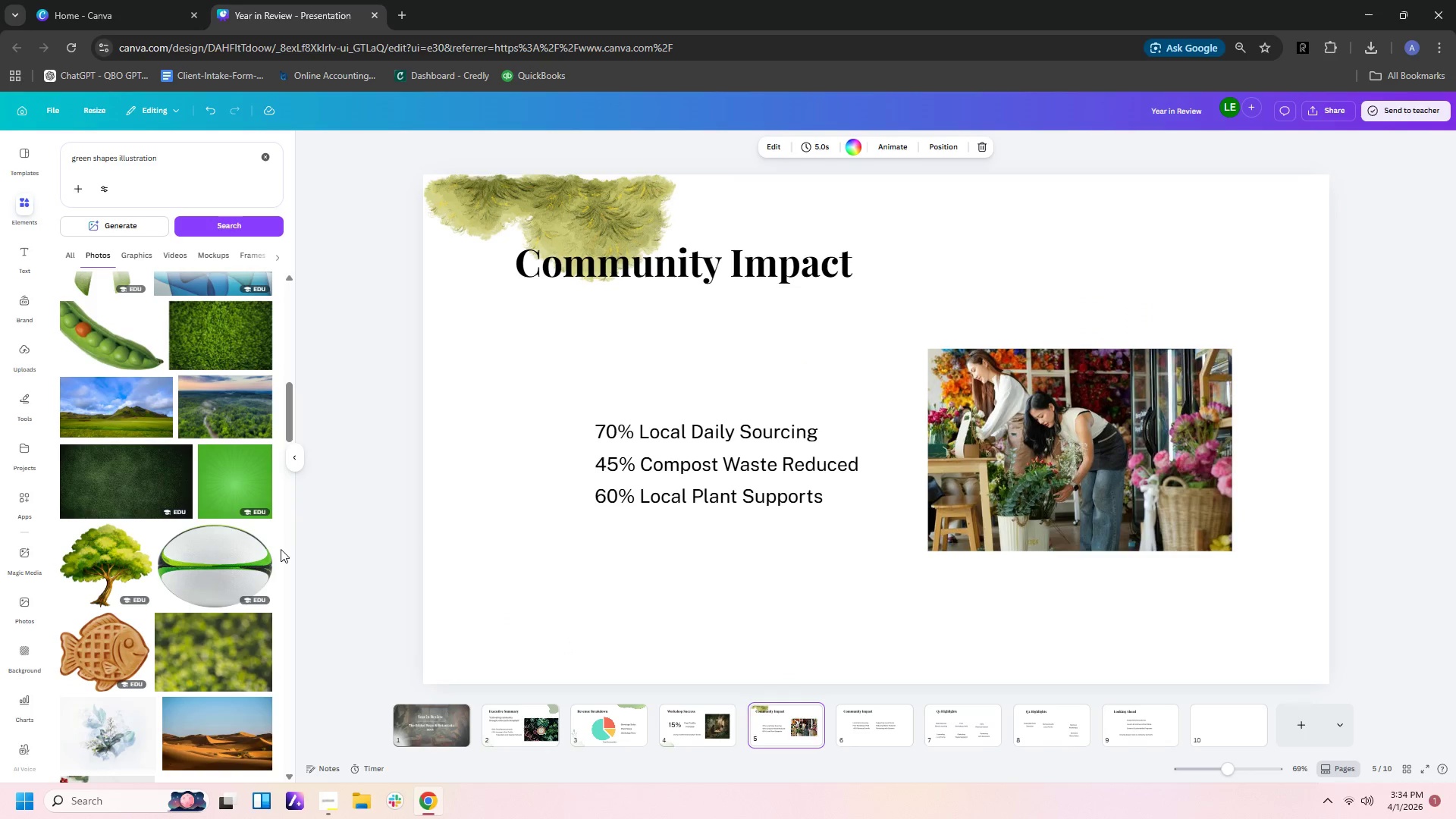 
left_click([137, 560])
 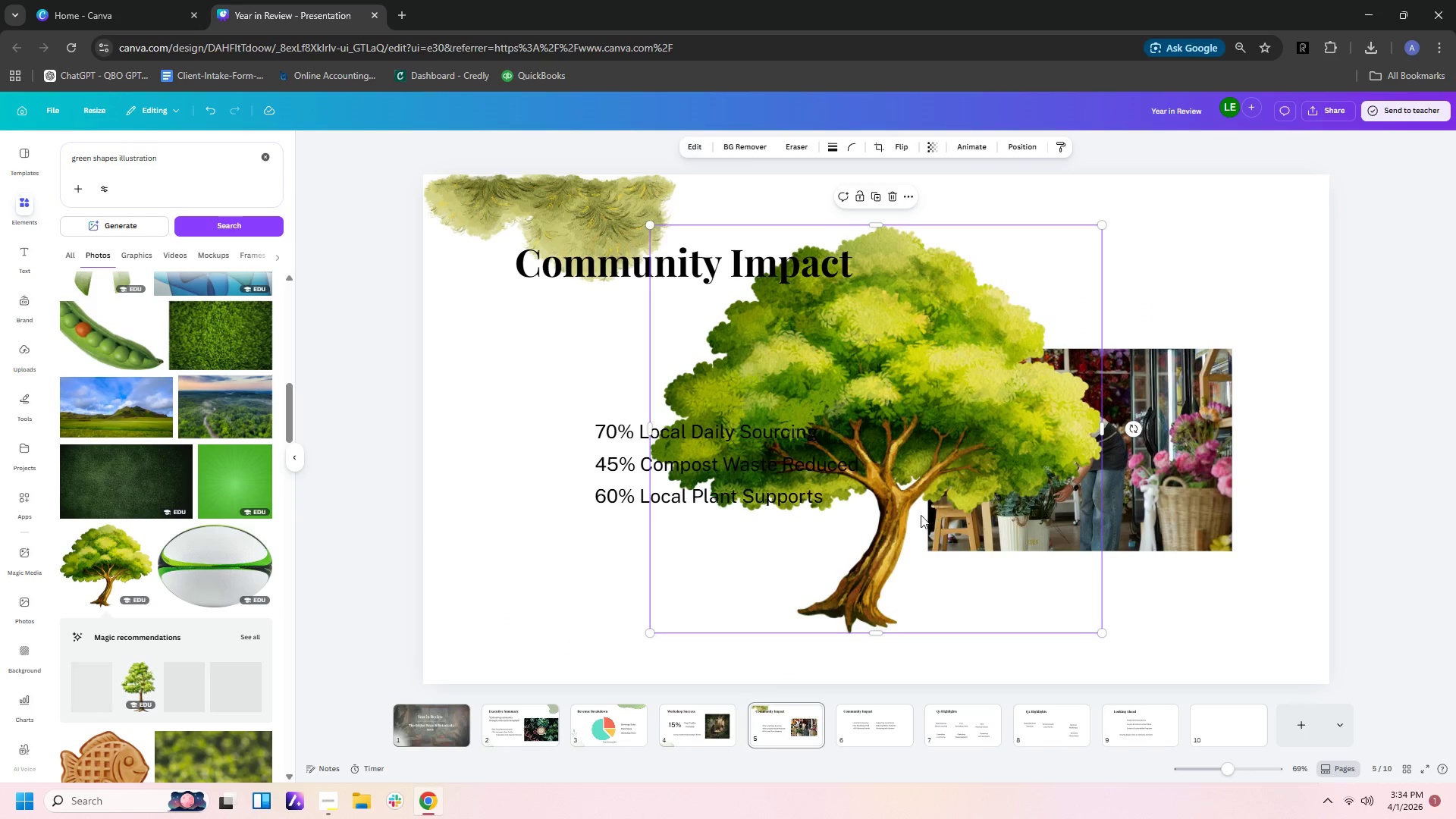 
left_click_drag(start_coordinate=[889, 534], to_coordinate=[1119, 763])
 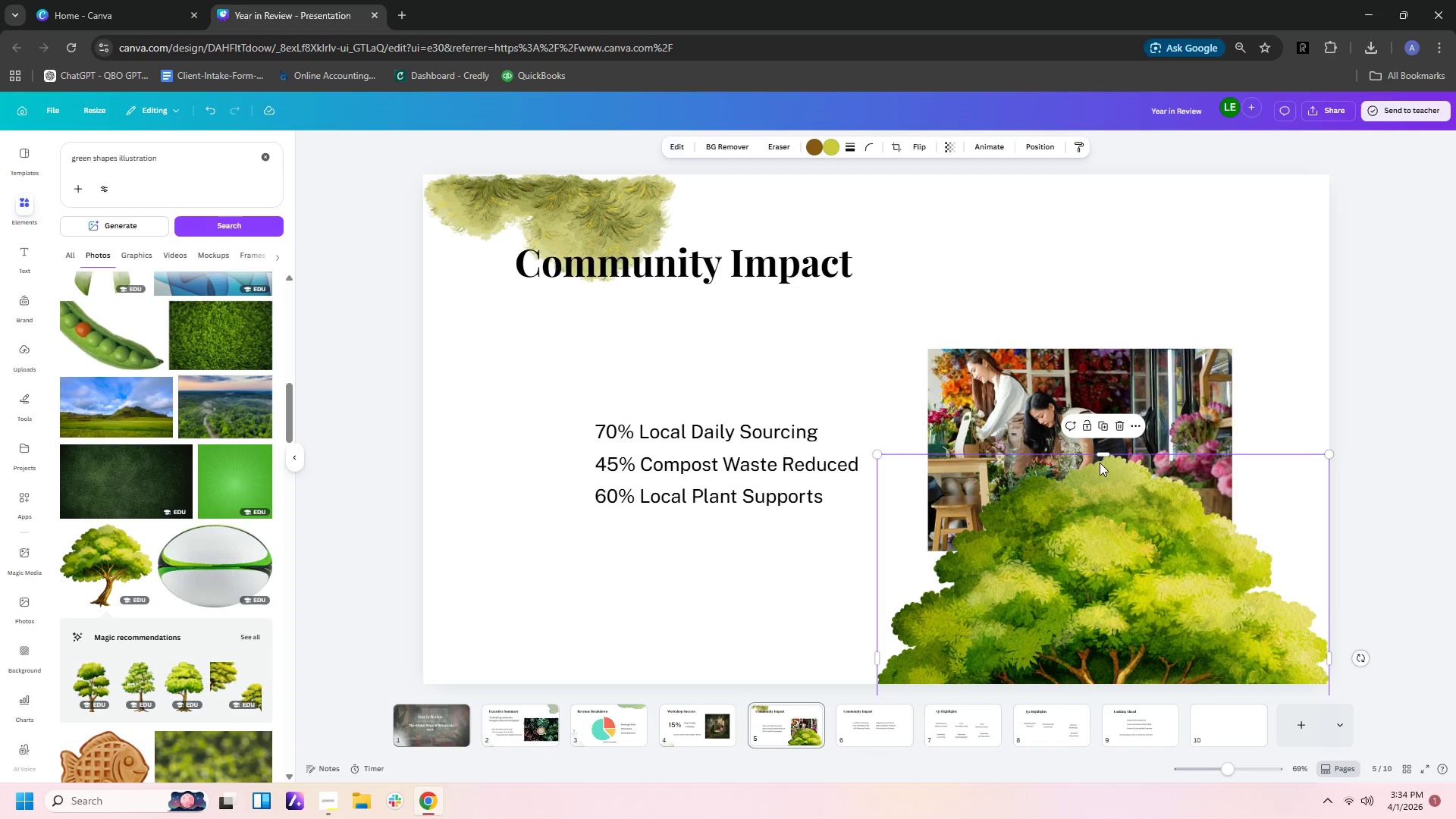 
left_click_drag(start_coordinate=[1100, 457], to_coordinate=[1112, 469])
 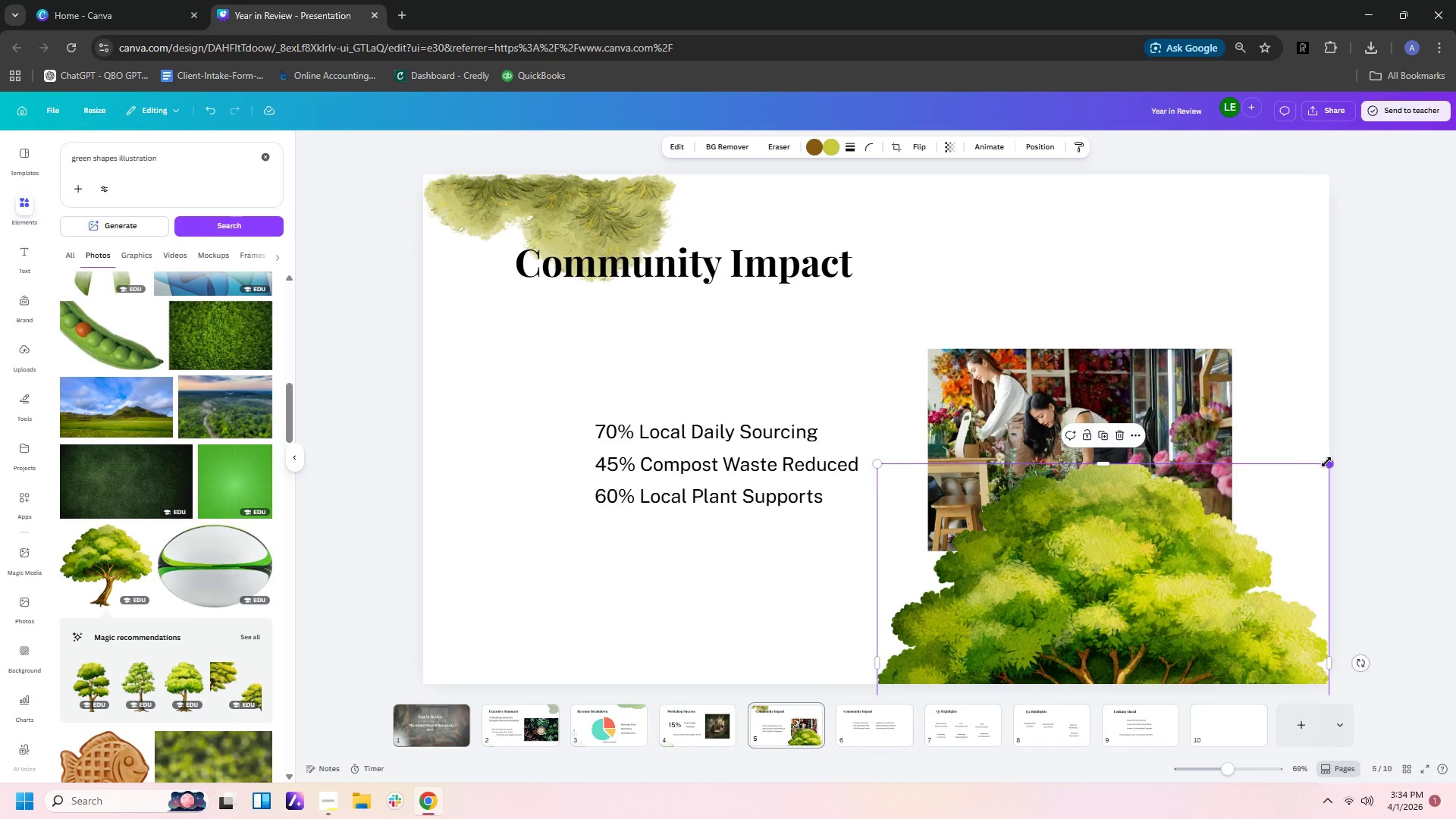 
left_click_drag(start_coordinate=[1335, 465], to_coordinate=[1327, 465])
 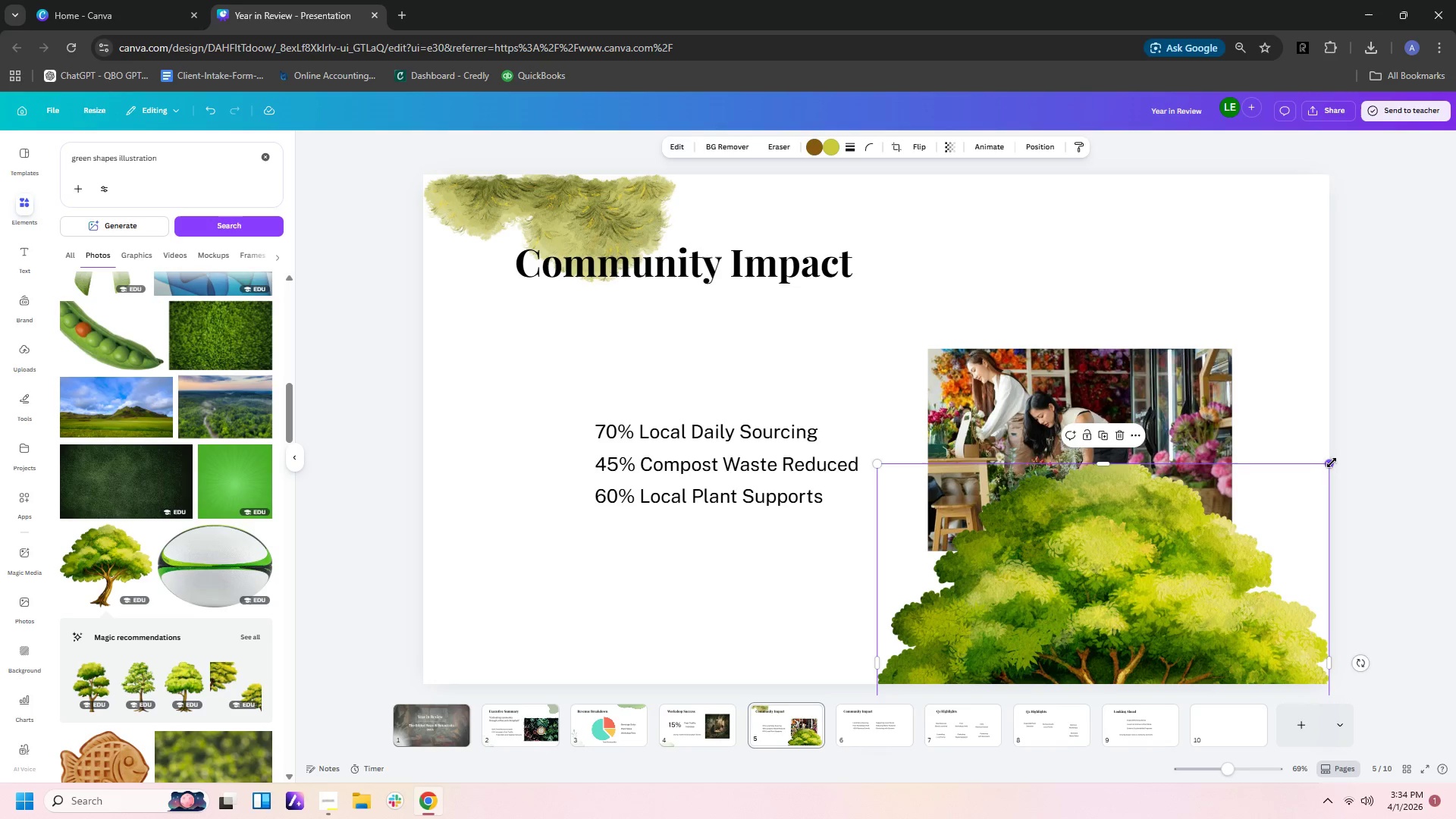 
left_click_drag(start_coordinate=[1332, 463], to_coordinate=[1256, 607])
 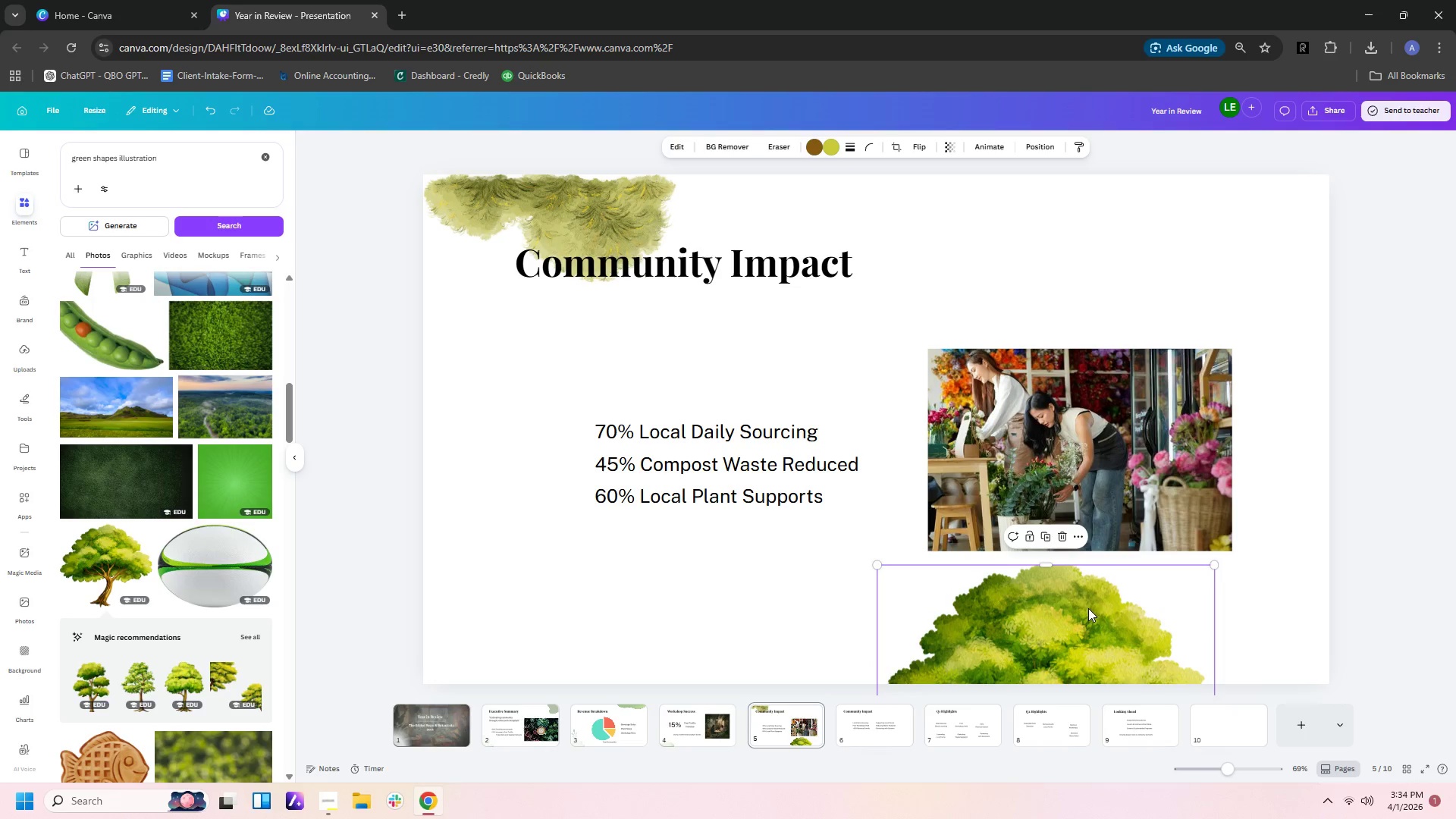 
left_click_drag(start_coordinate=[1088, 608], to_coordinate=[1232, 592])
 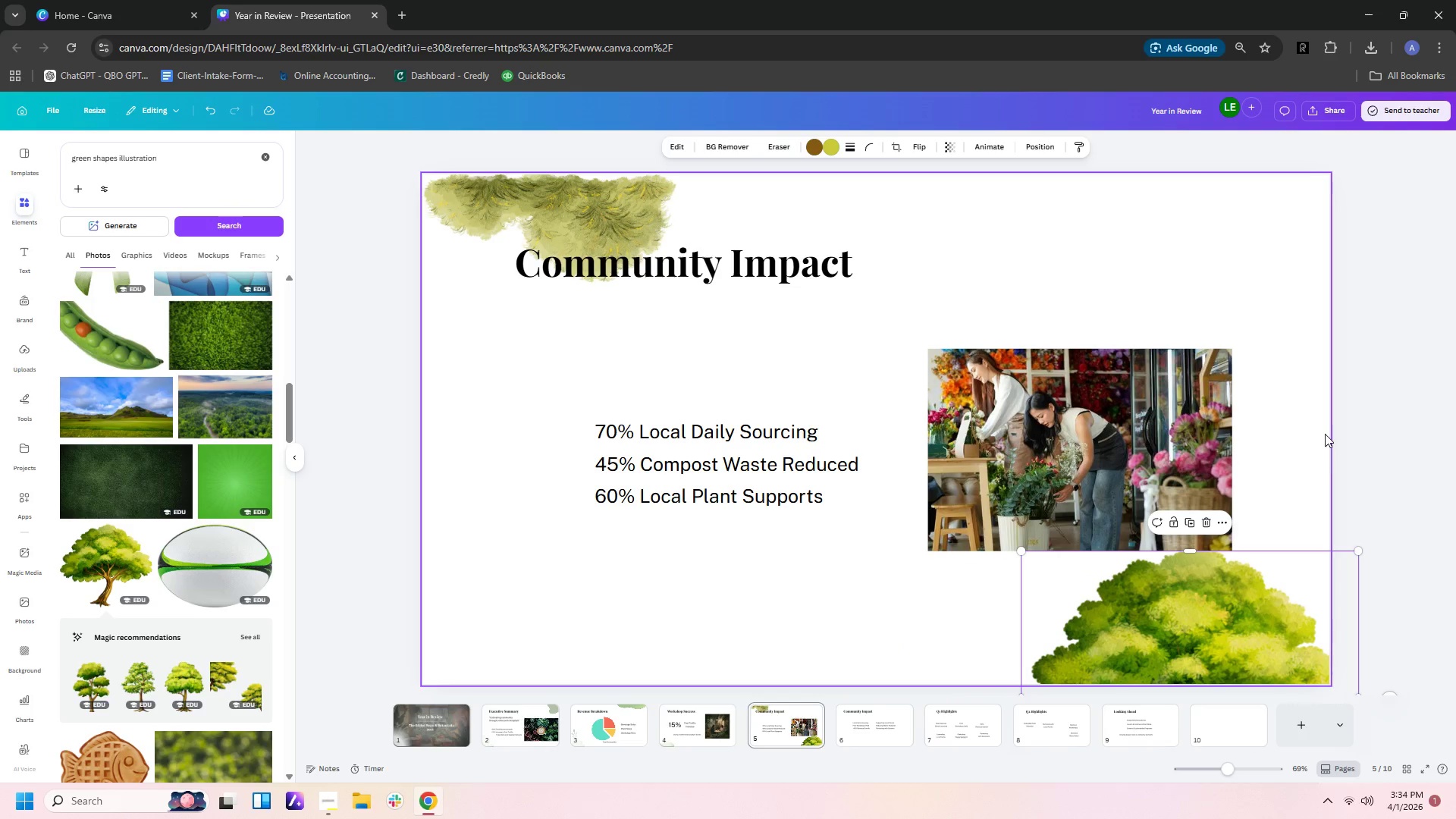 
left_click([1267, 419])
 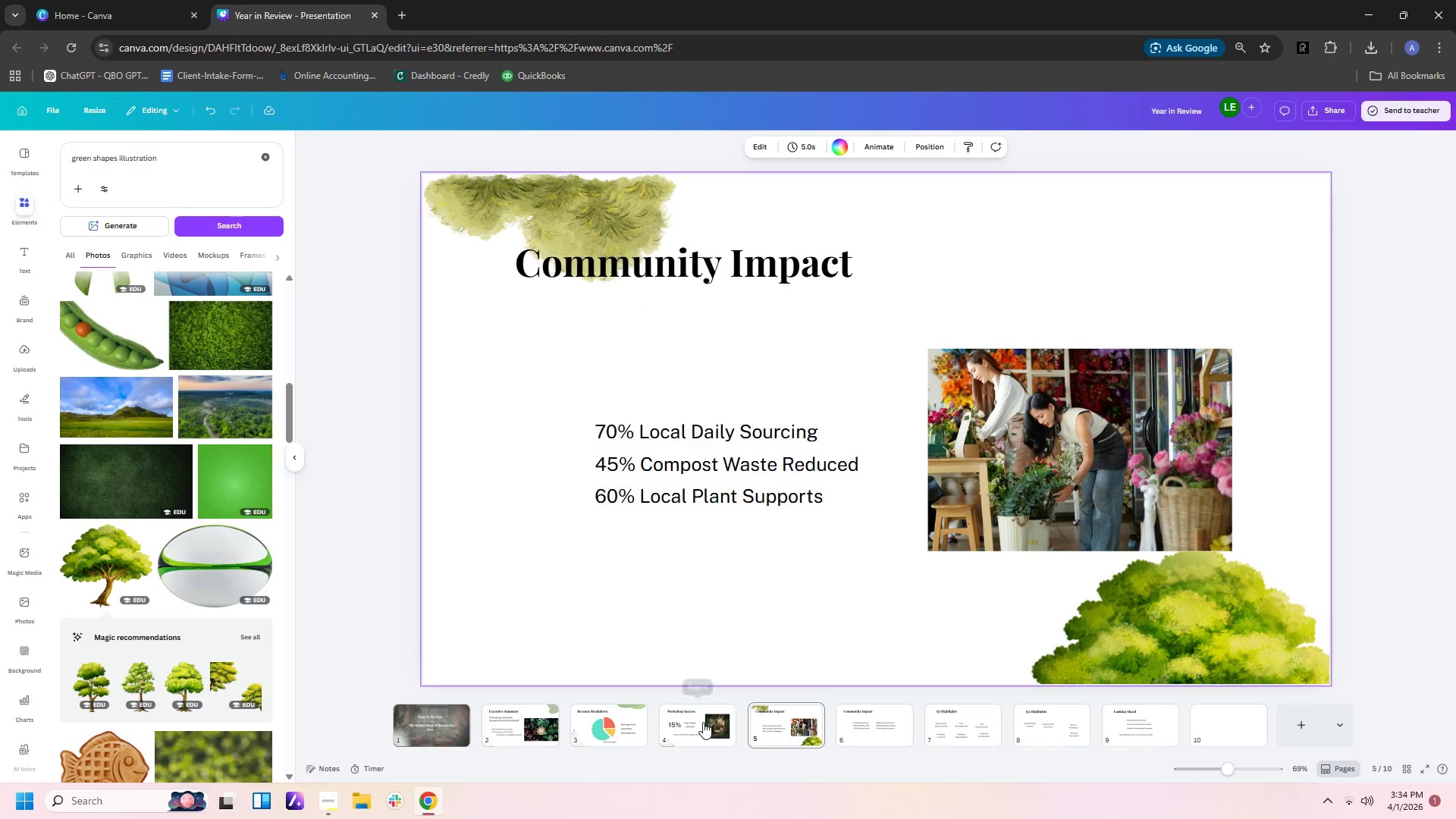 
wait(10.61)
 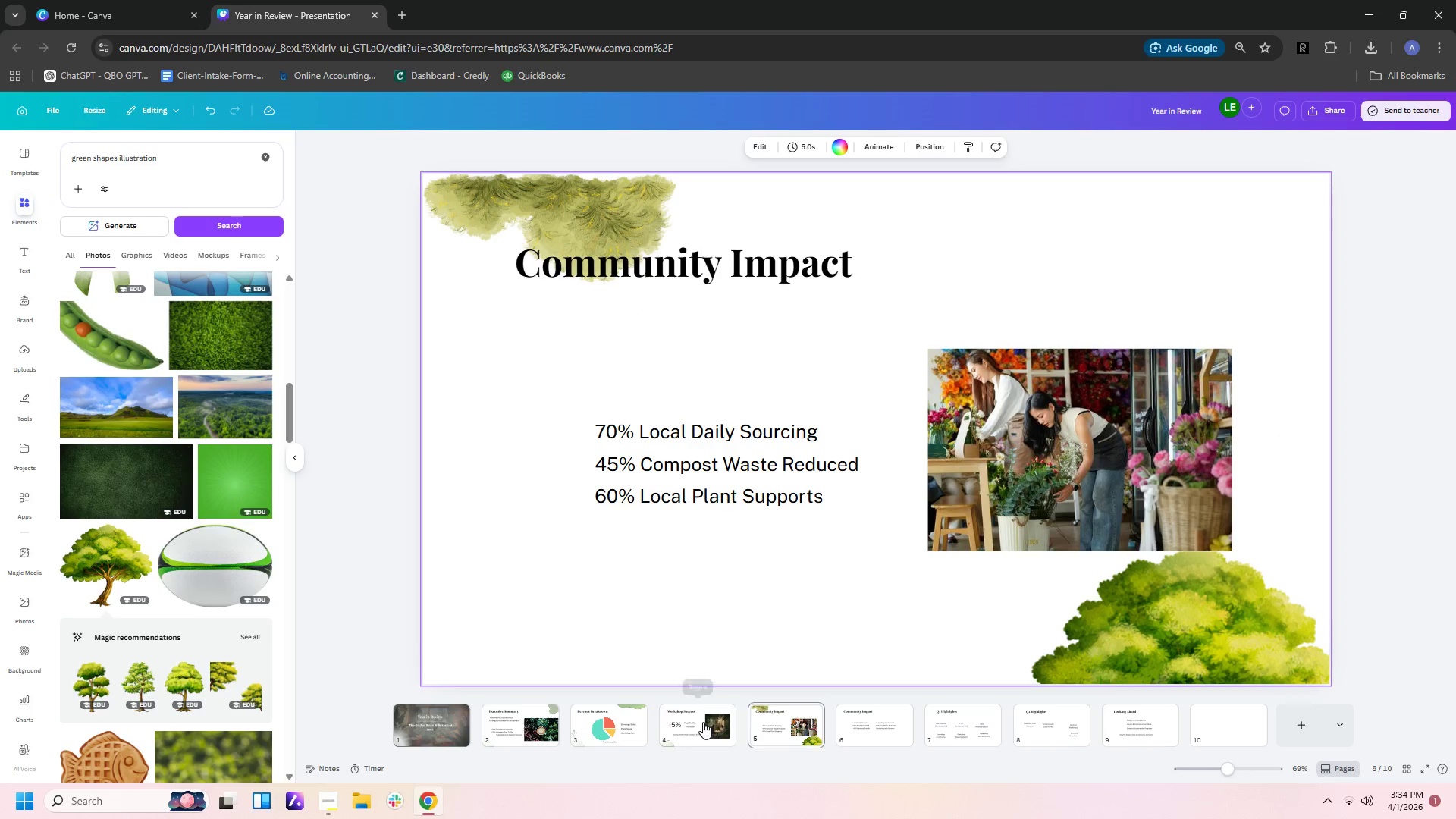 
mouse_move([764, 699])
 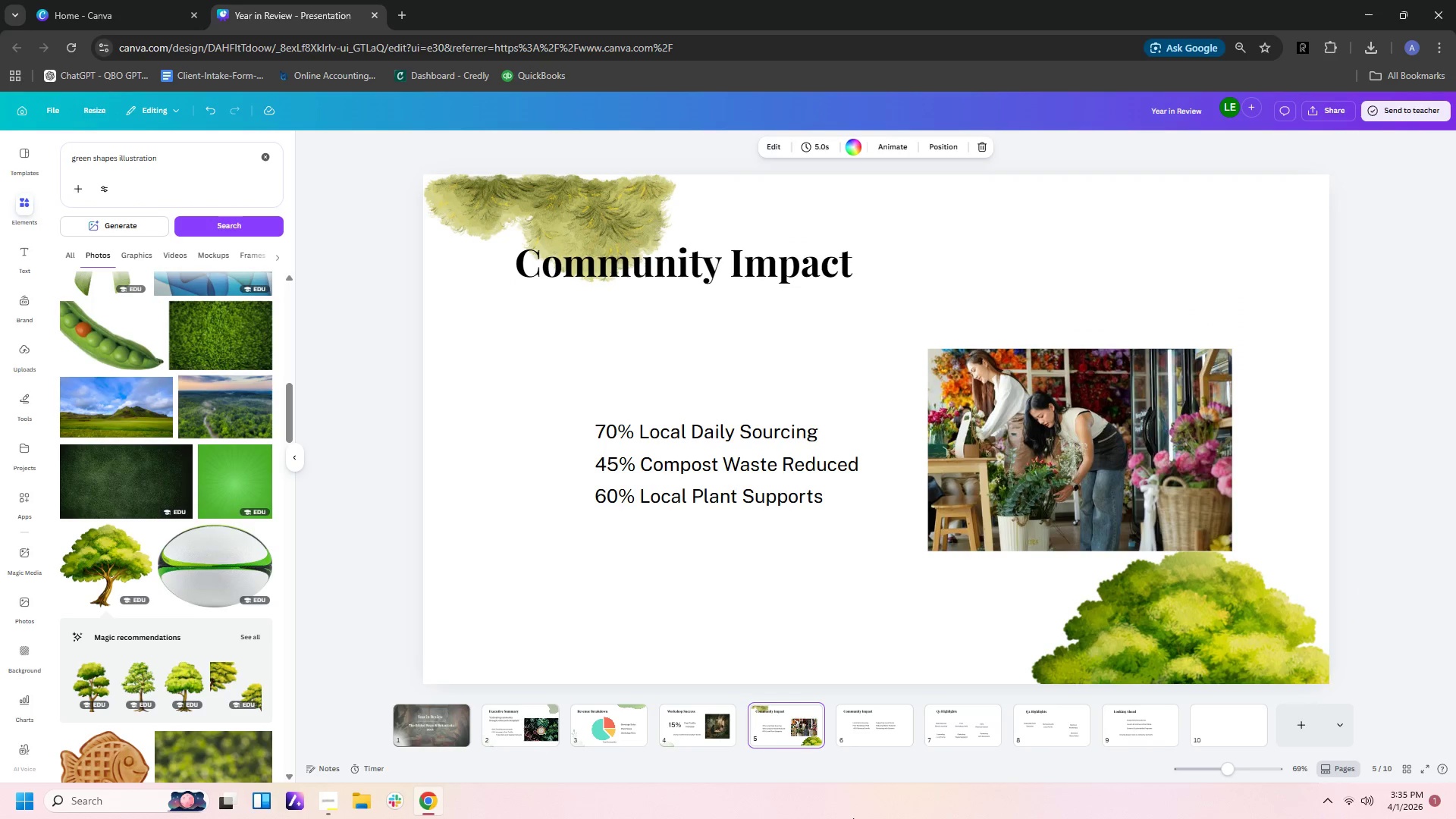 
wait(7.62)
 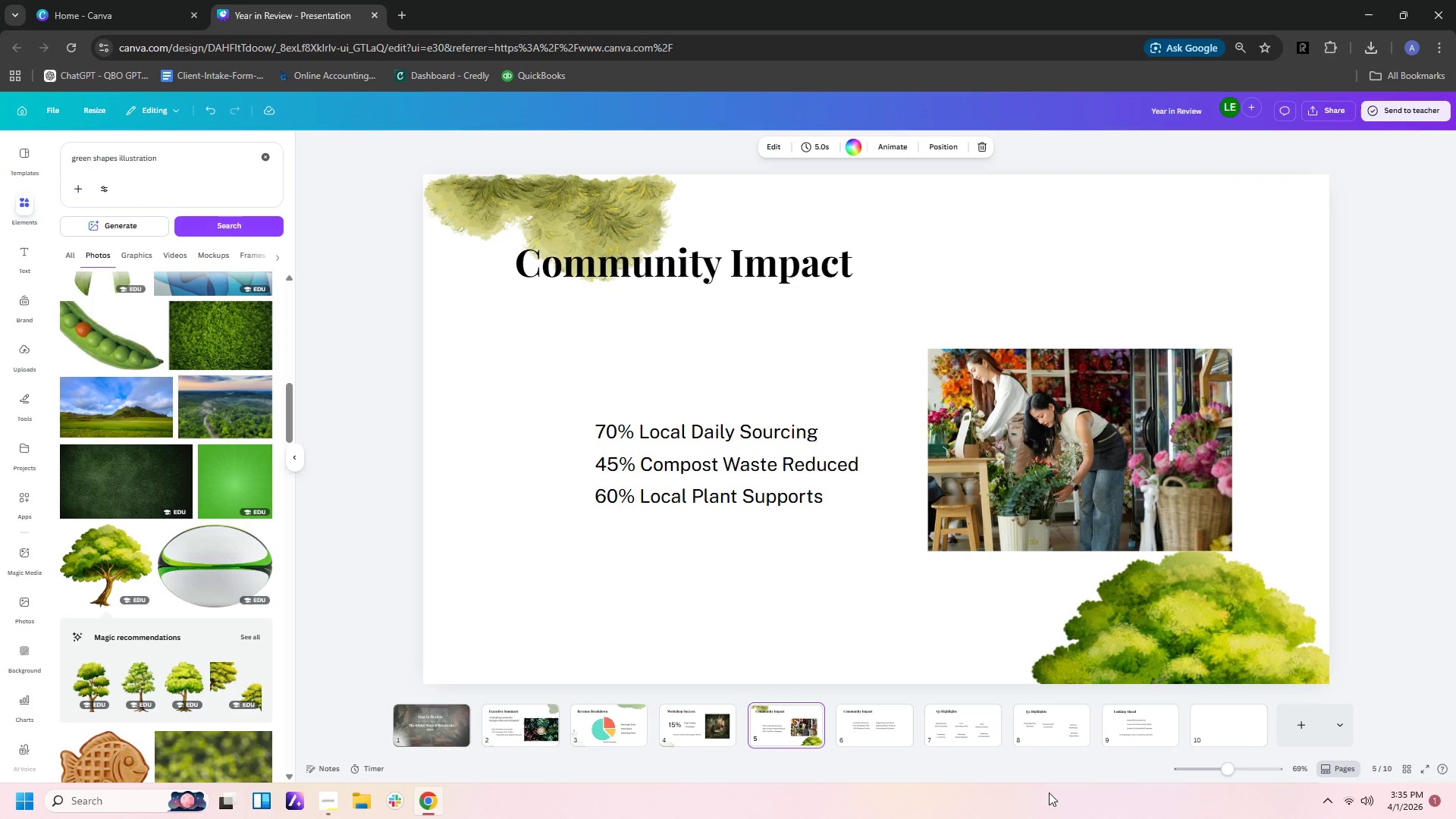 
left_click_drag(start_coordinate=[702, 723], to_coordinate=[703, 728])
 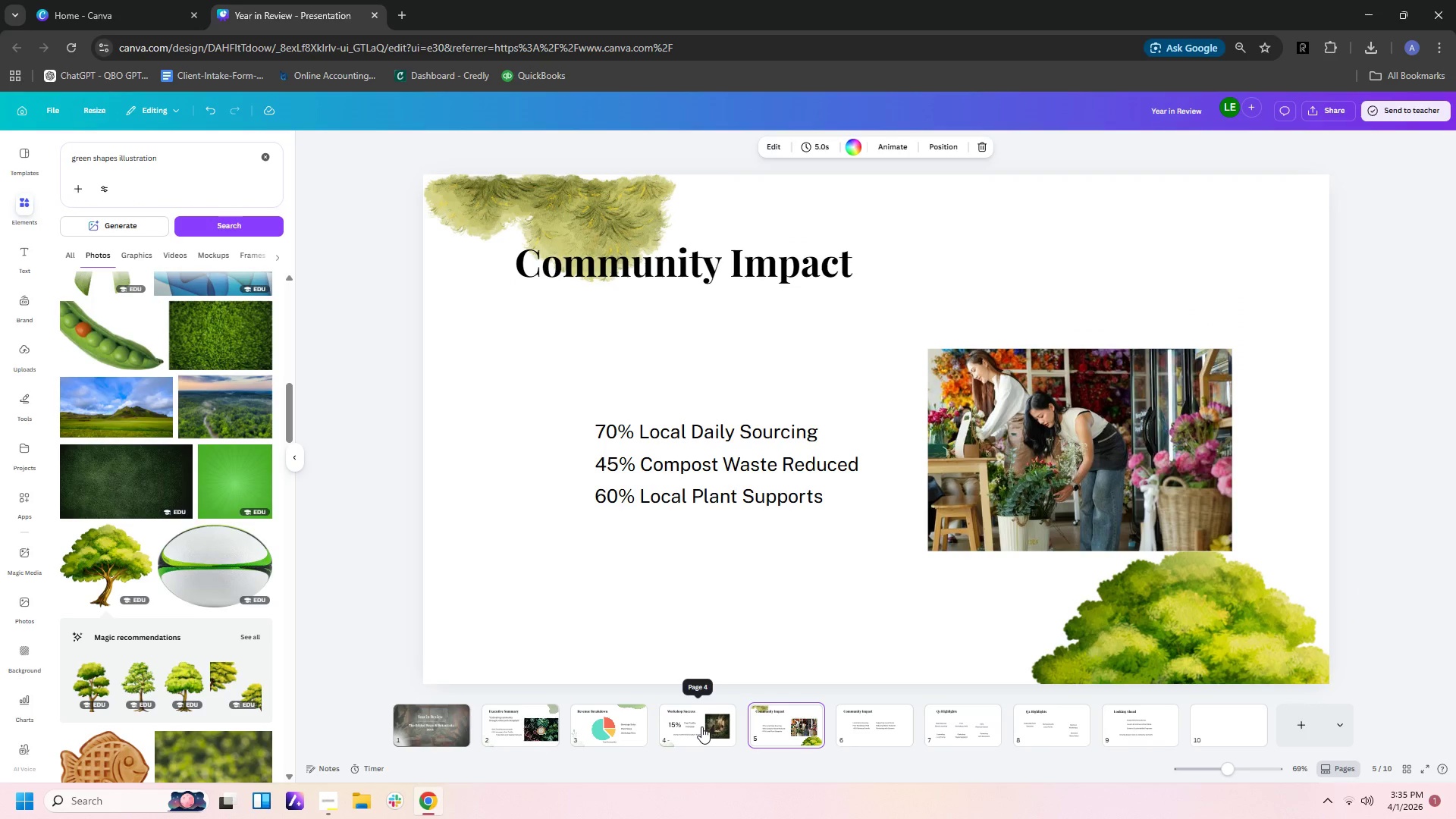 
left_click([701, 726])
 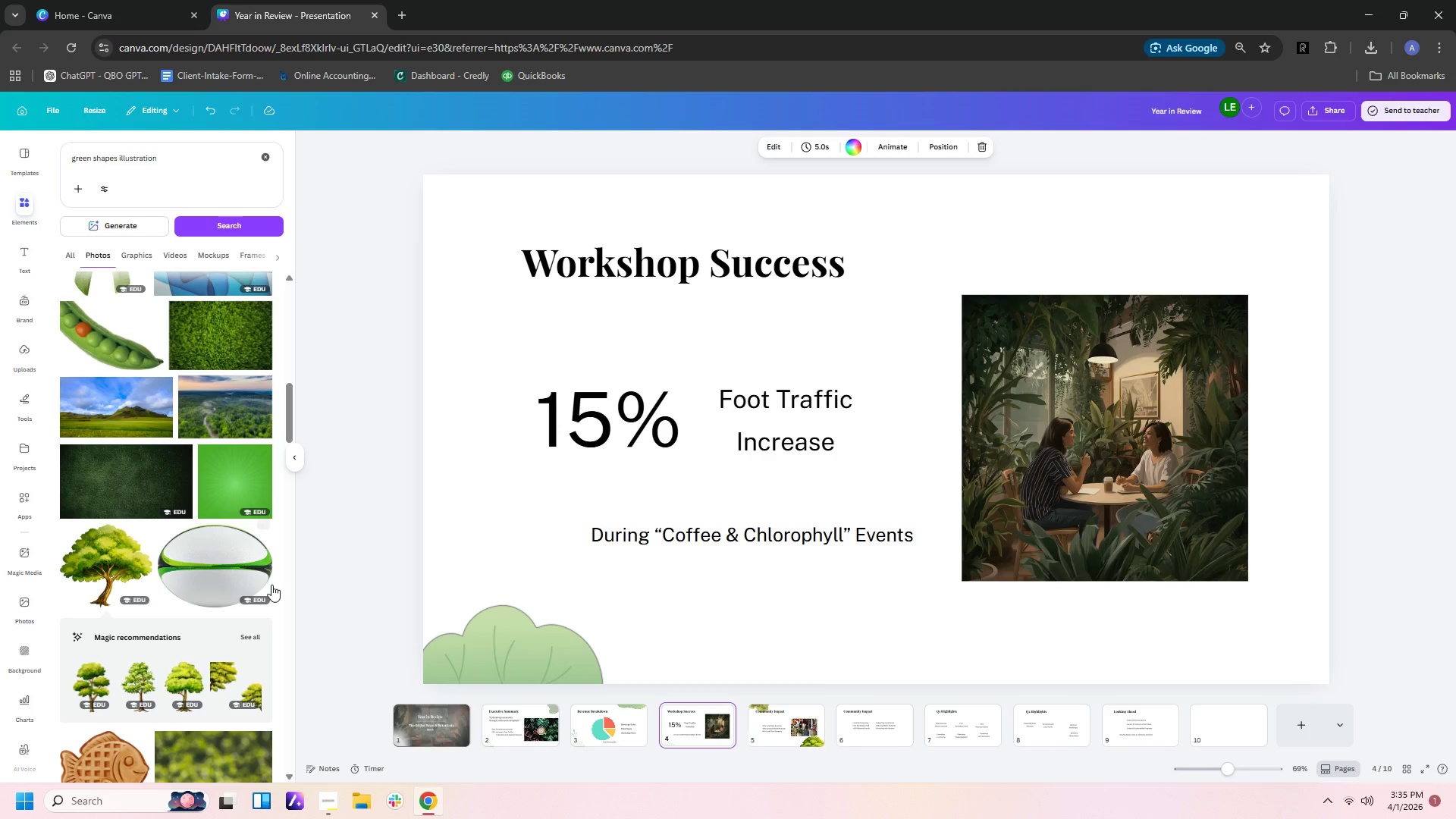 
scroll: coordinate [139, 588], scroll_direction: up, amount: 8.0
 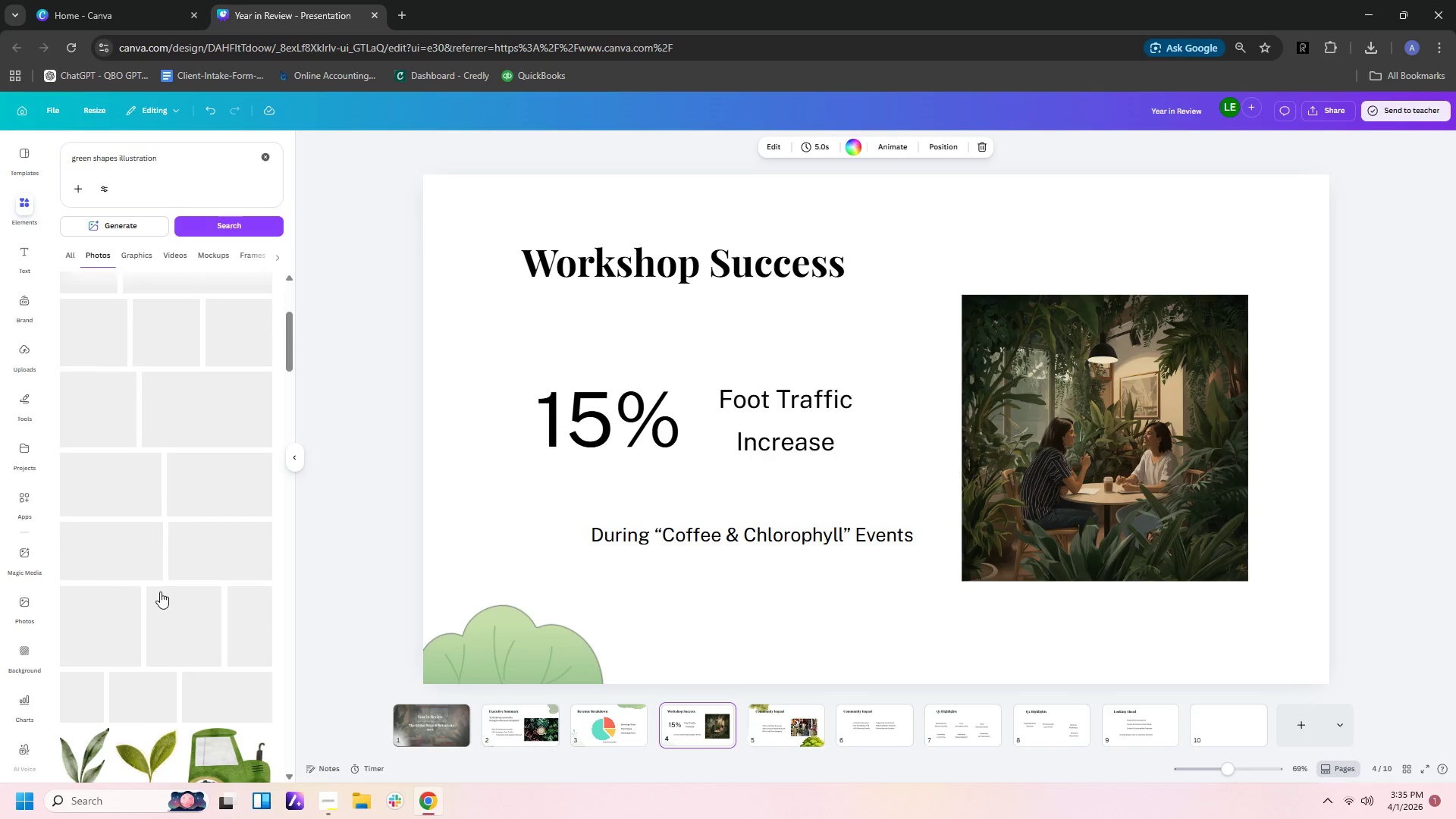 
scroll: coordinate [158, 595], scroll_direction: down, amount: 4.0
 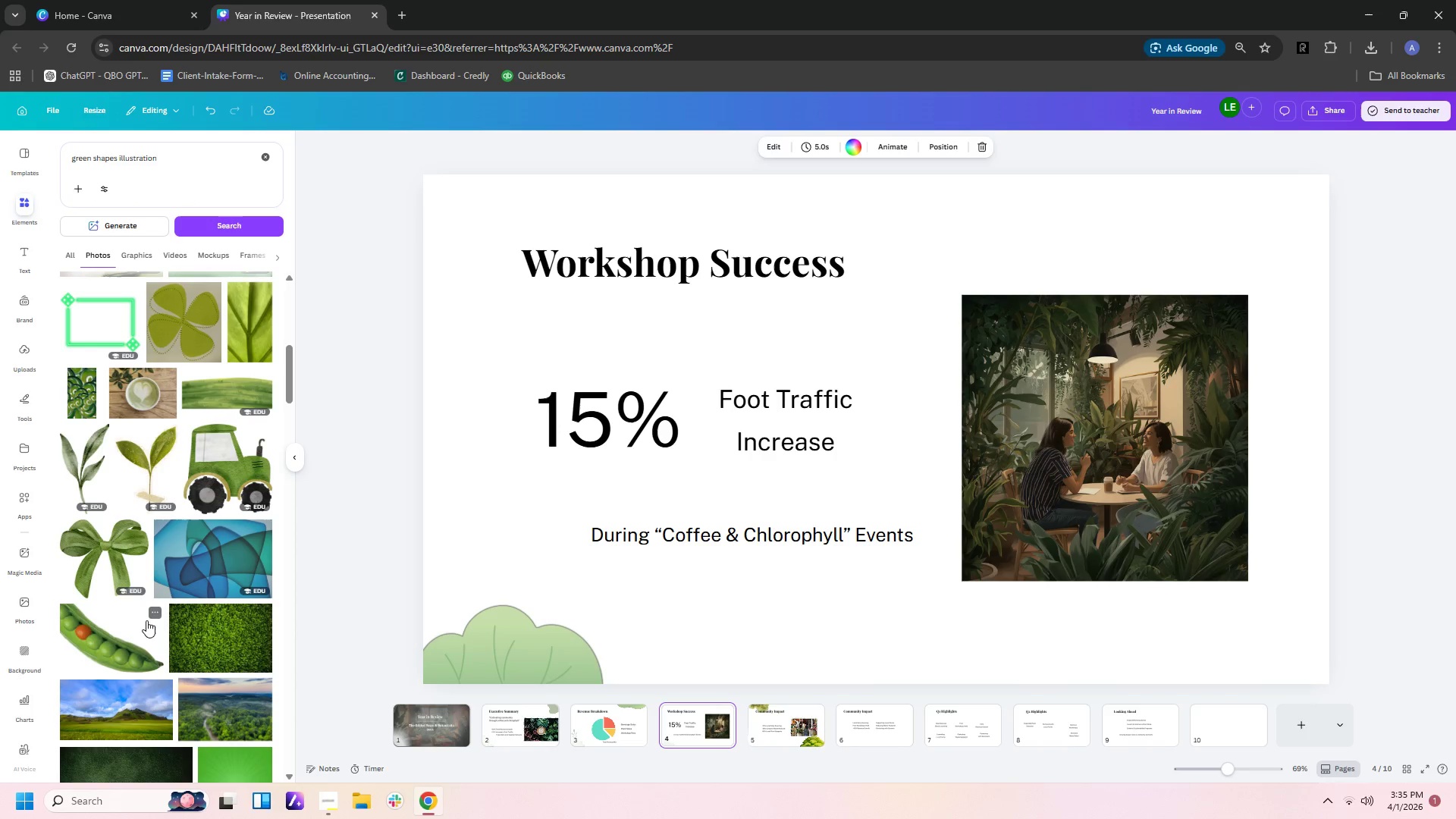 
scroll: coordinate [129, 620], scroll_direction: up, amount: 4.0
 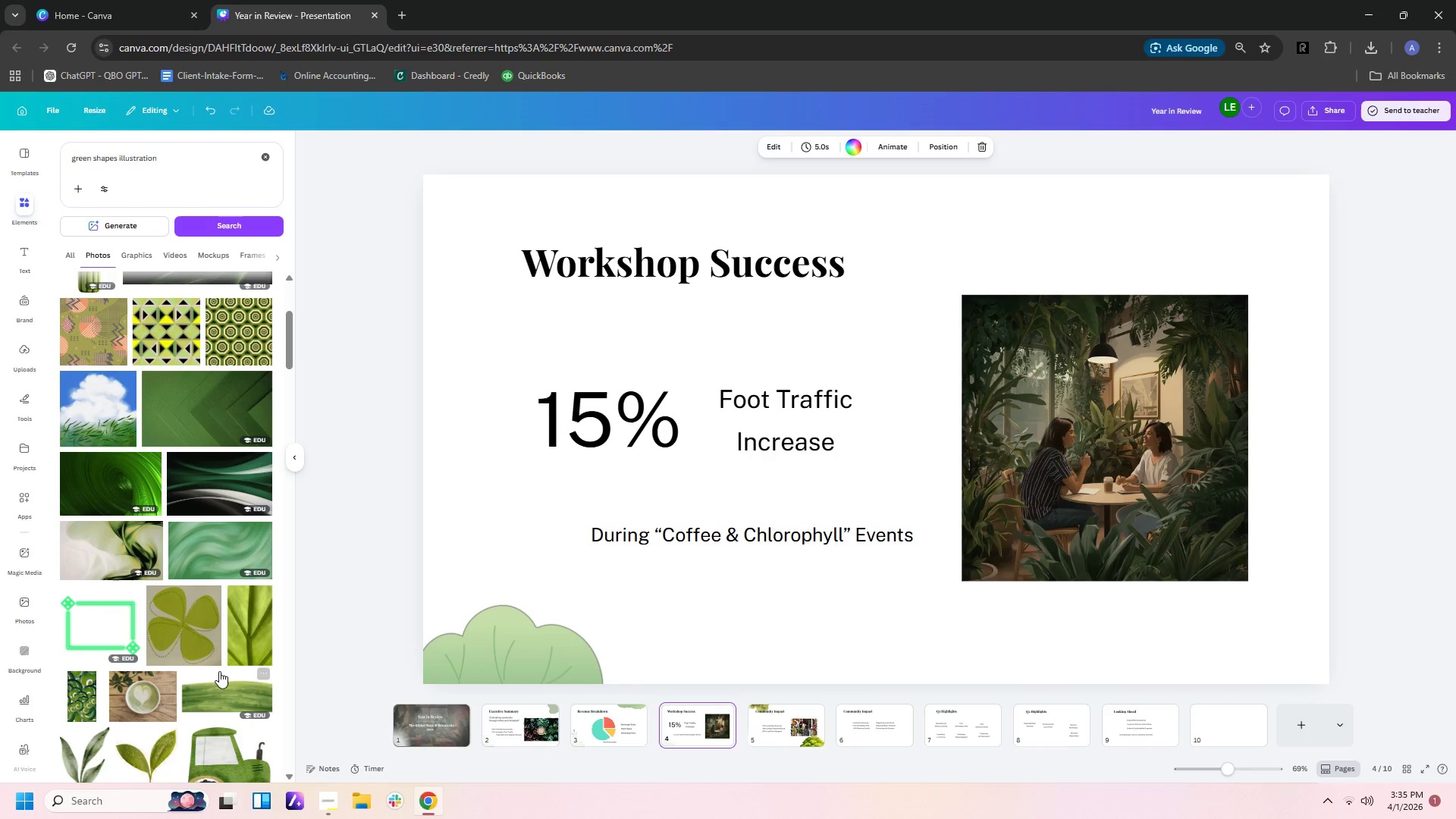 
left_click([221, 692])
 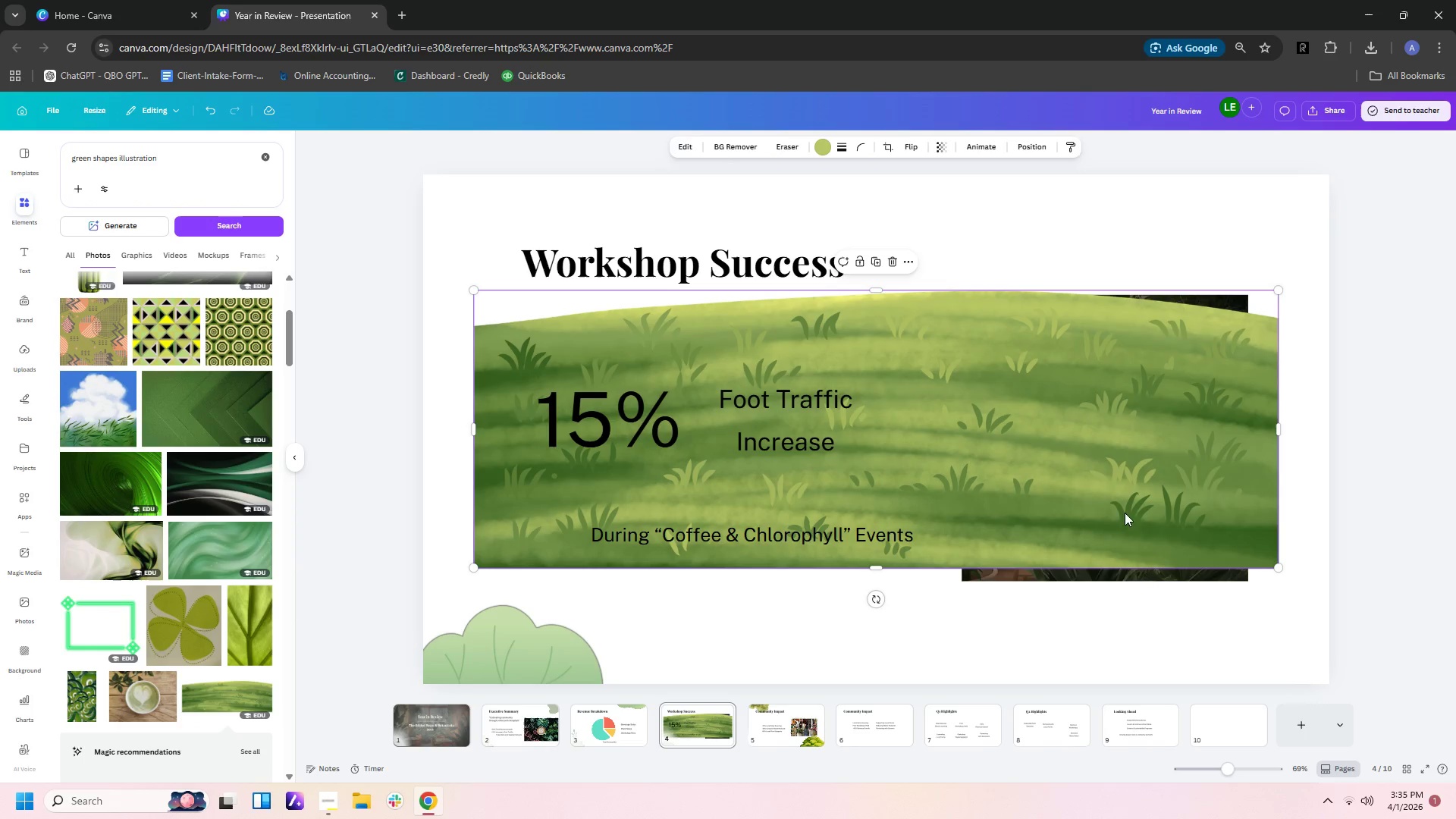 
left_click_drag(start_coordinate=[1274, 569], to_coordinate=[821, 370])
 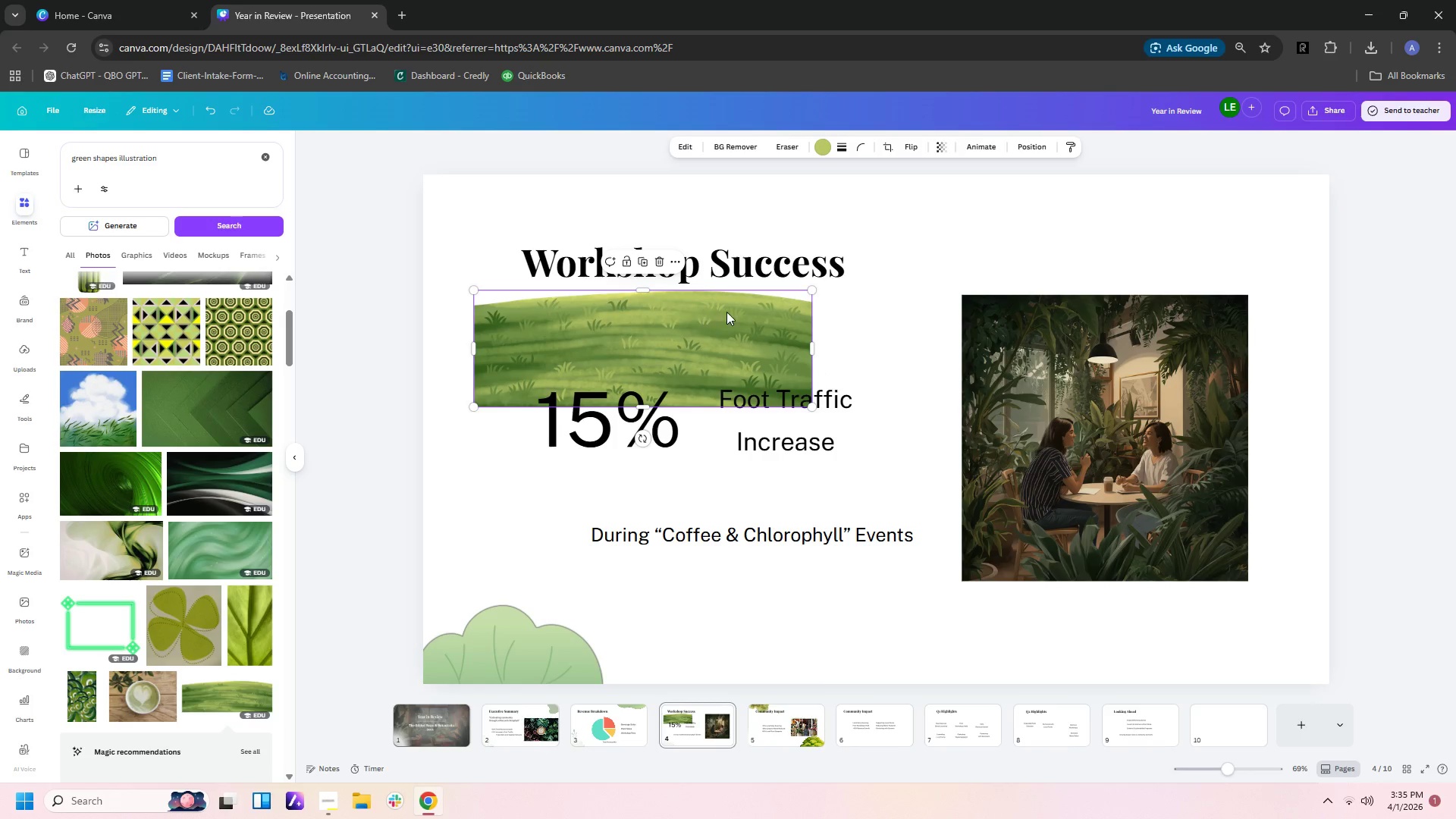 
left_click_drag(start_coordinate=[736, 312], to_coordinate=[1216, 249])
 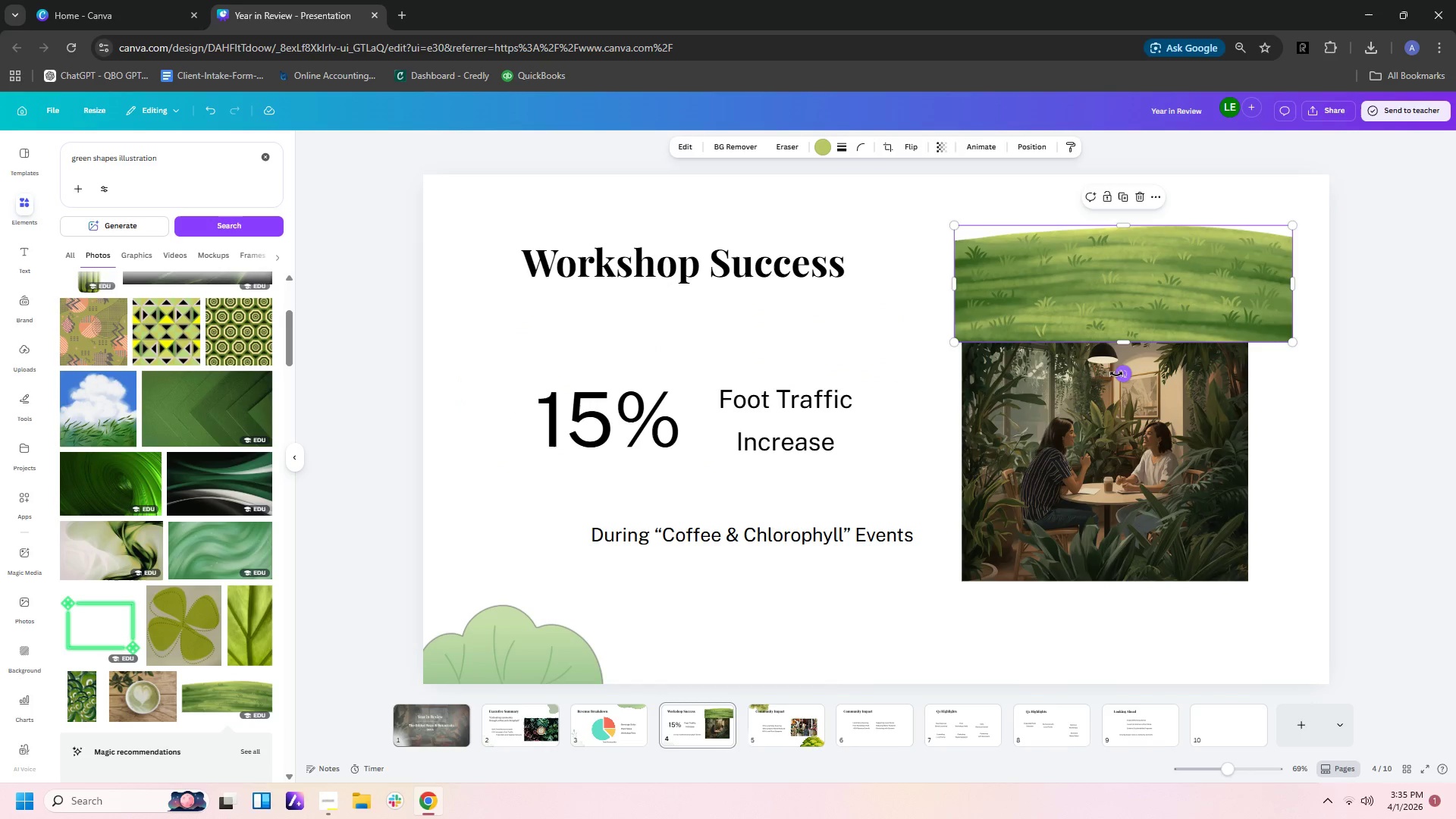 
left_click_drag(start_coordinate=[1119, 374], to_coordinate=[1197, 123])
 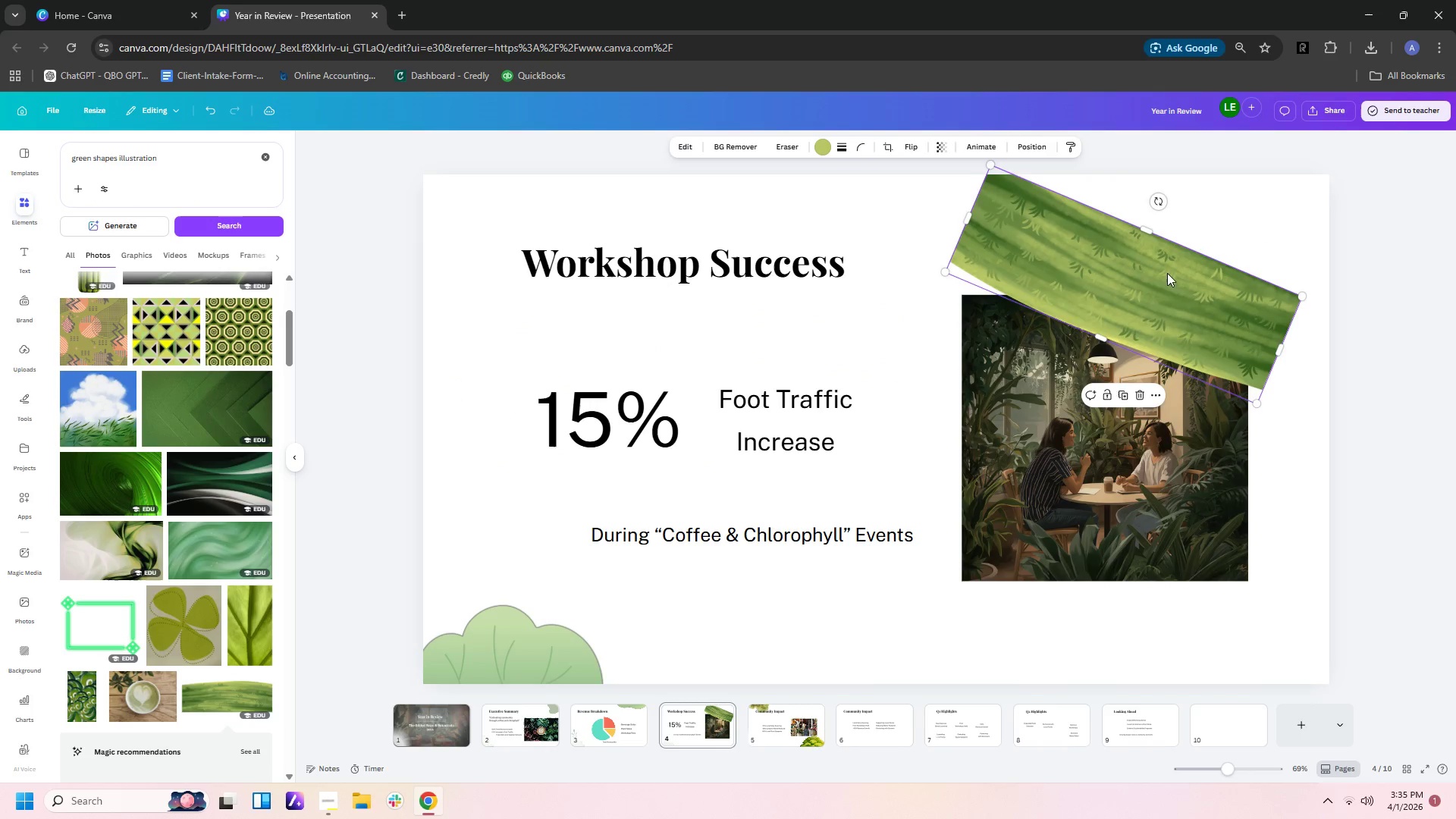 
left_click_drag(start_coordinate=[1167, 279], to_coordinate=[1298, 203])
 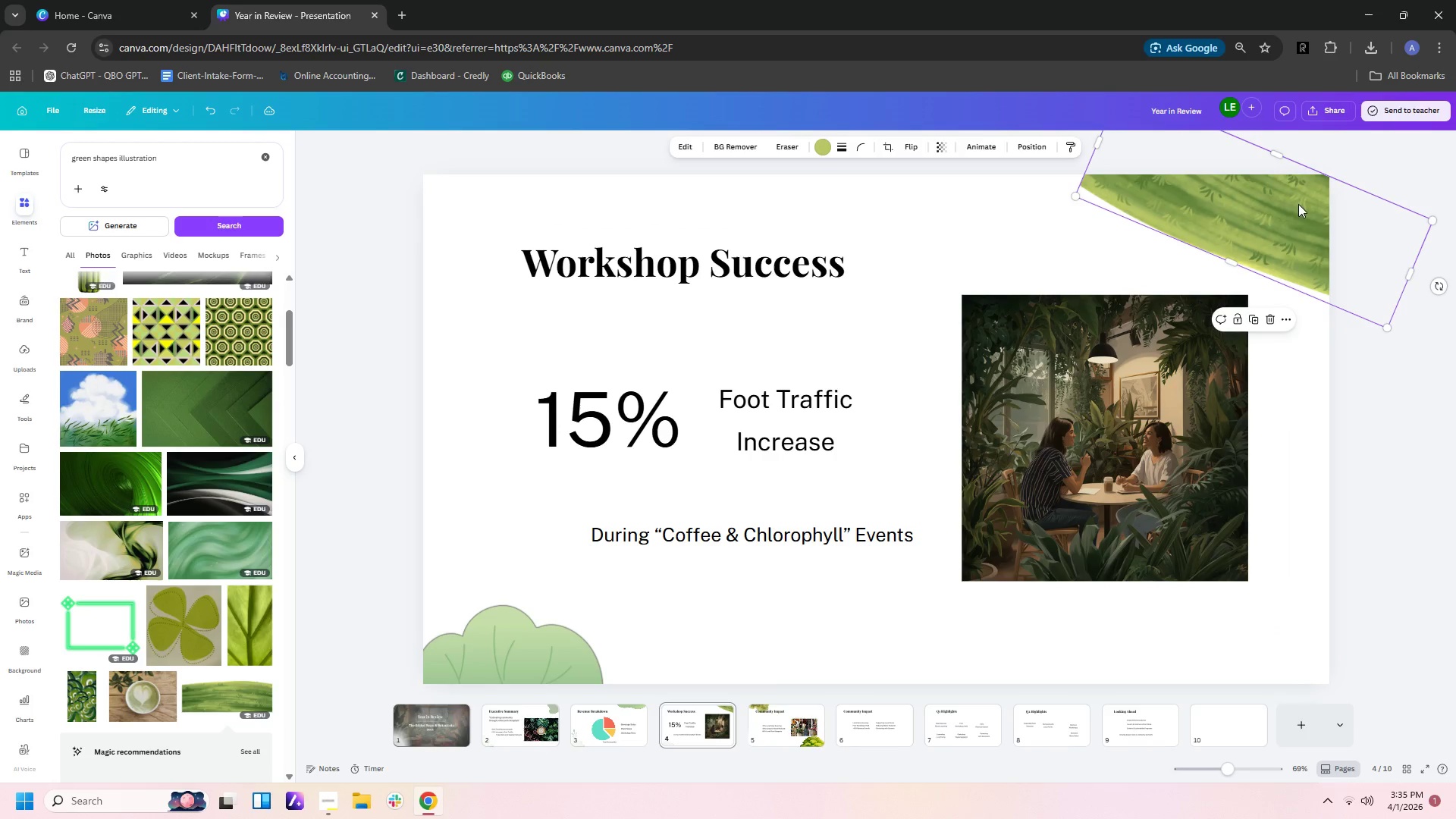 
left_click_drag(start_coordinate=[1298, 204], to_coordinate=[1304, 205])
 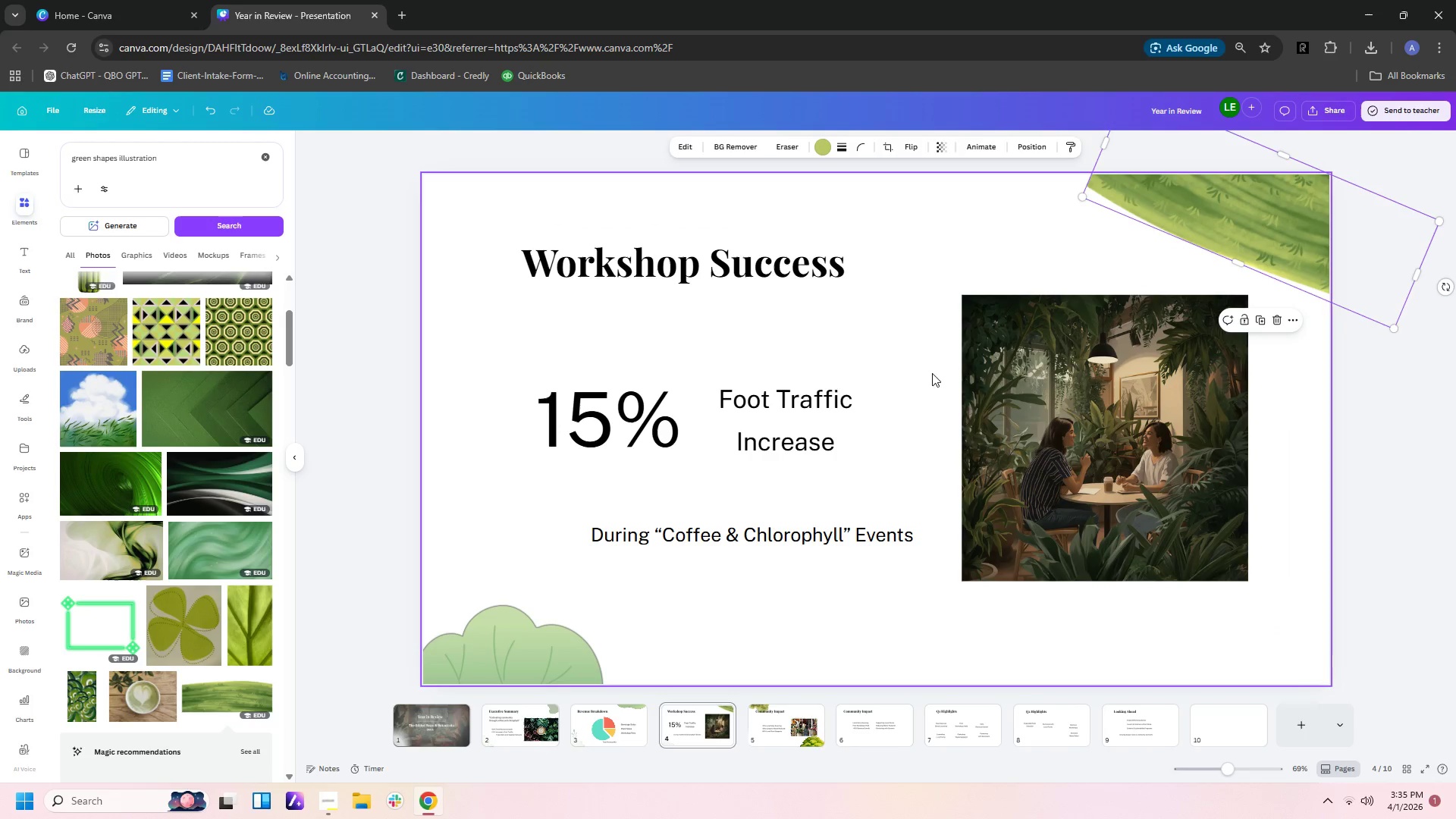 
left_click([911, 327])
 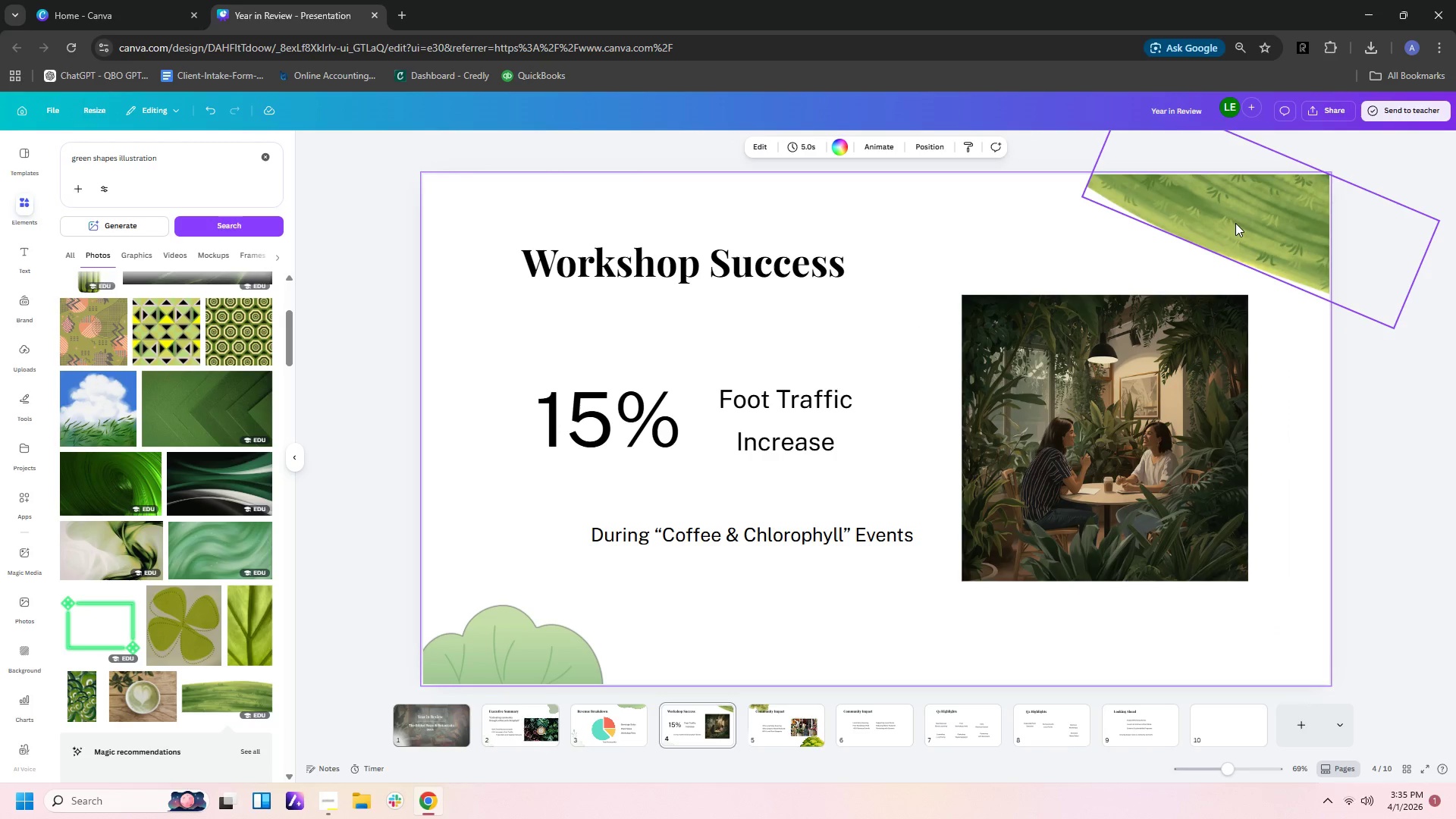 
left_click([1244, 222])
 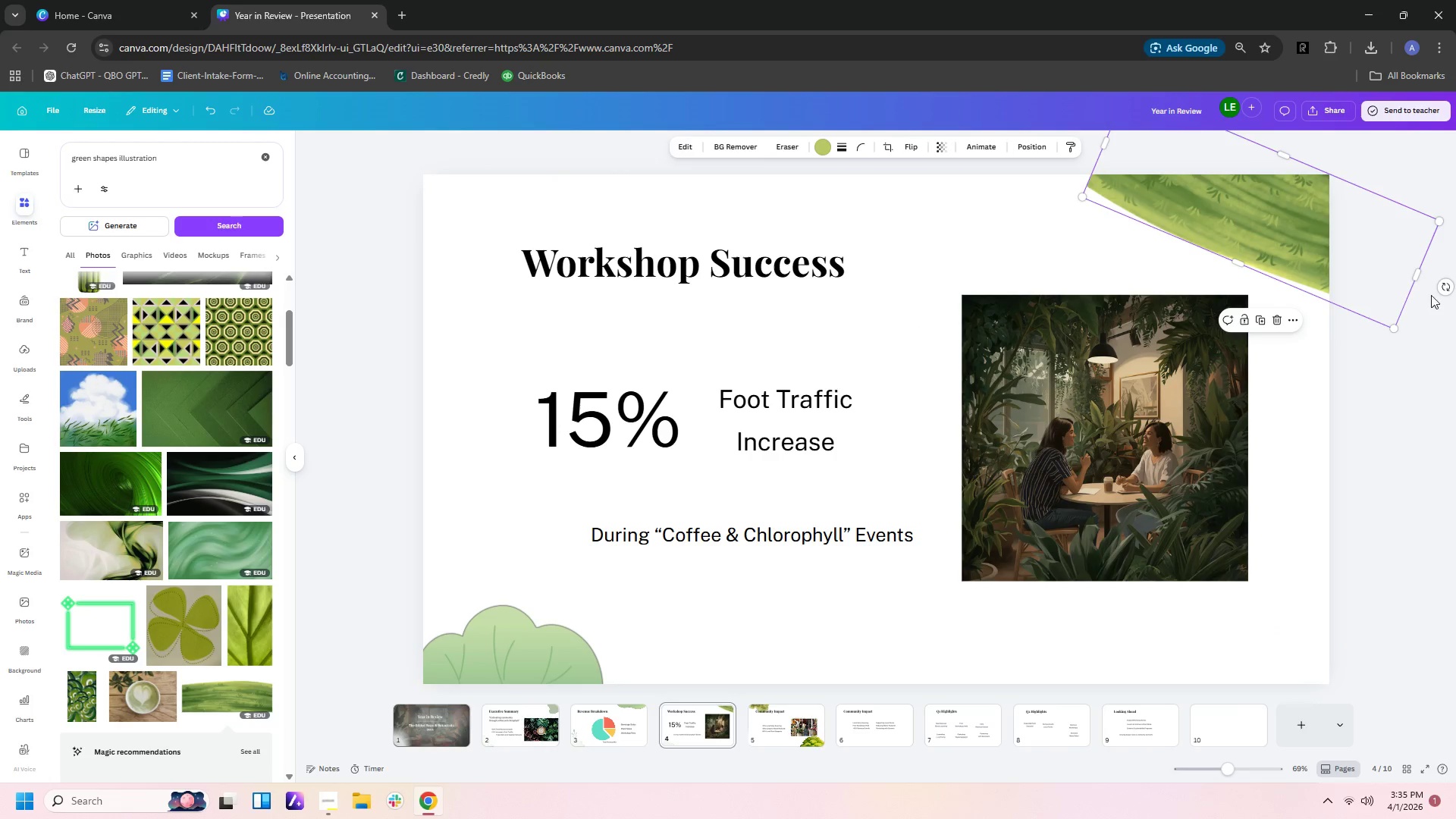 
left_click_drag(start_coordinate=[1444, 287], to_coordinate=[1439, 317])
 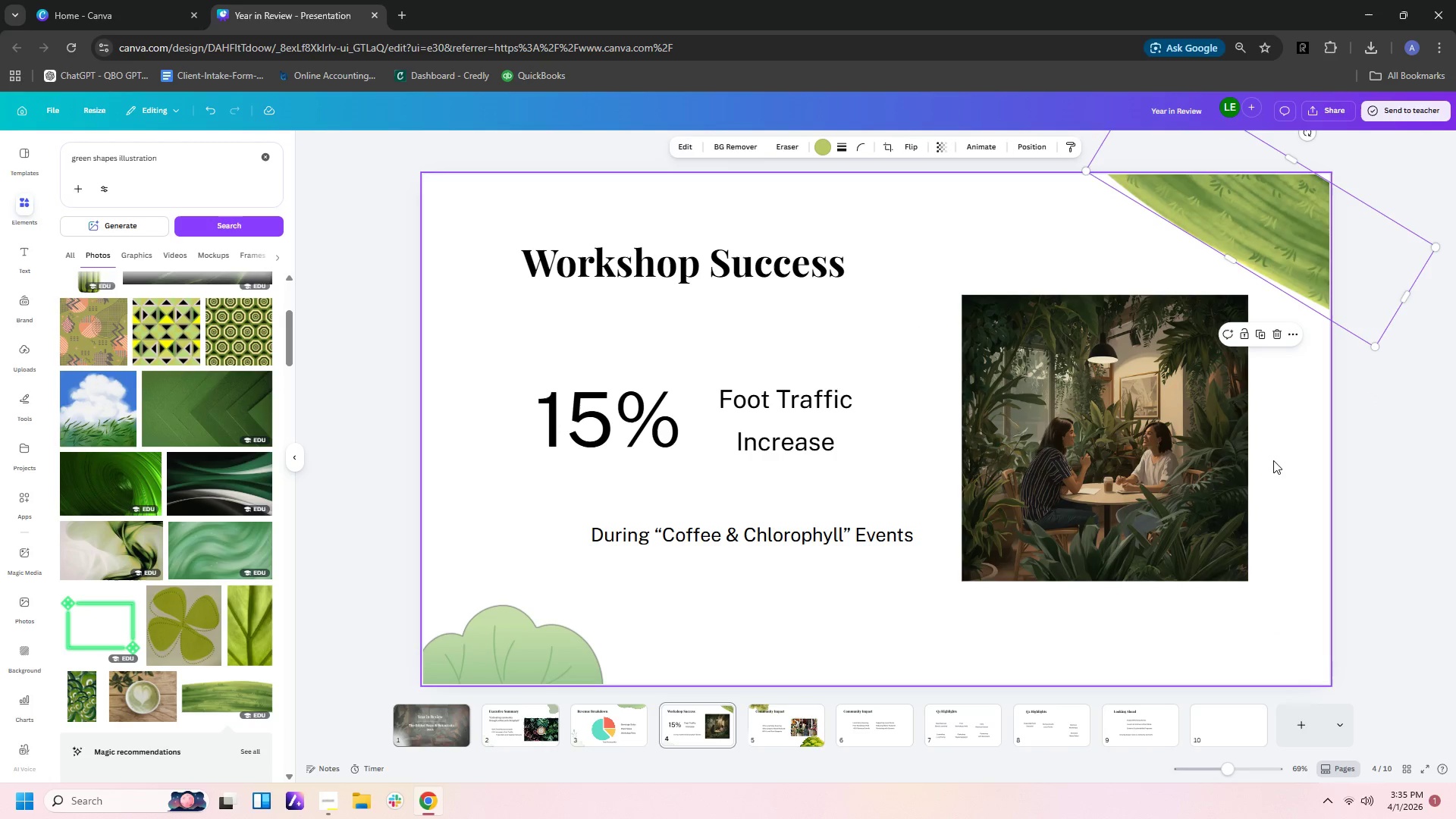 
left_click_drag(start_coordinate=[1272, 461], to_coordinate=[1269, 463])
 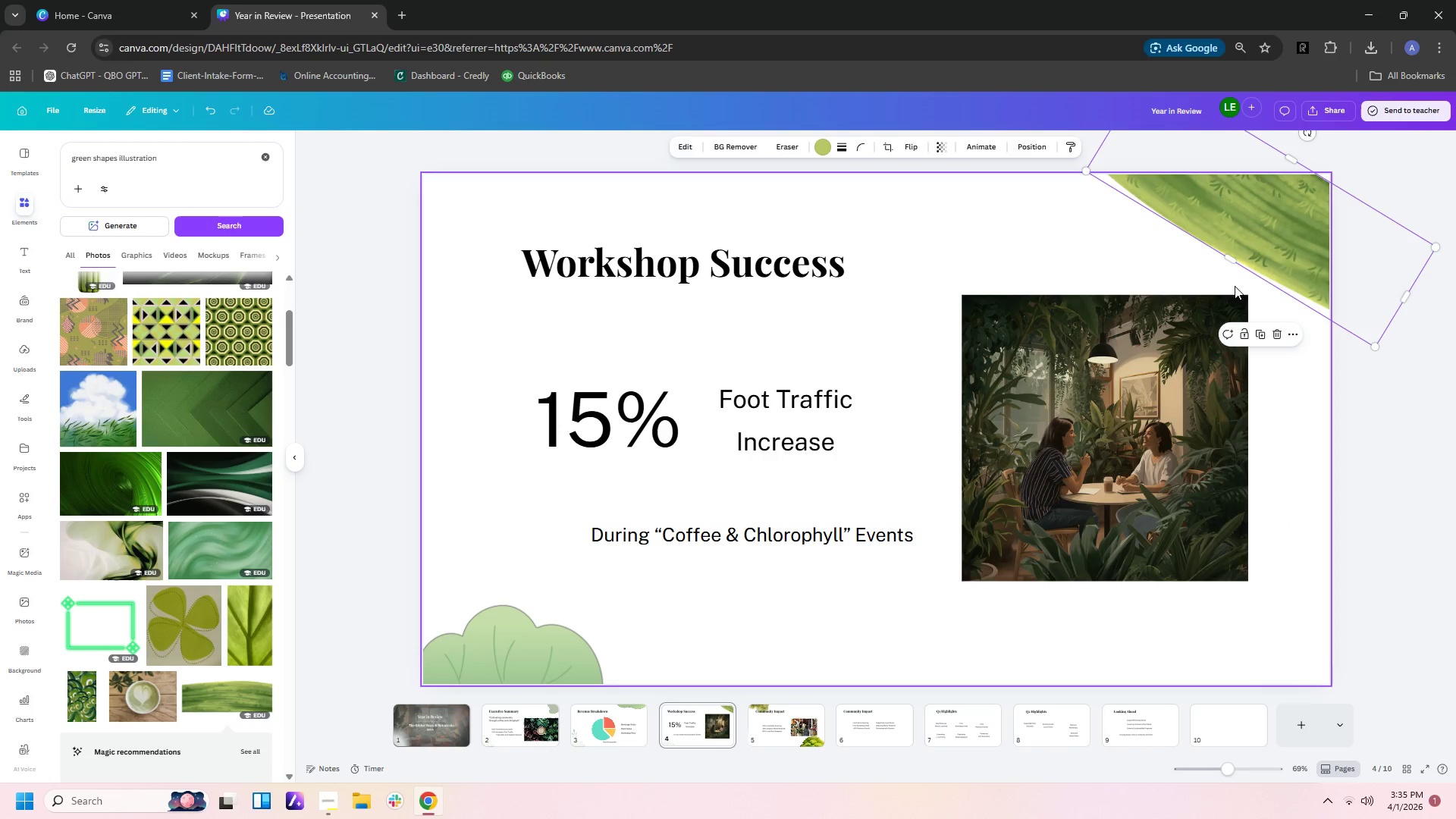 
left_click_drag(start_coordinate=[1292, 226], to_coordinate=[1297, 224])
 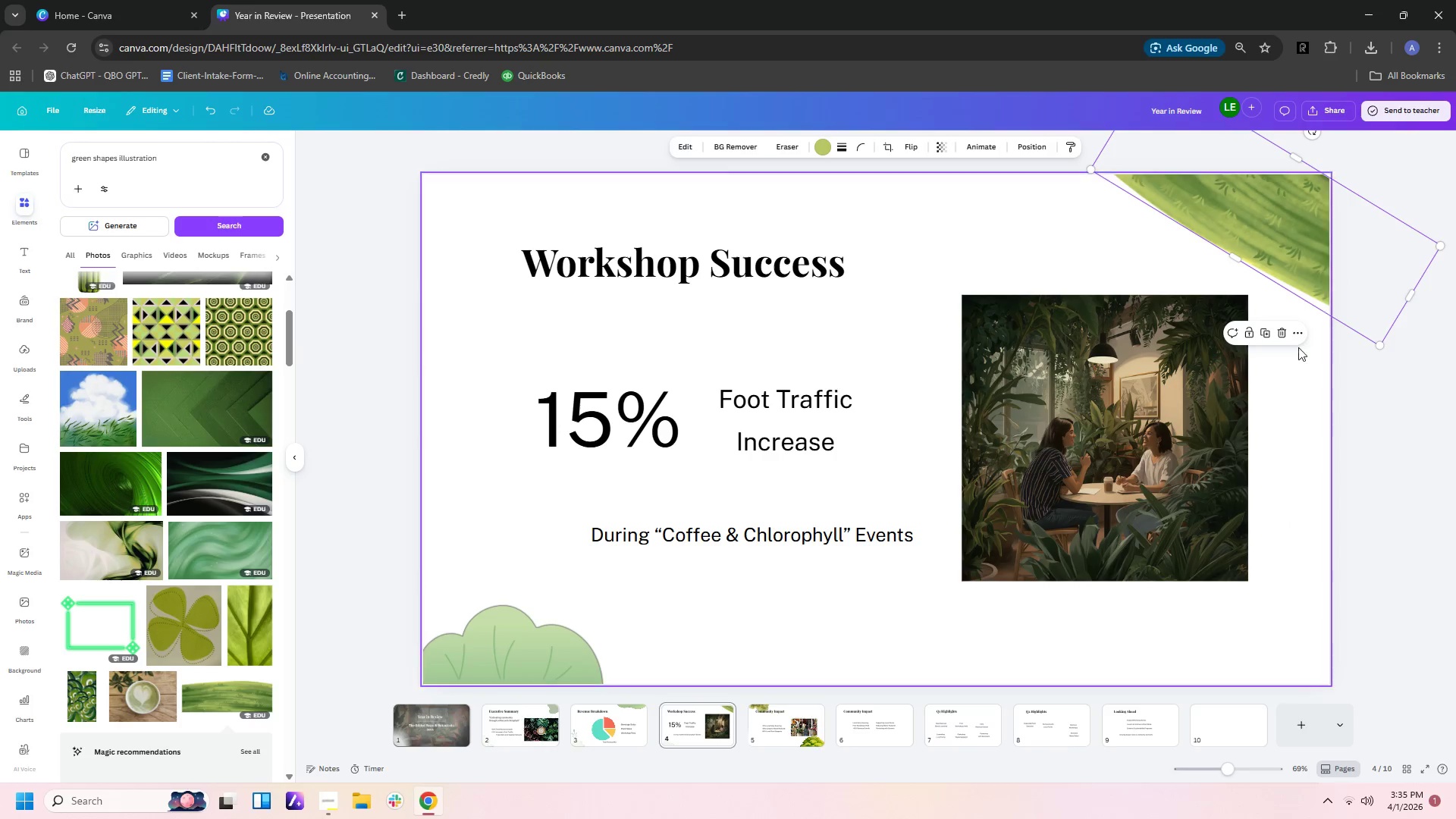 
left_click_drag(start_coordinate=[1298, 347], to_coordinate=[1303, 347])
 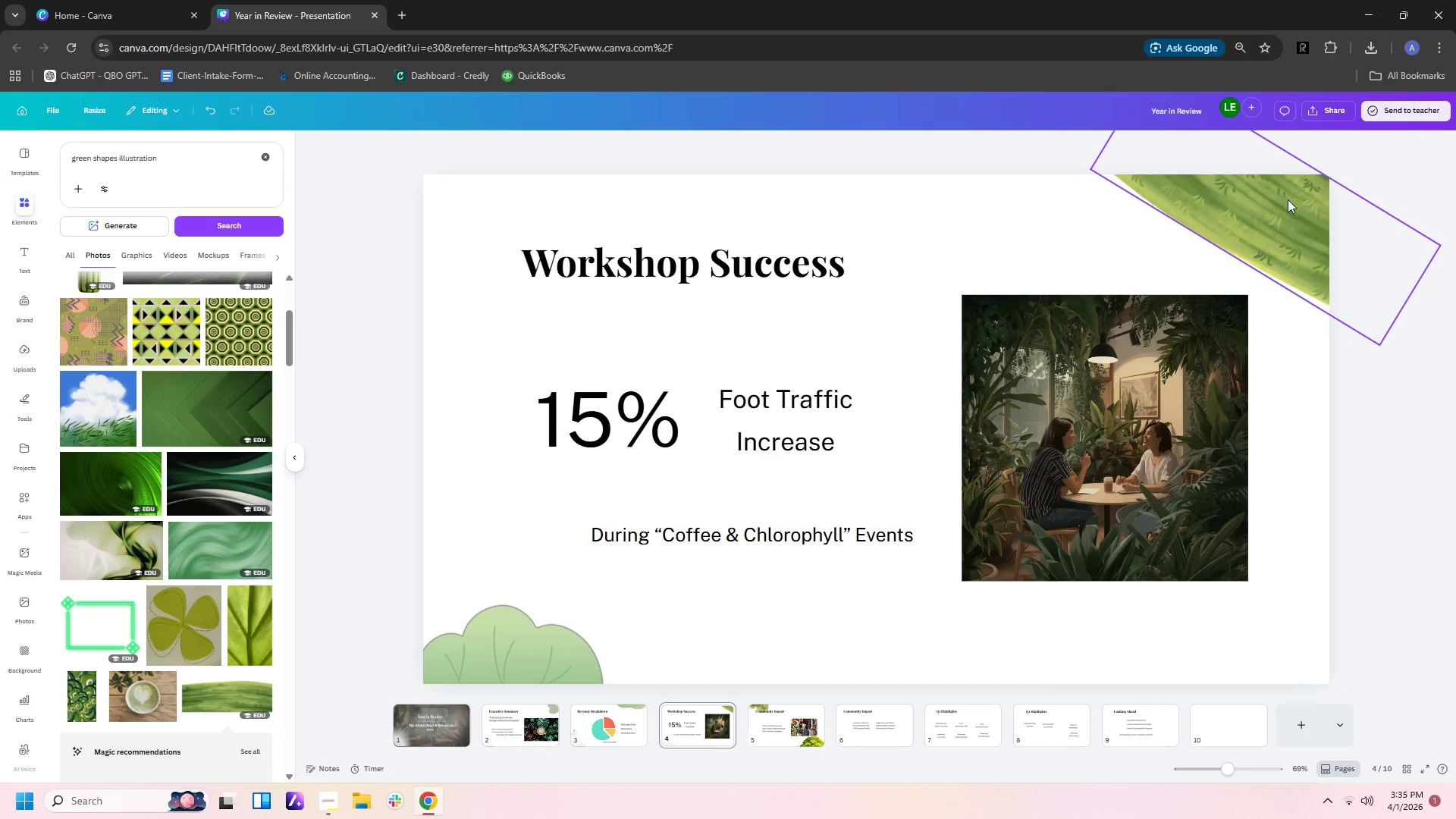 
left_click_drag(start_coordinate=[1288, 204], to_coordinate=[1294, 204])
 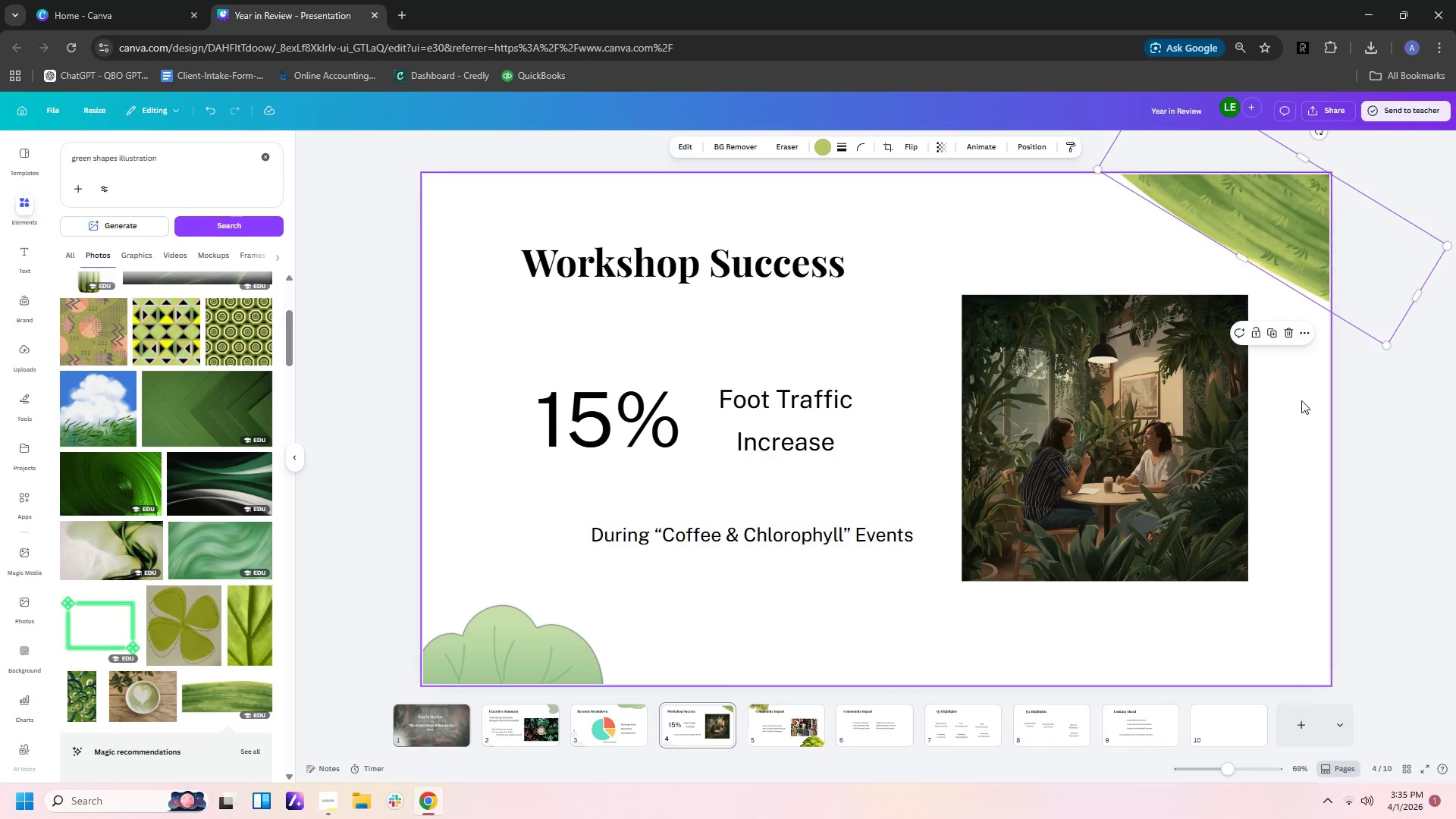 
left_click([1301, 402])
 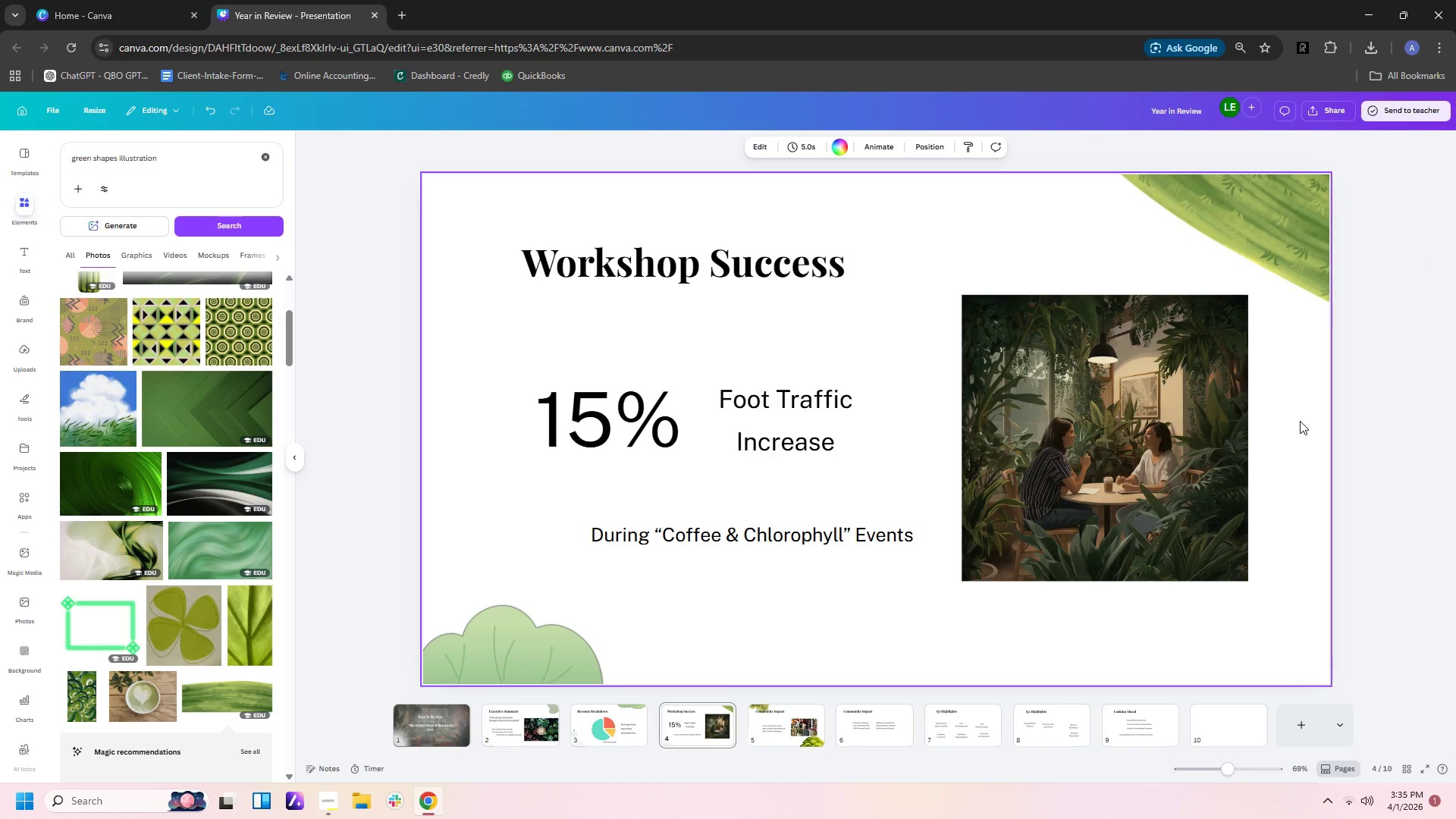 
wait(13.81)
 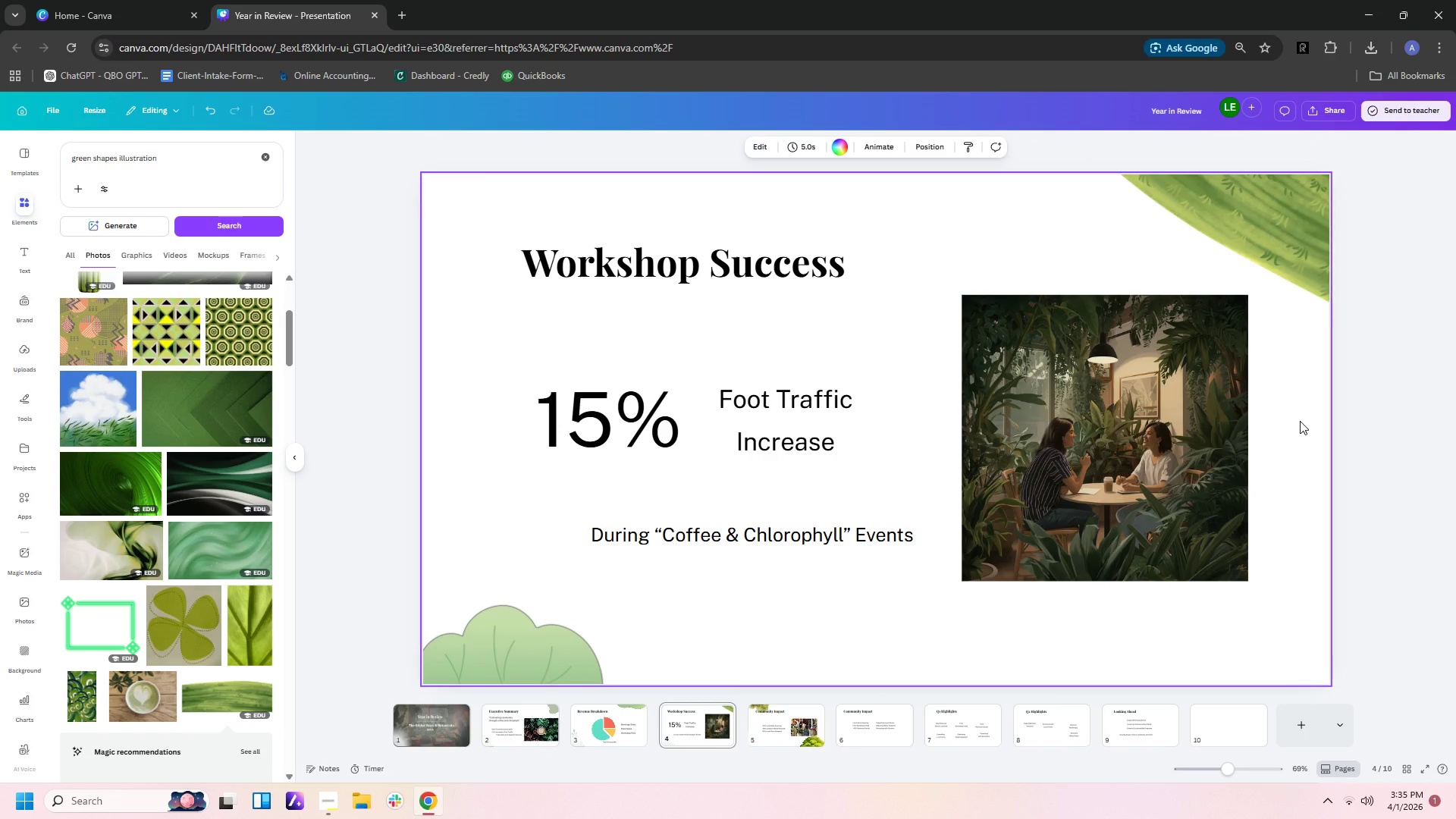 
left_click([803, 734])
 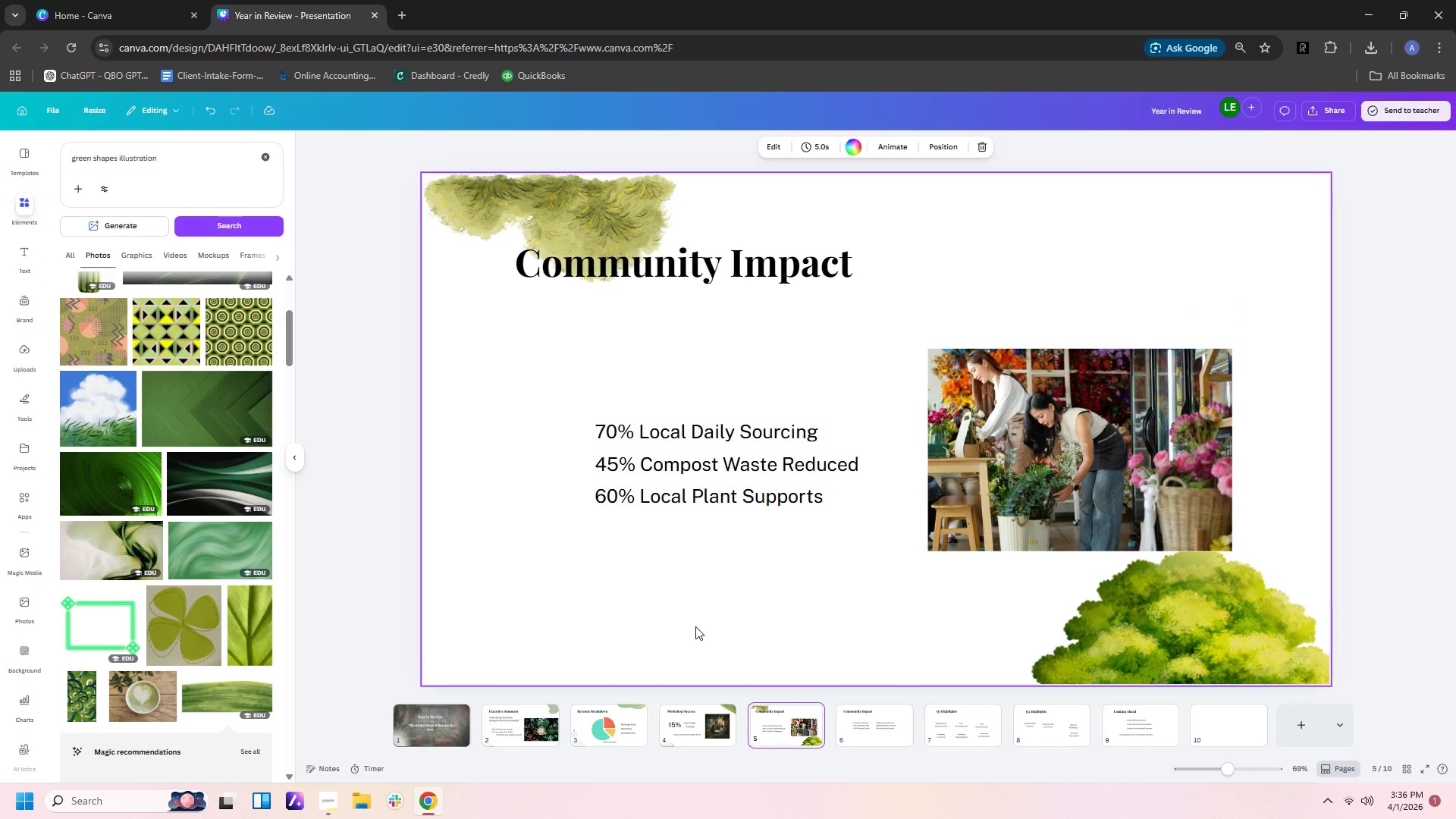 
wait(9.05)
 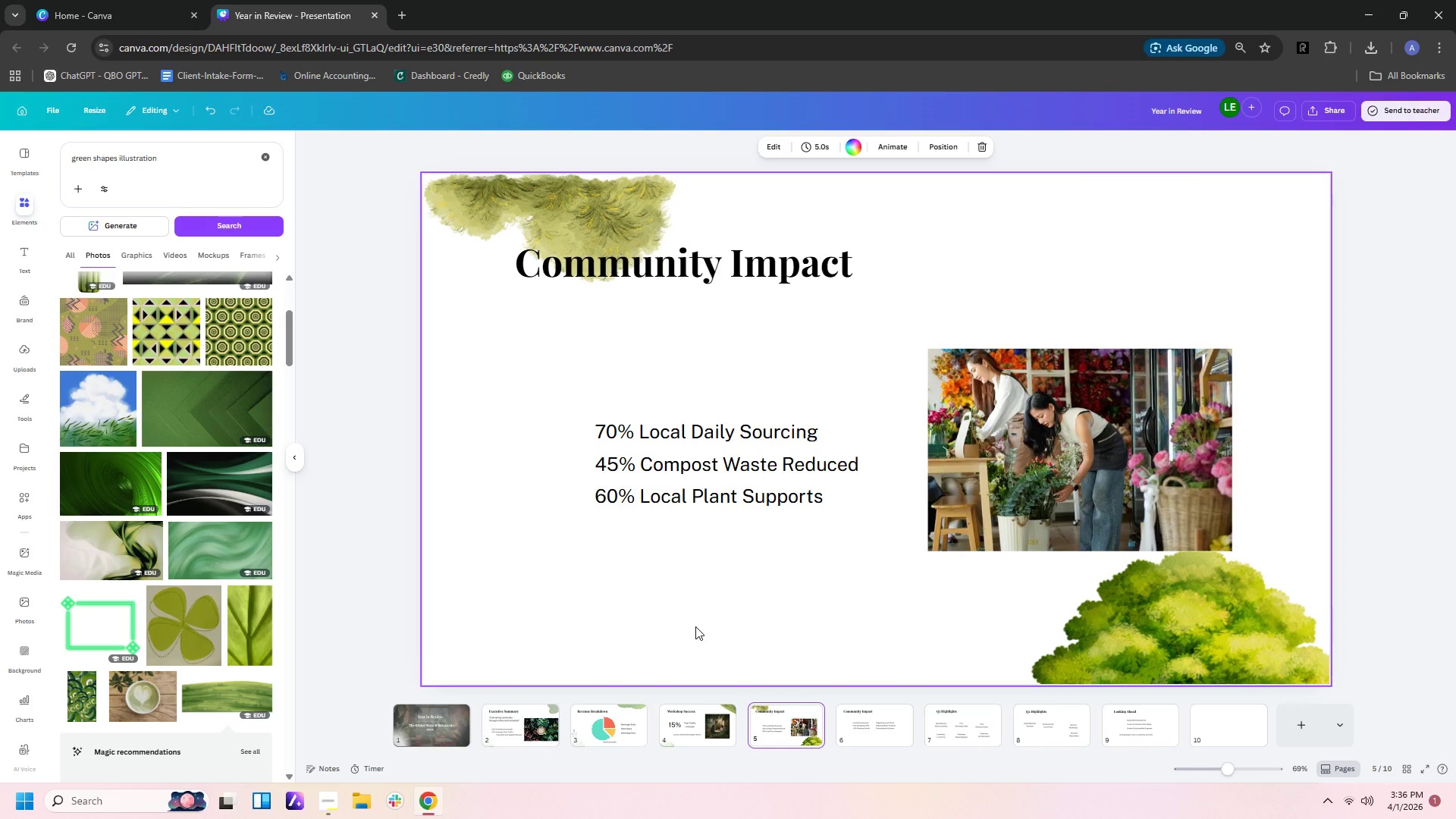 
left_click([874, 742])
 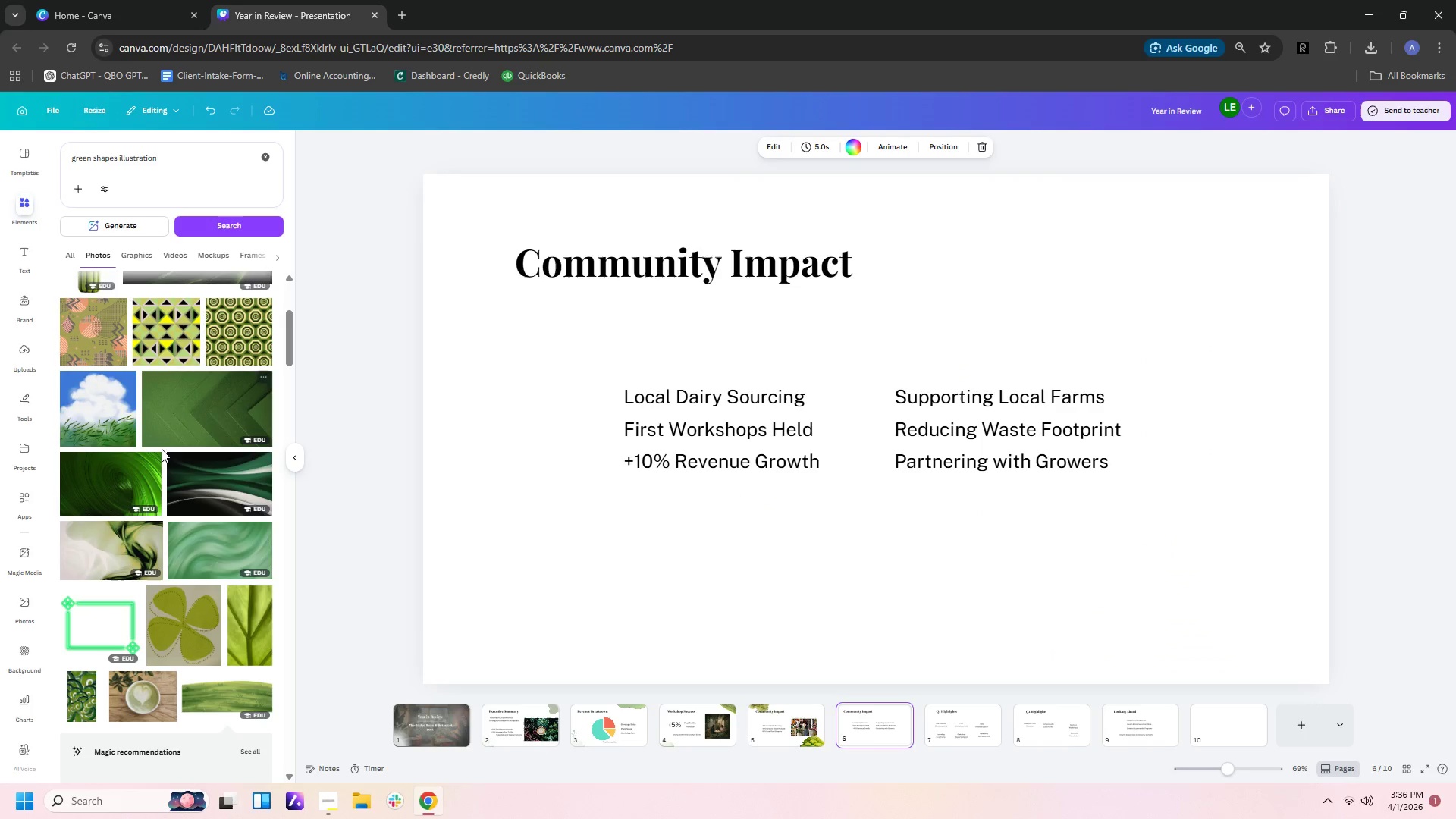 
scroll: coordinate [140, 516], scroll_direction: down, amount: 12.0
 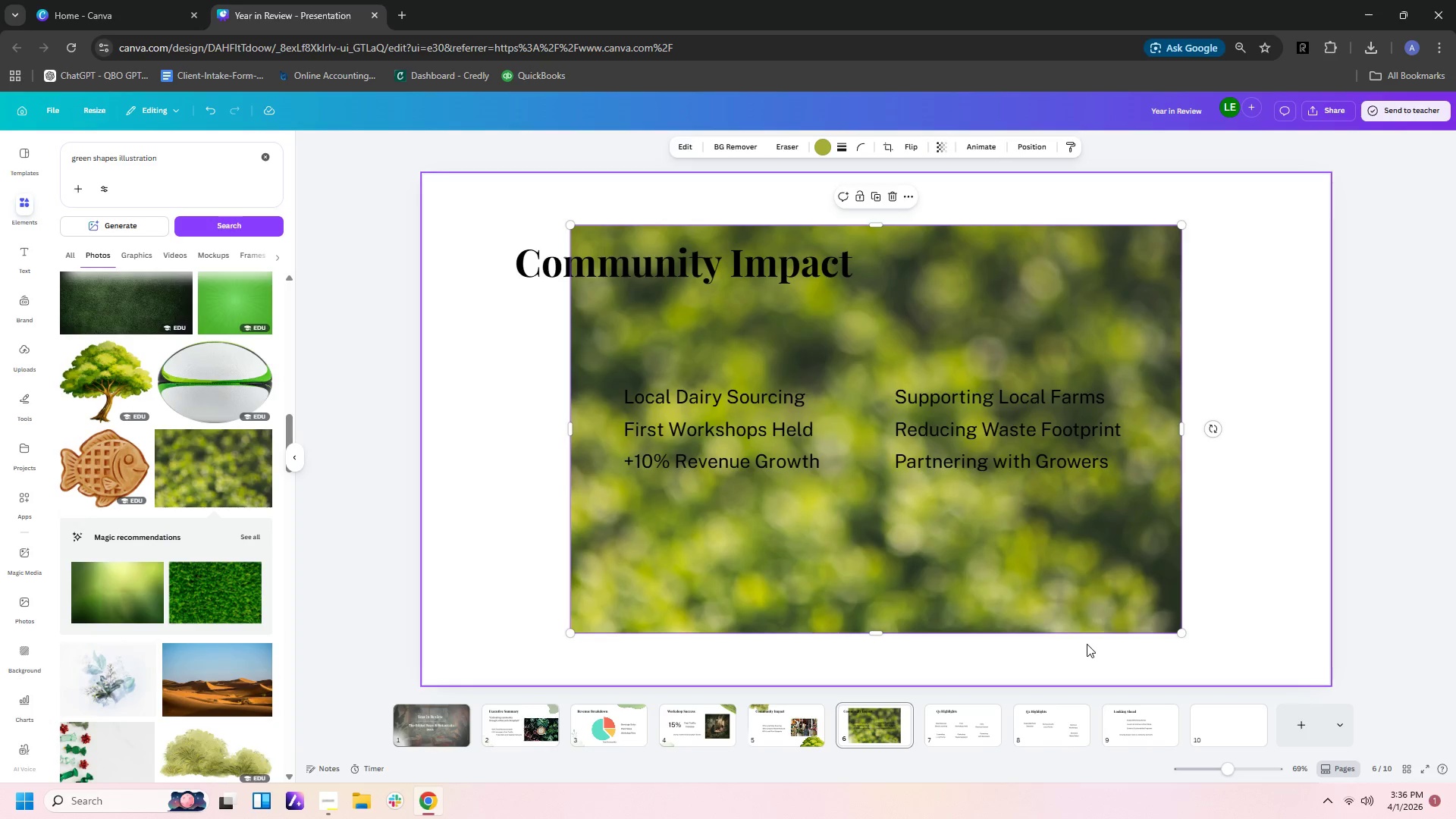 
left_click([1034, 516])
 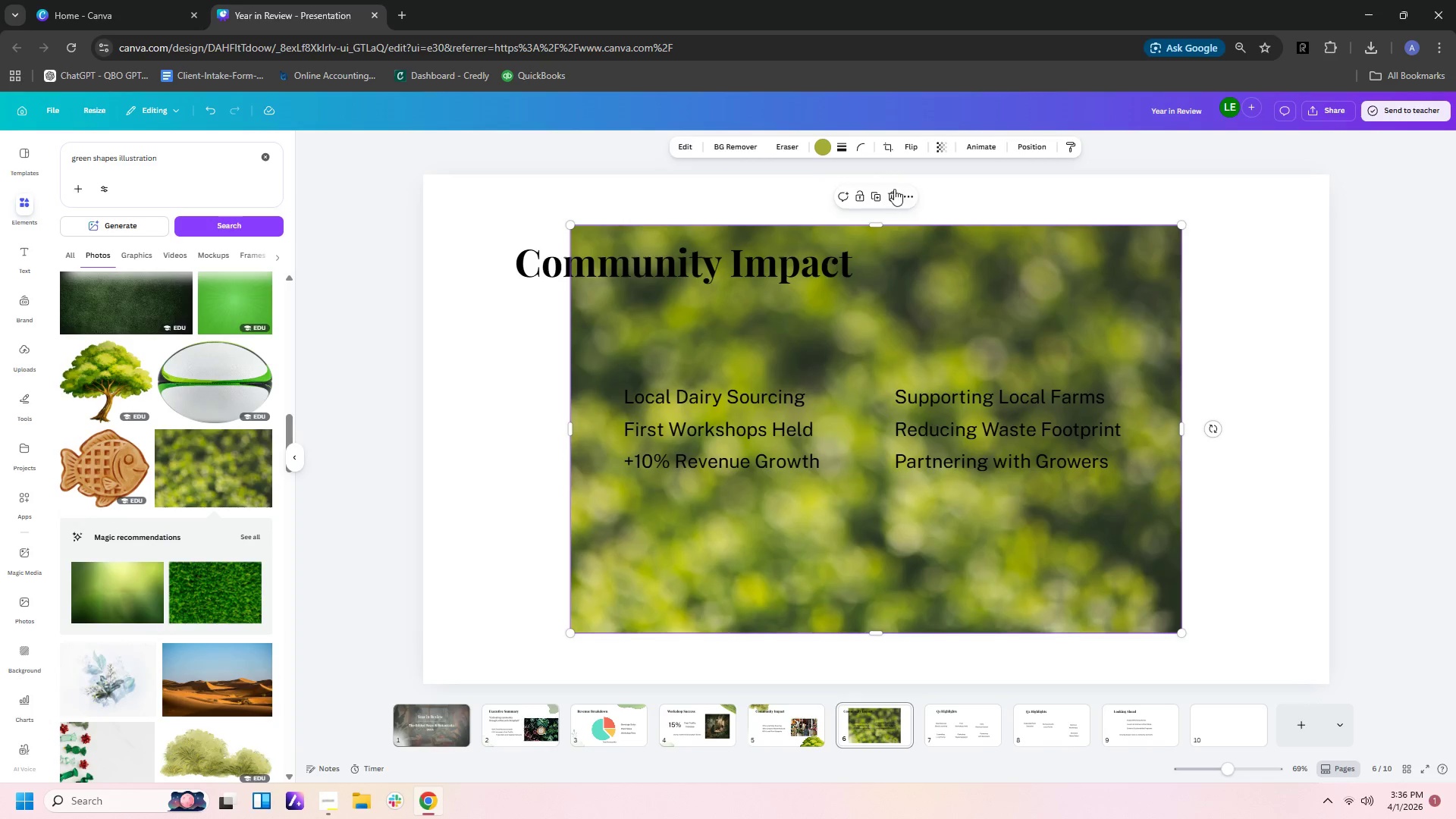 
left_click([893, 192])
 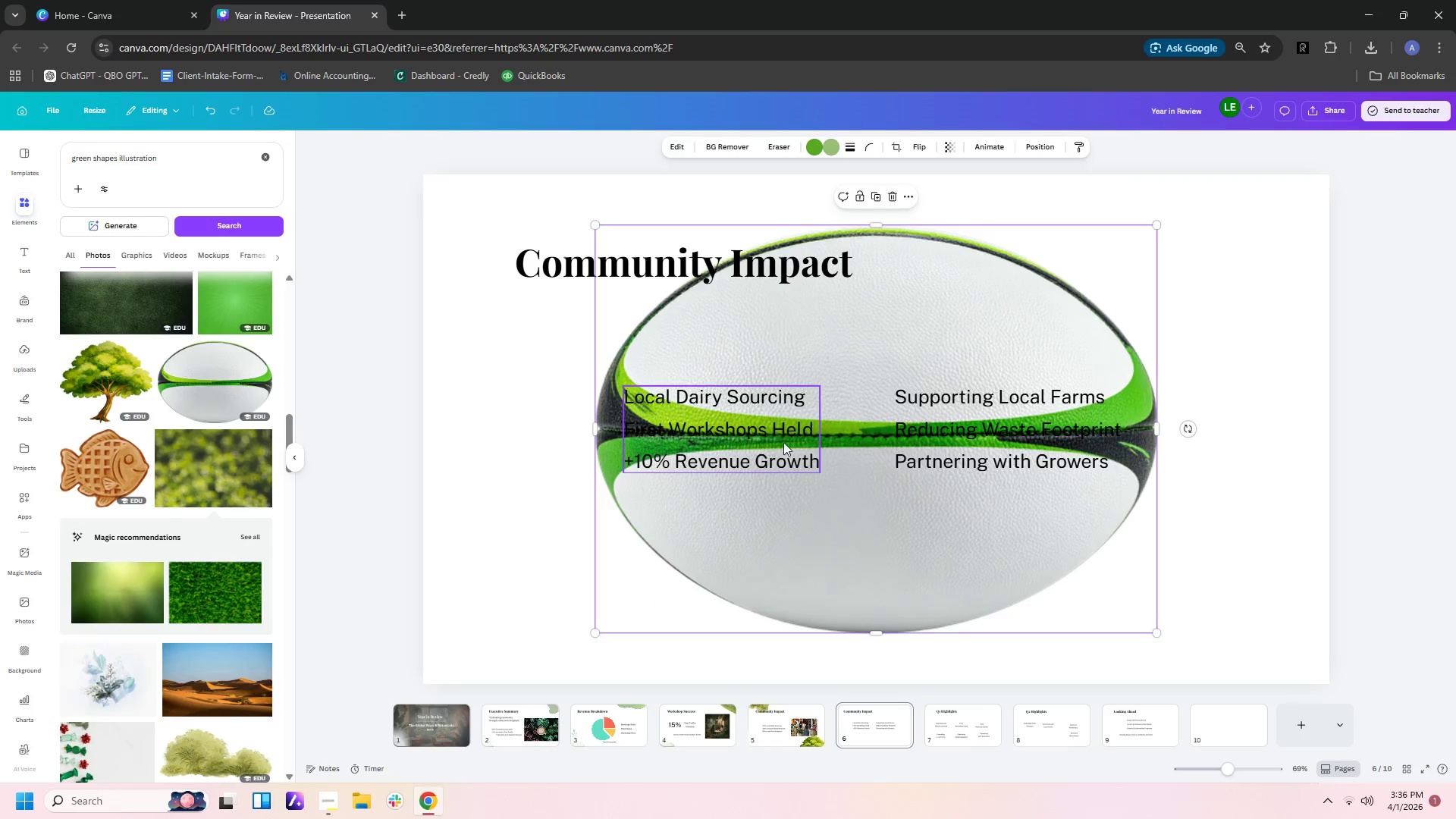 
left_click([920, 554])
 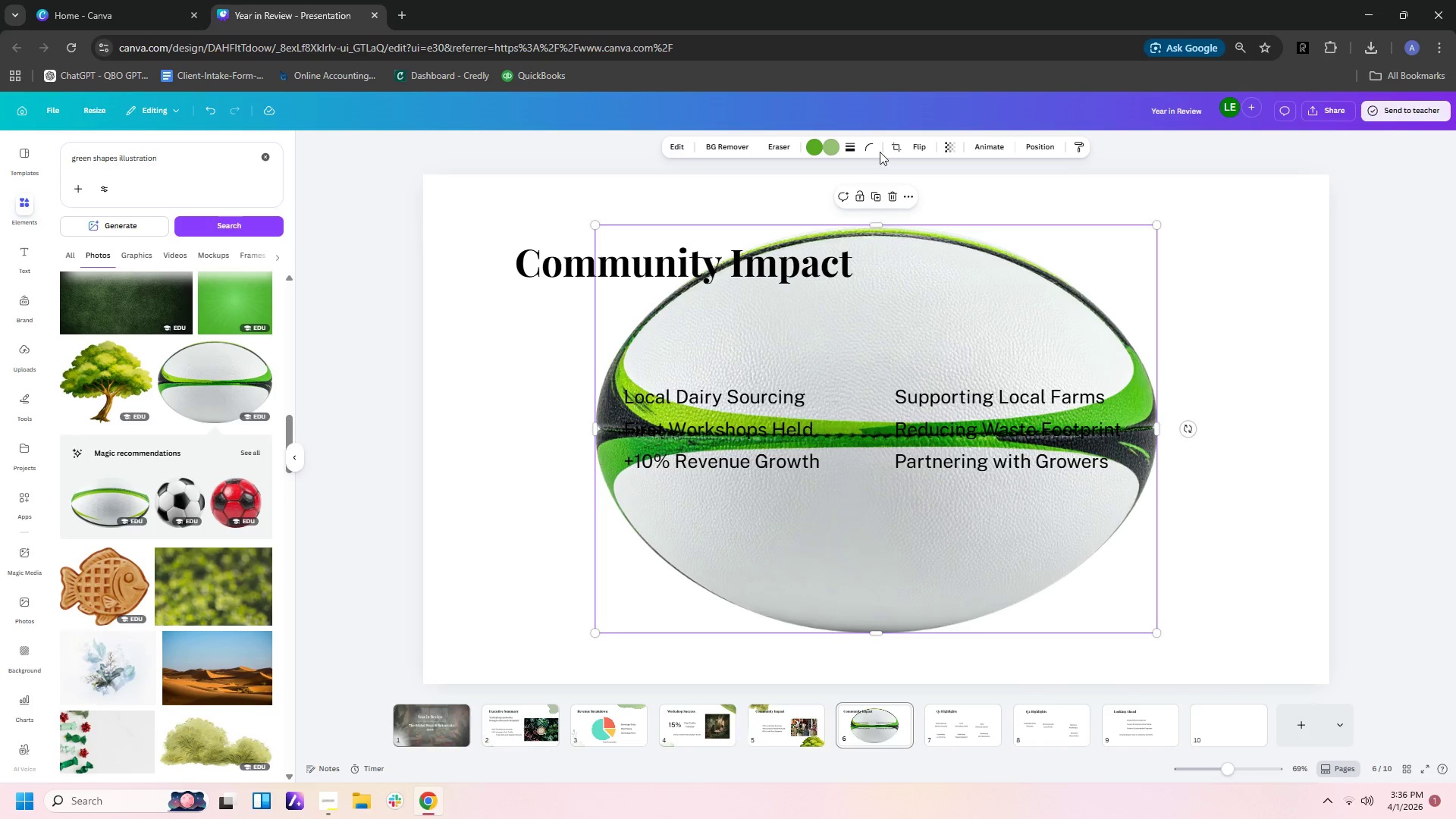 
left_click([893, 199])
 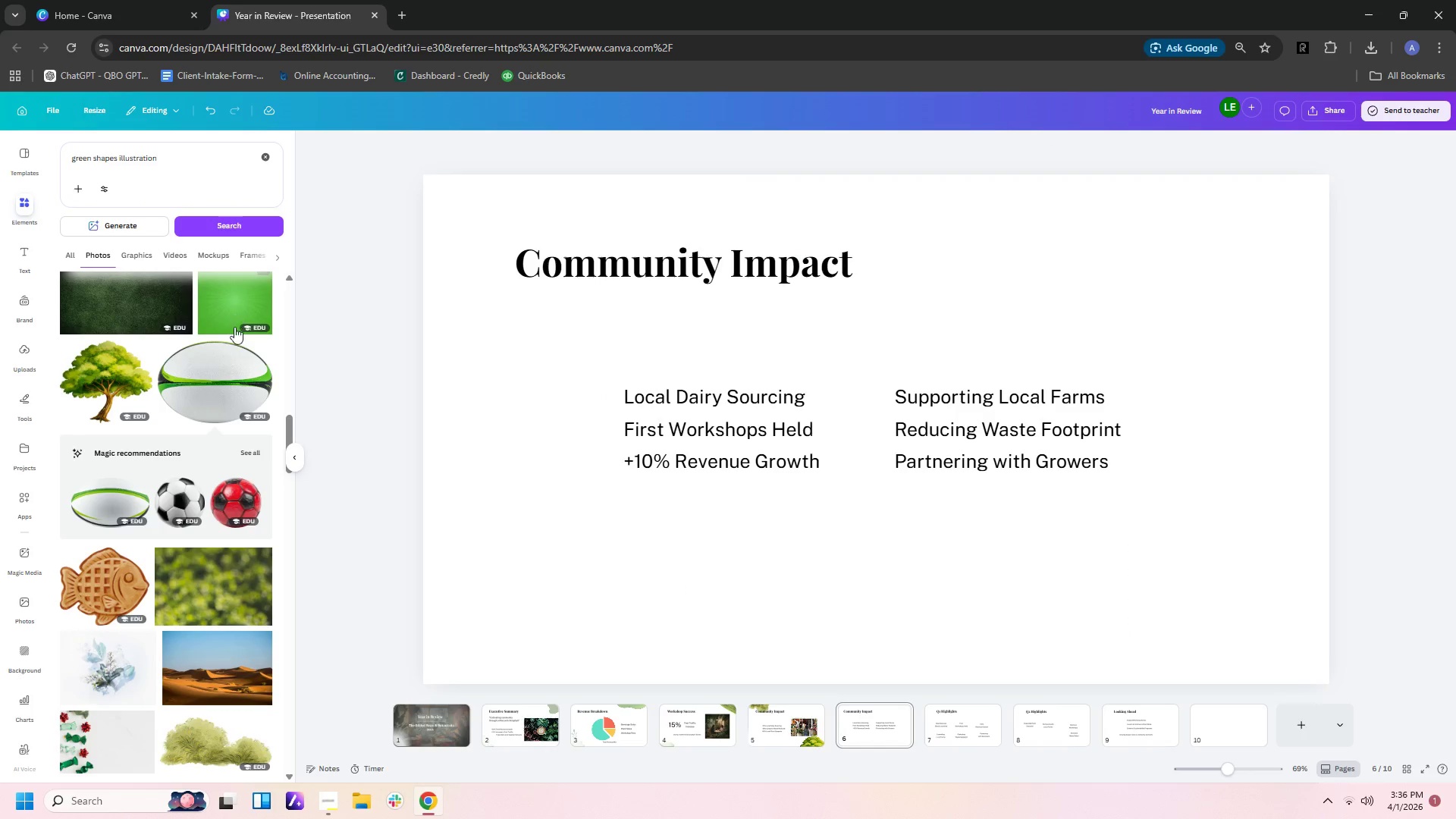 
scroll: coordinate [179, 519], scroll_direction: up, amount: 7.0
 